 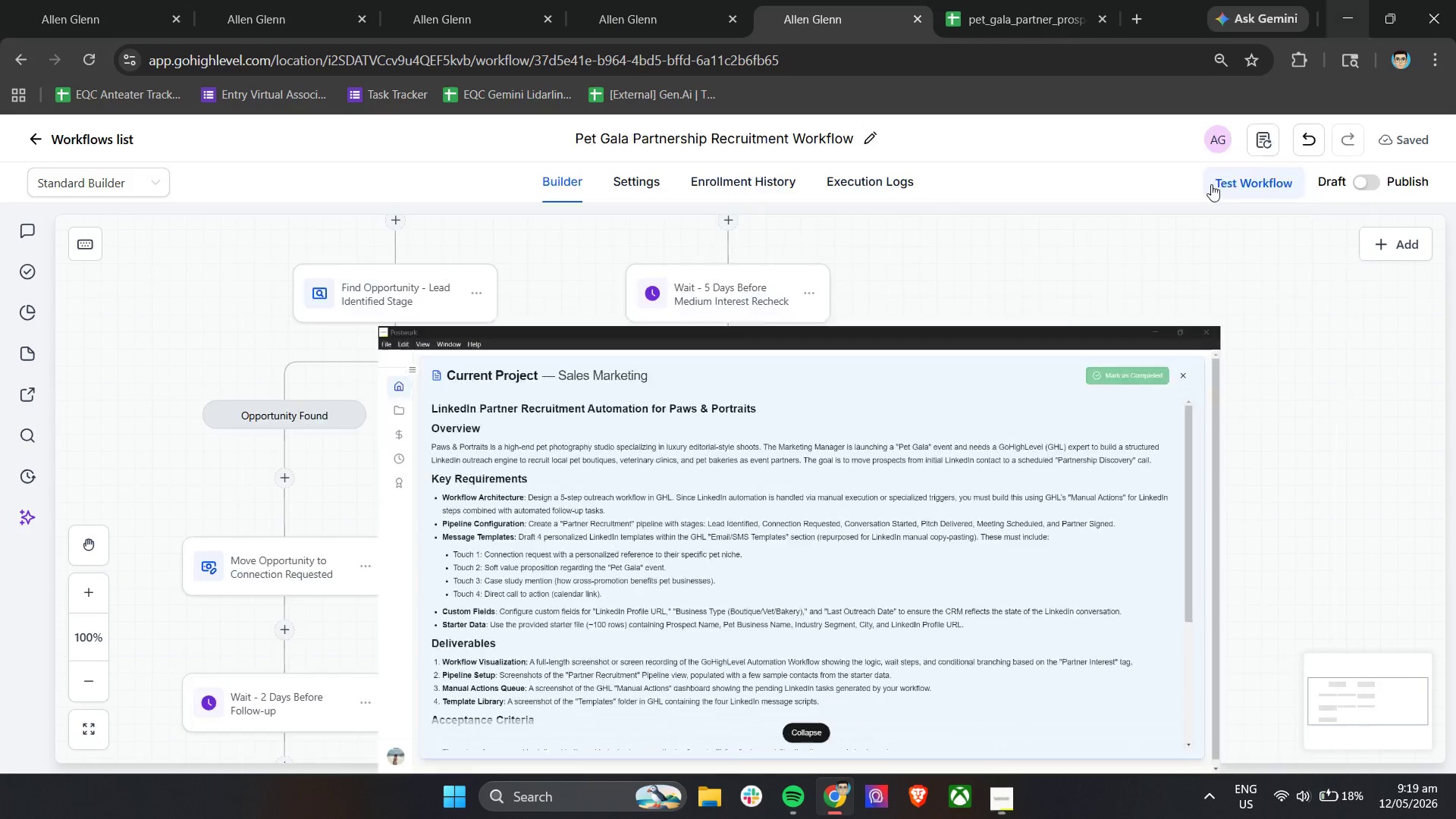 
scroll: coordinate [940, 573], scroll_direction: up, amount: 10.0
 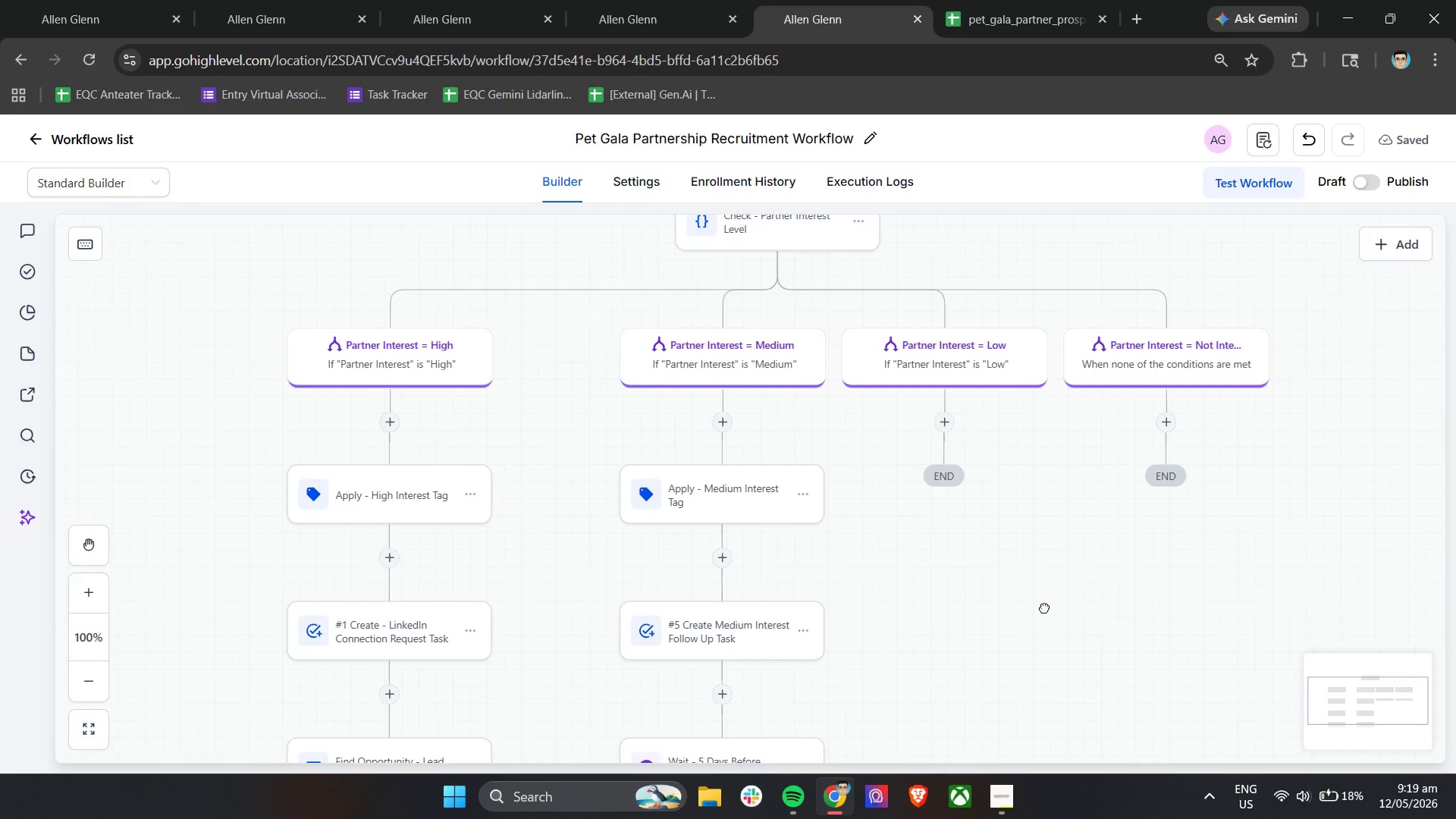 
left_click([756, 405])
 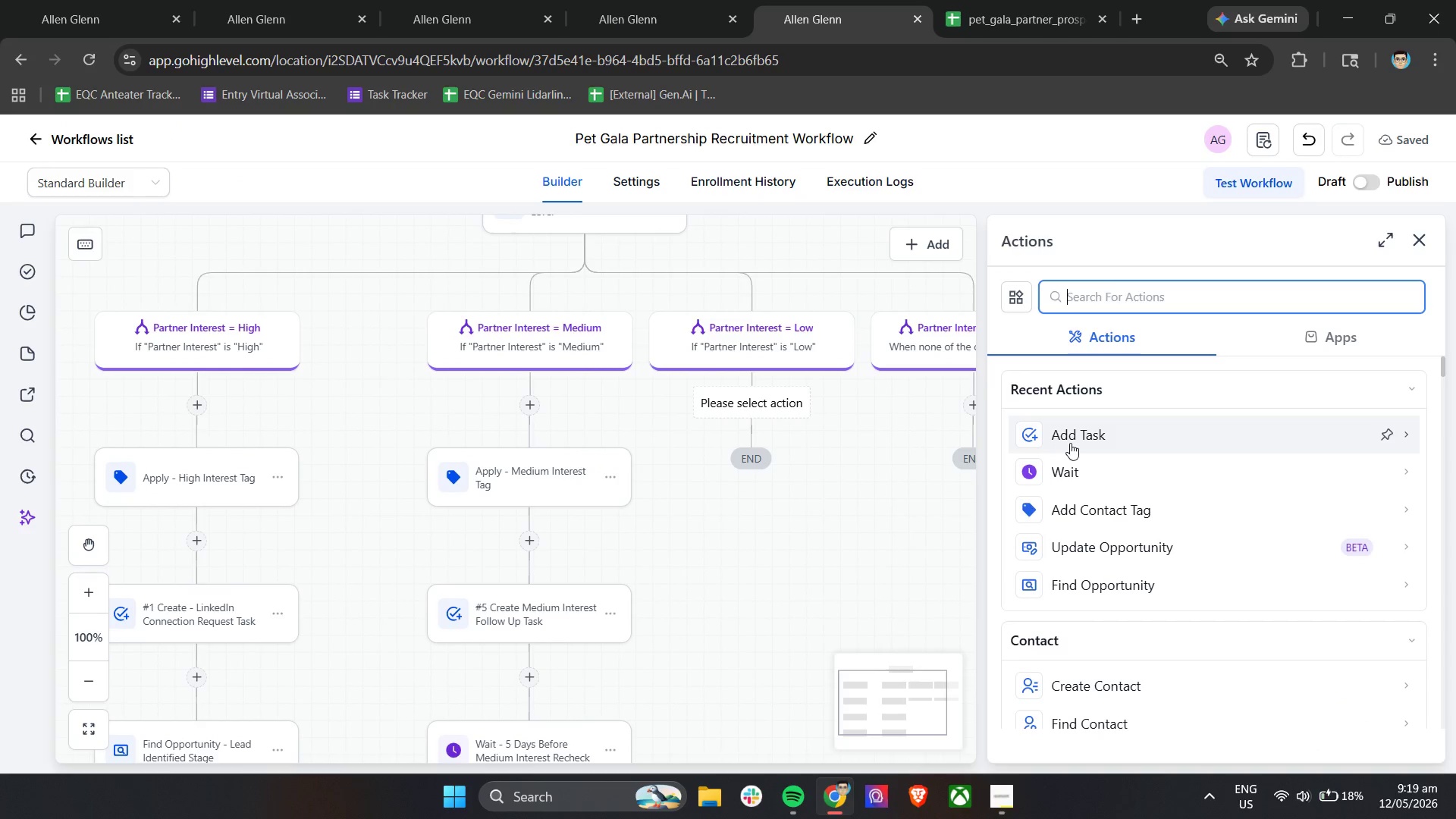 
wait(5.55)
 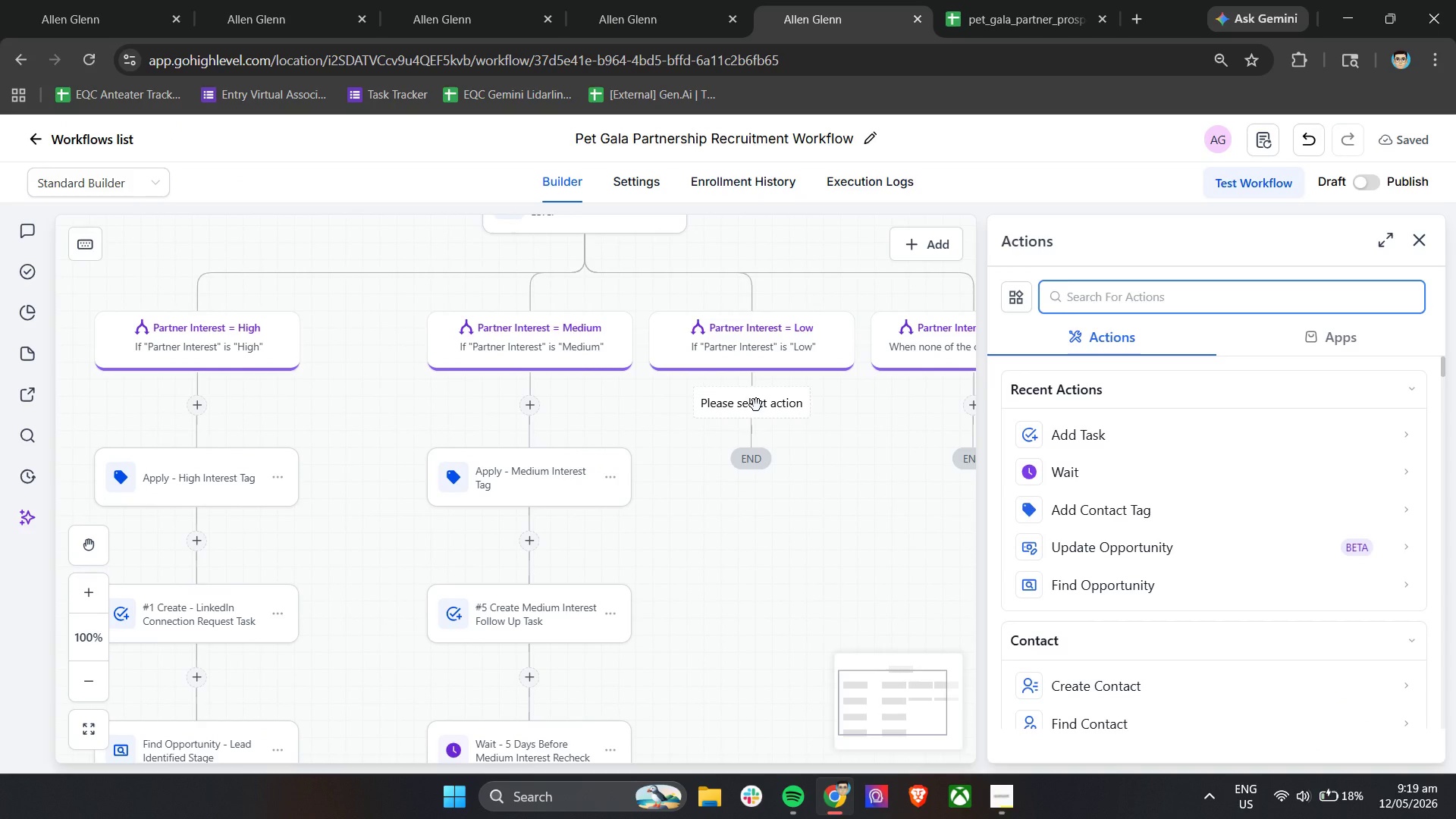 
left_click([1099, 524])
 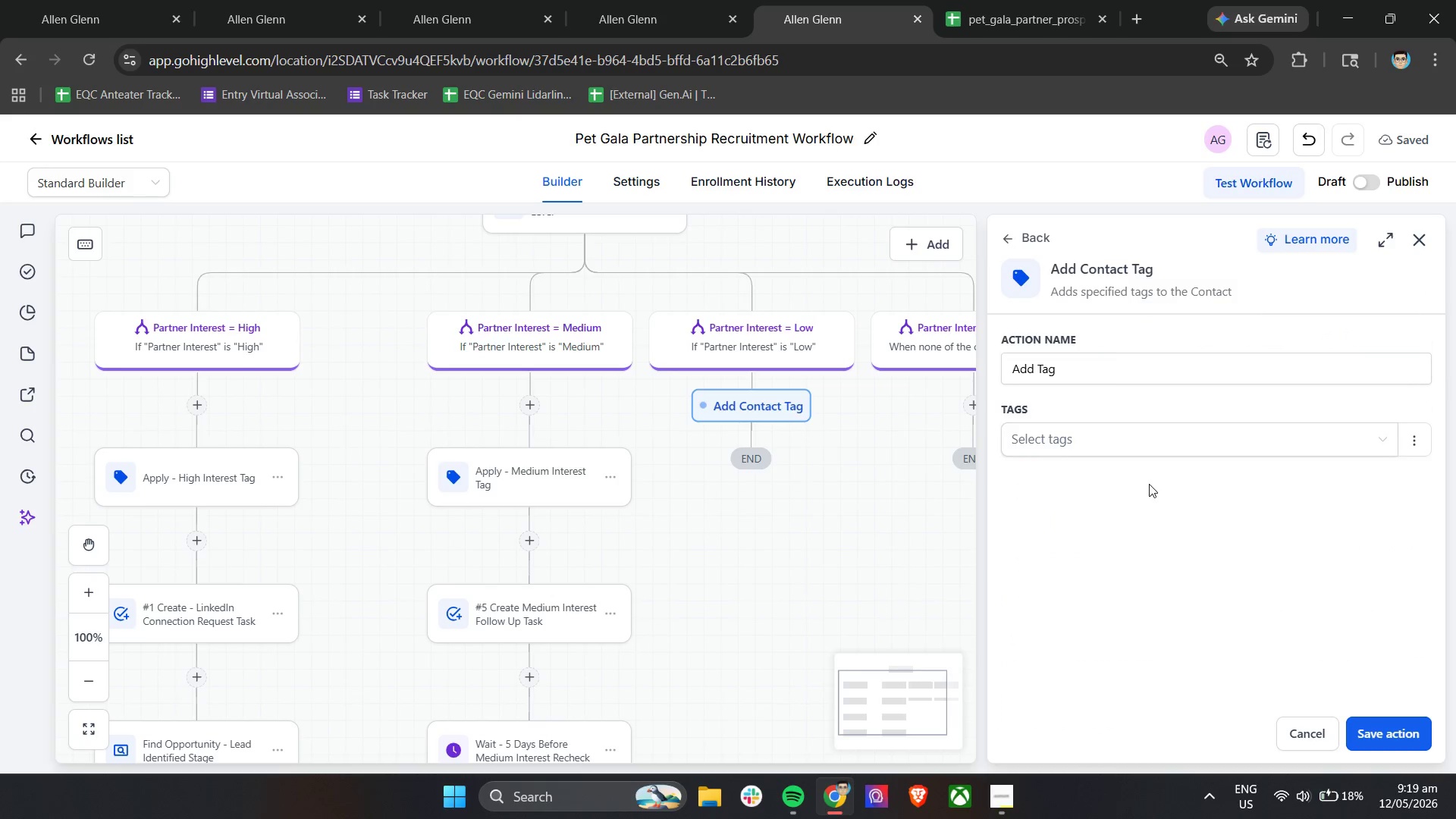 
left_click([1142, 450])
 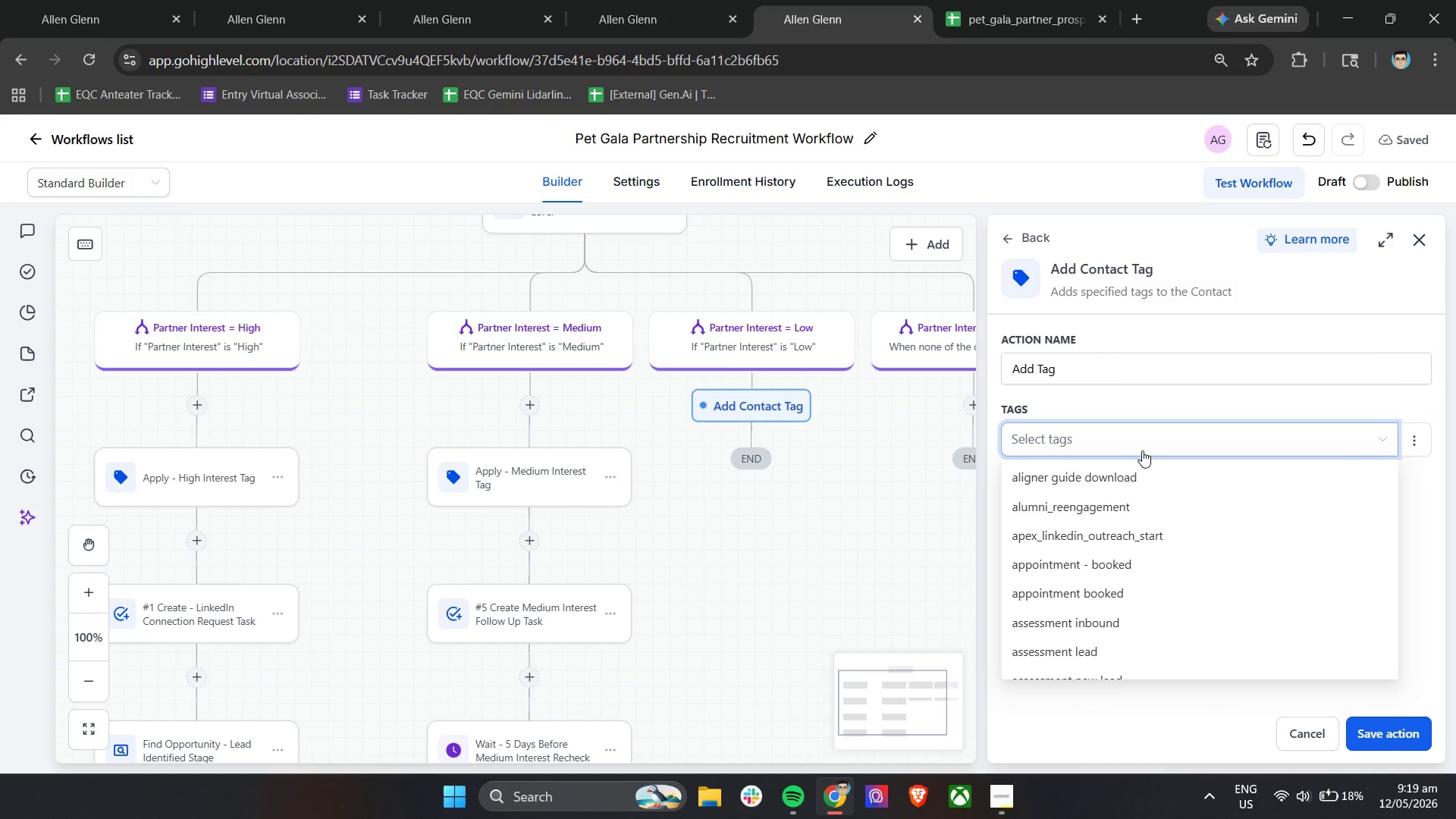 
type(par)
 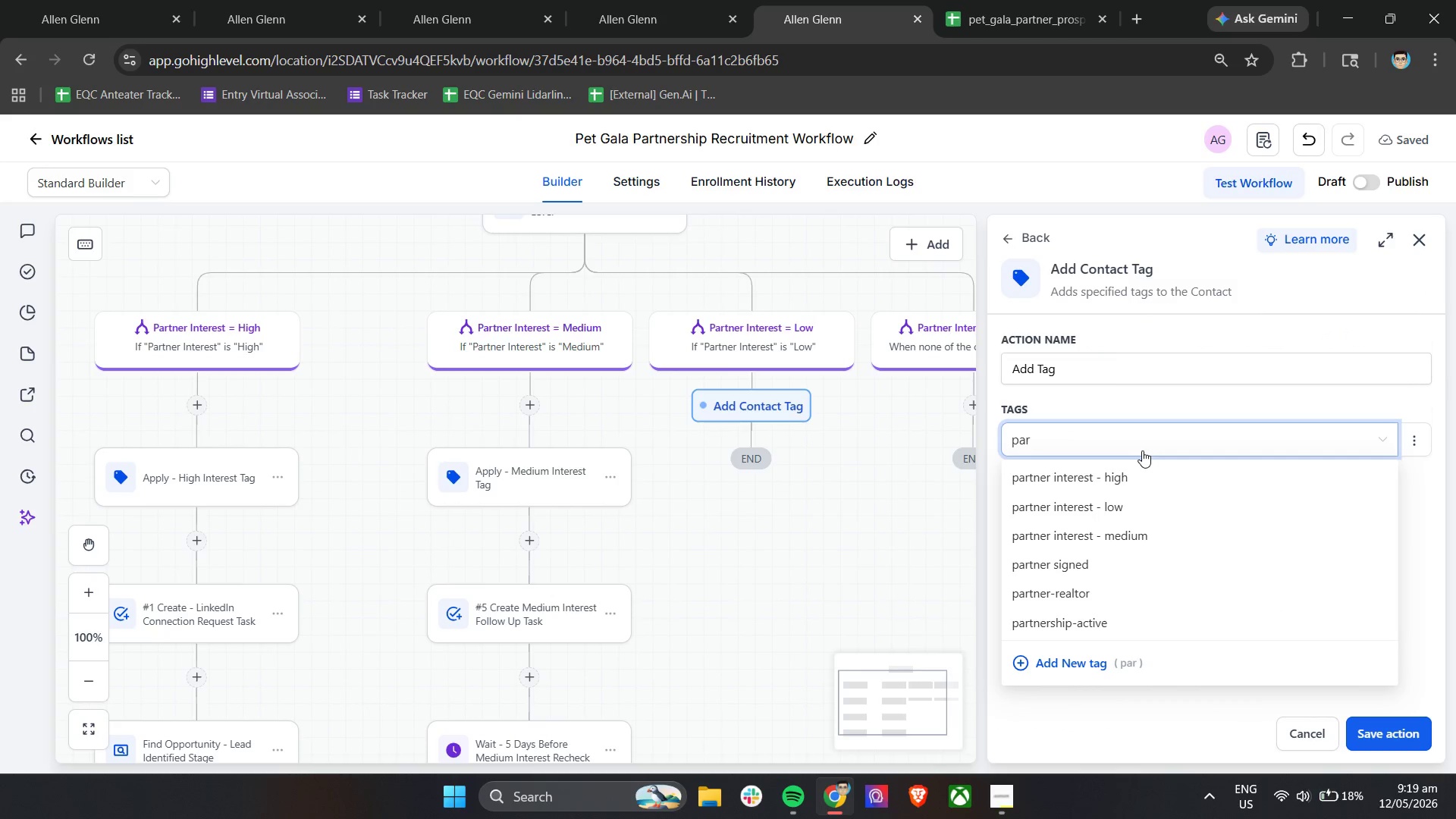 
left_click([1133, 503])
 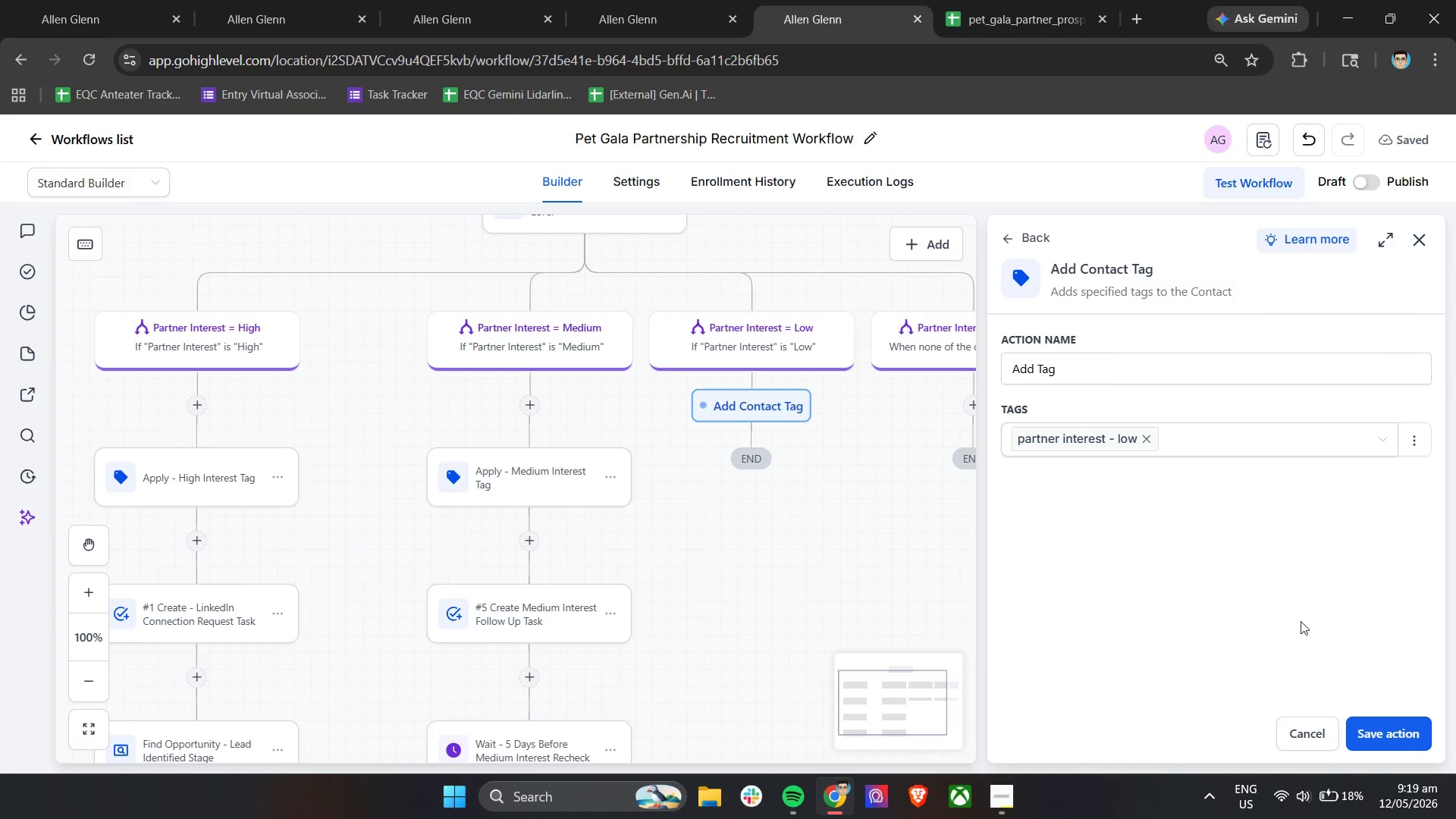 
double_click([1103, 373])
 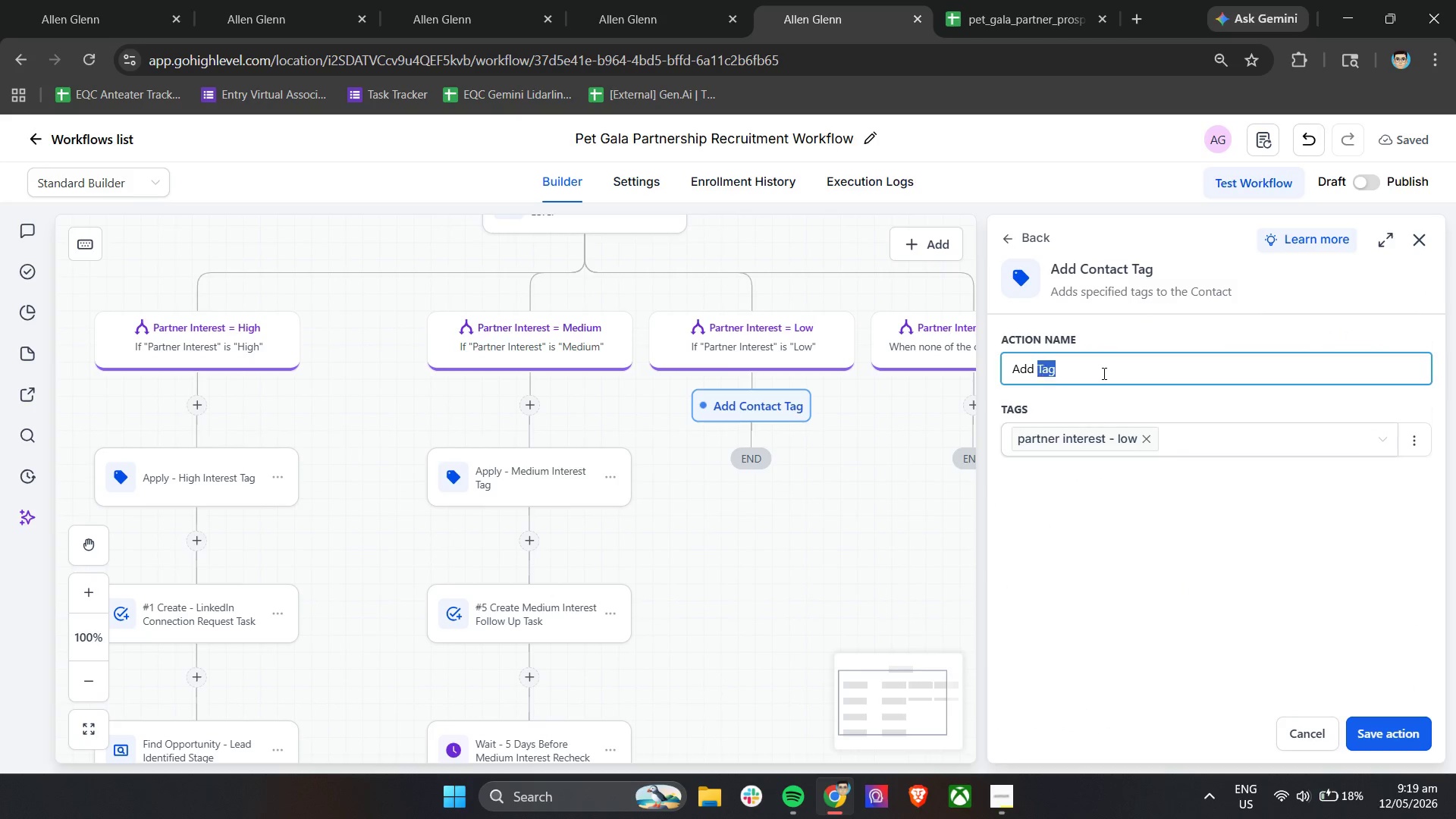 
triple_click([1103, 373])
 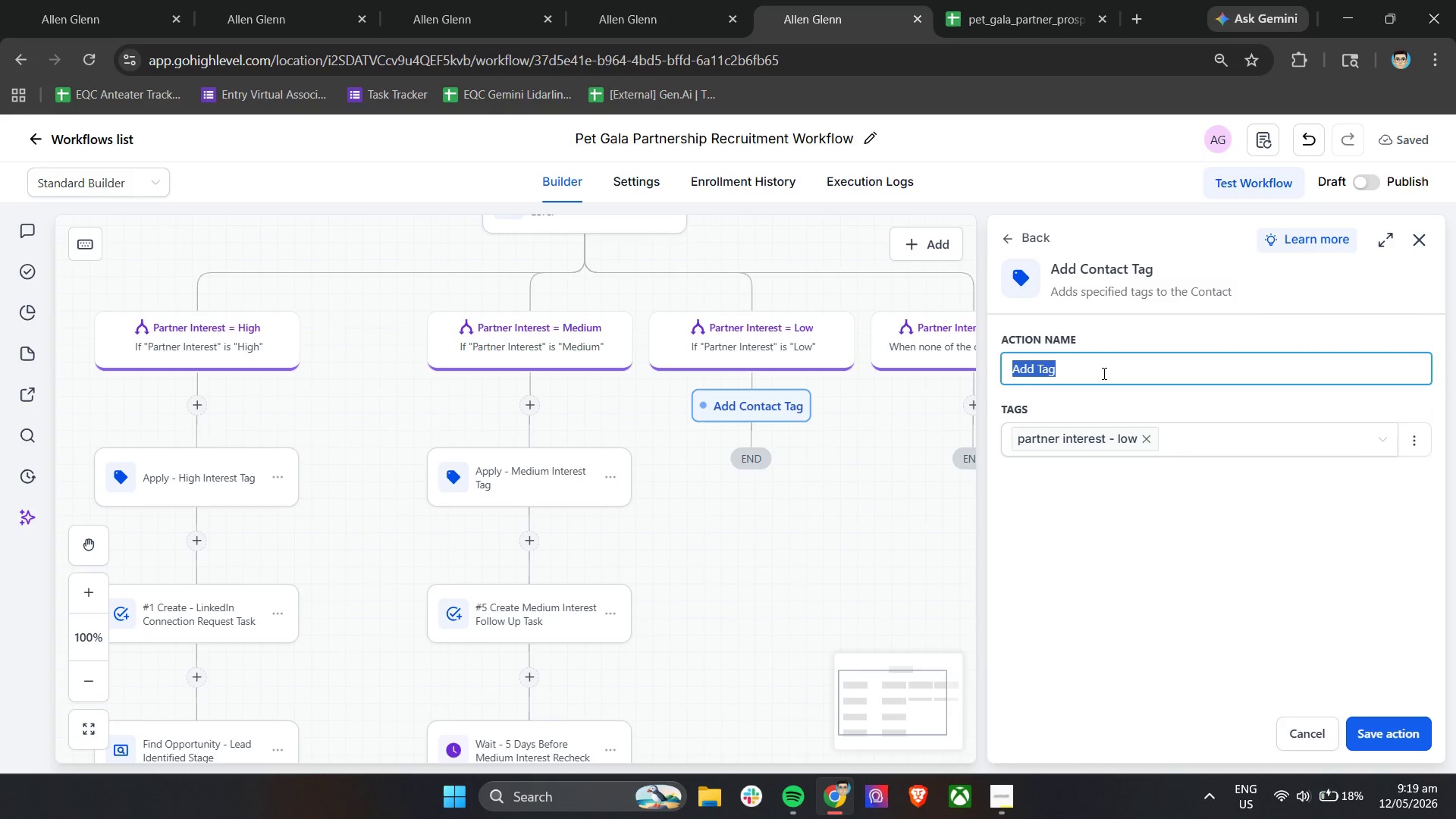 
type(Applu )
key(Backspace)
key(Backspace)
type(y Low)
key(Backspace)
key(Backspace)
key(Backspace)
type(- Low Interest Tag)
 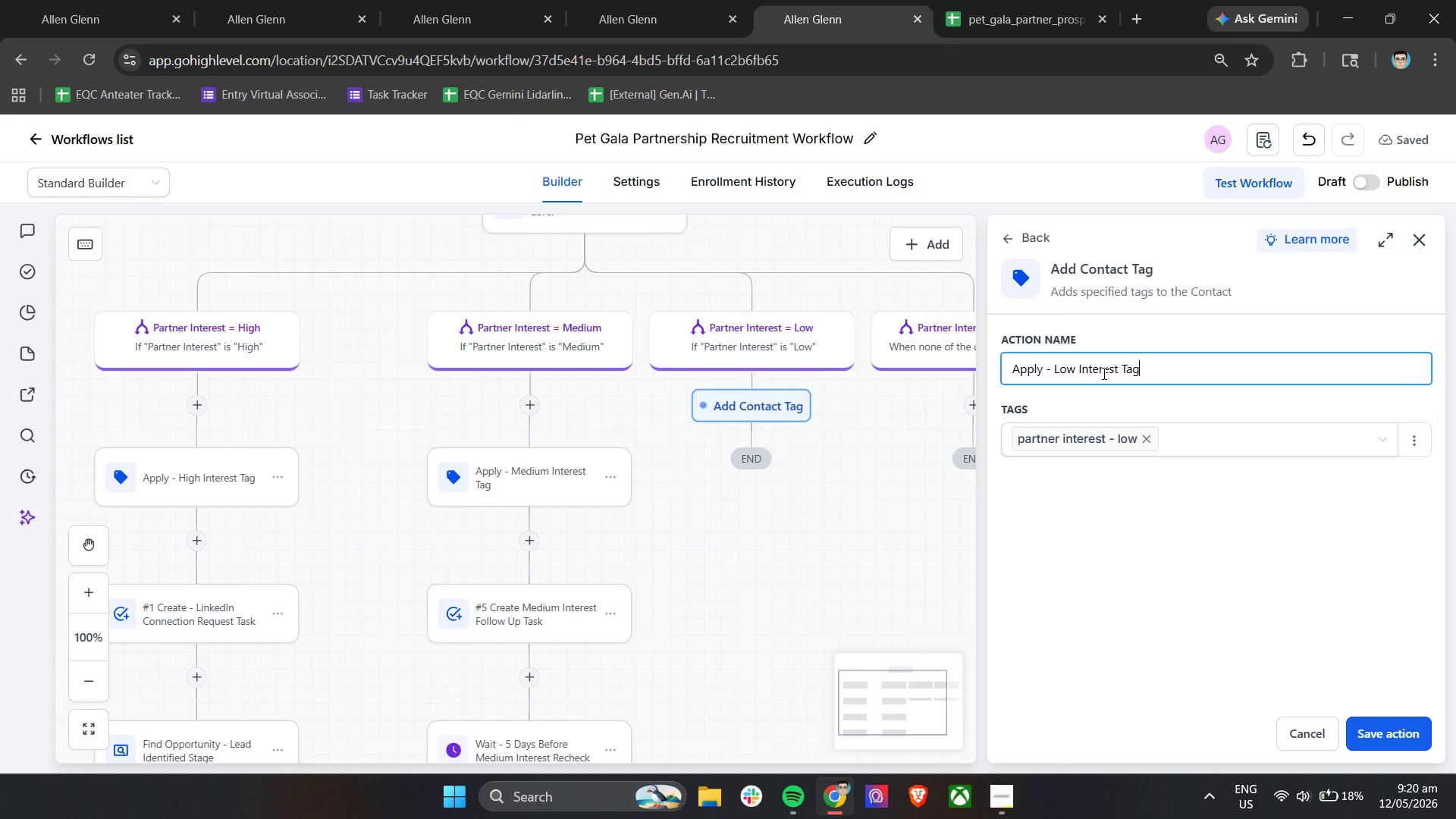 
scroll: coordinate [782, 534], scroll_direction: down, amount: 7.0
 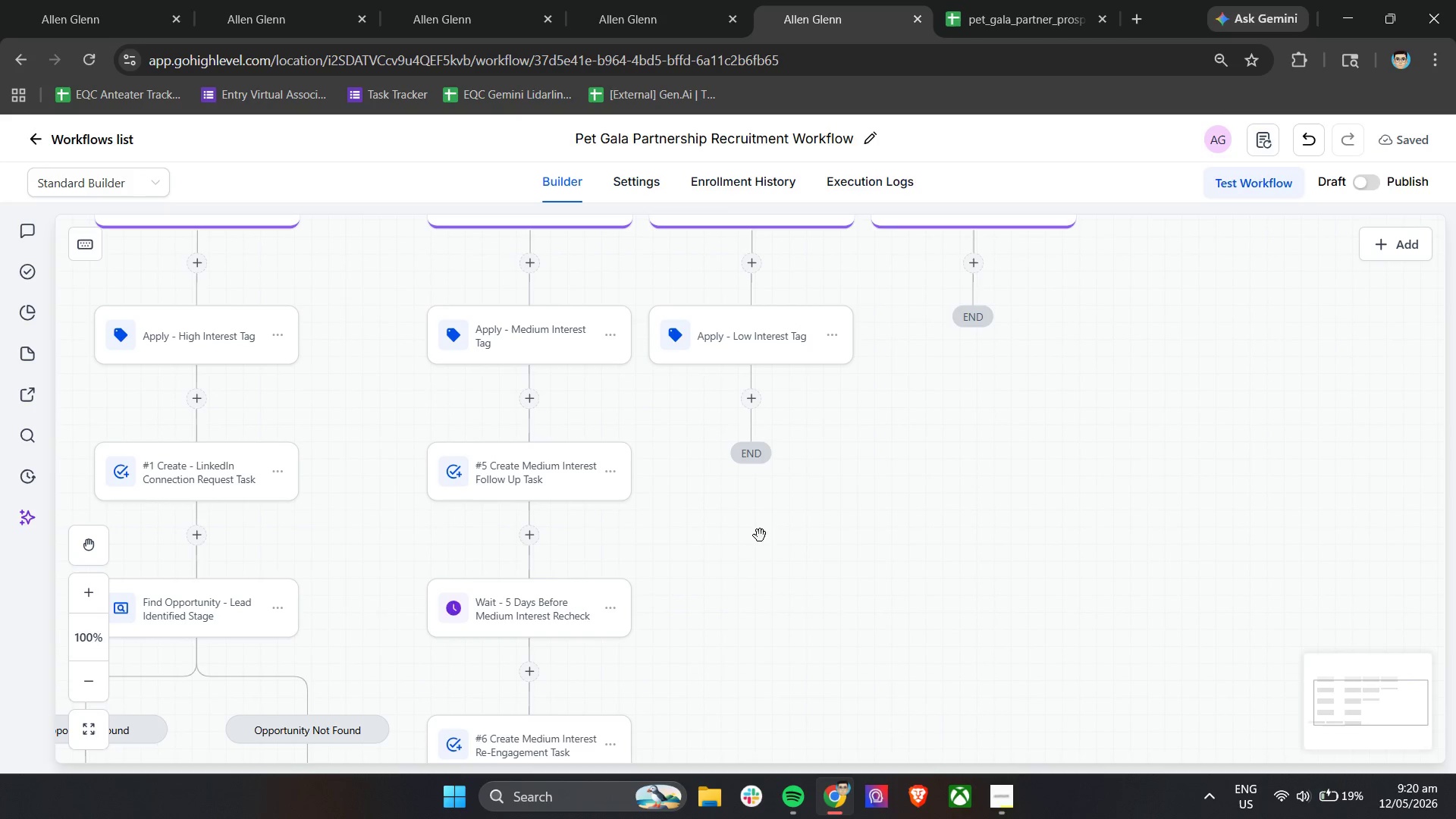 
left_click([758, 406])
 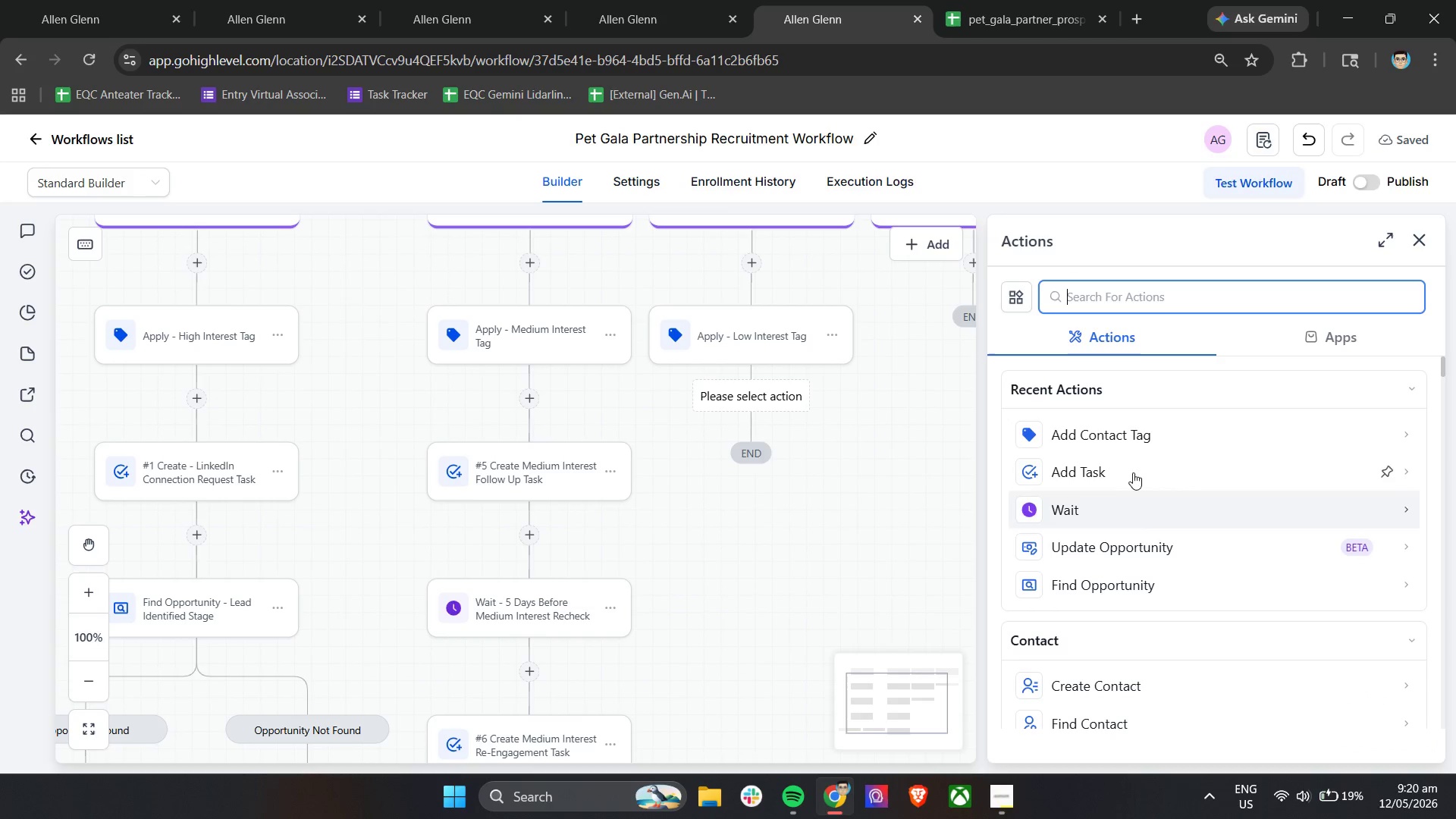 
left_click([1127, 467])
 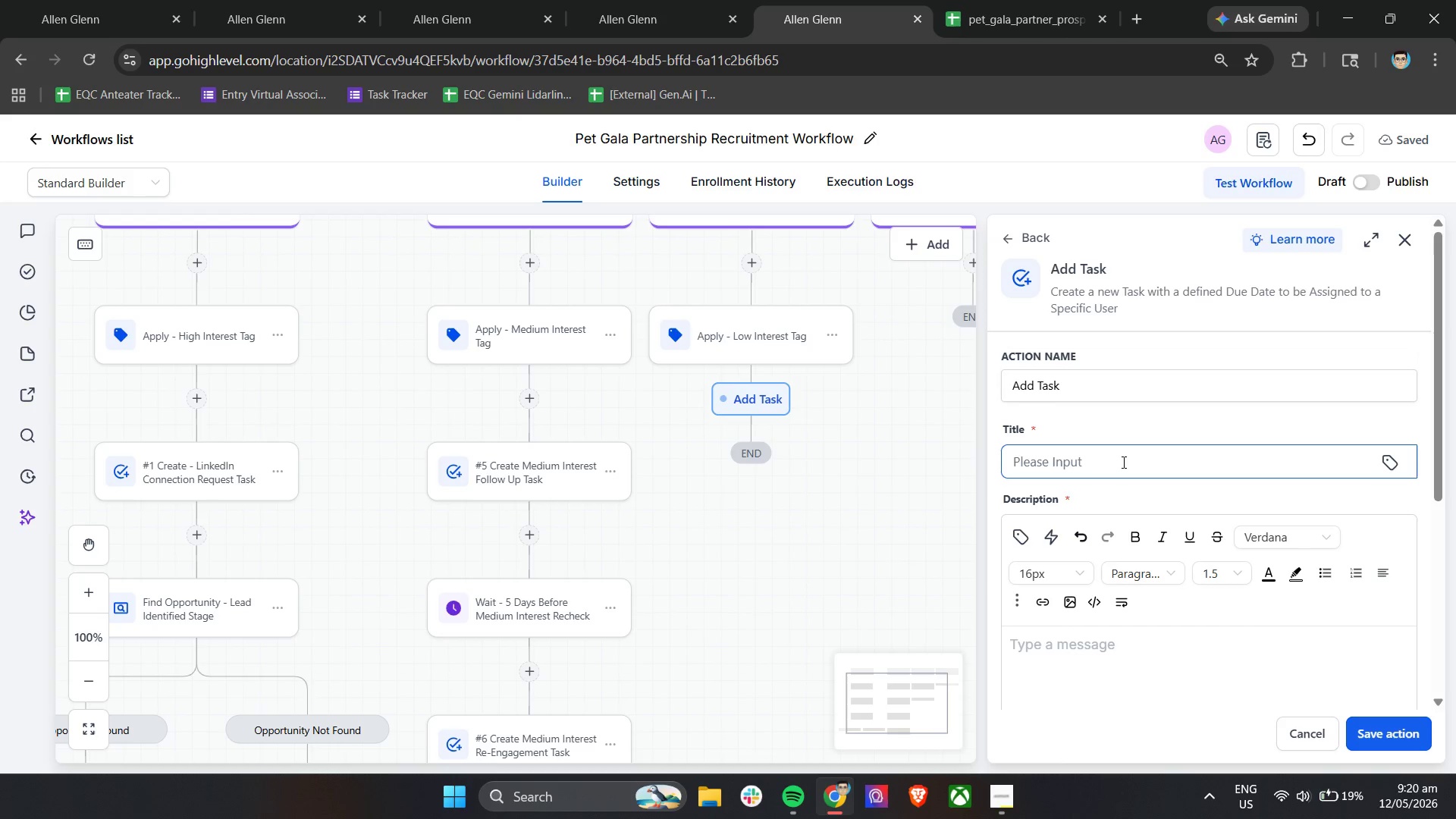 
wait(6.83)
 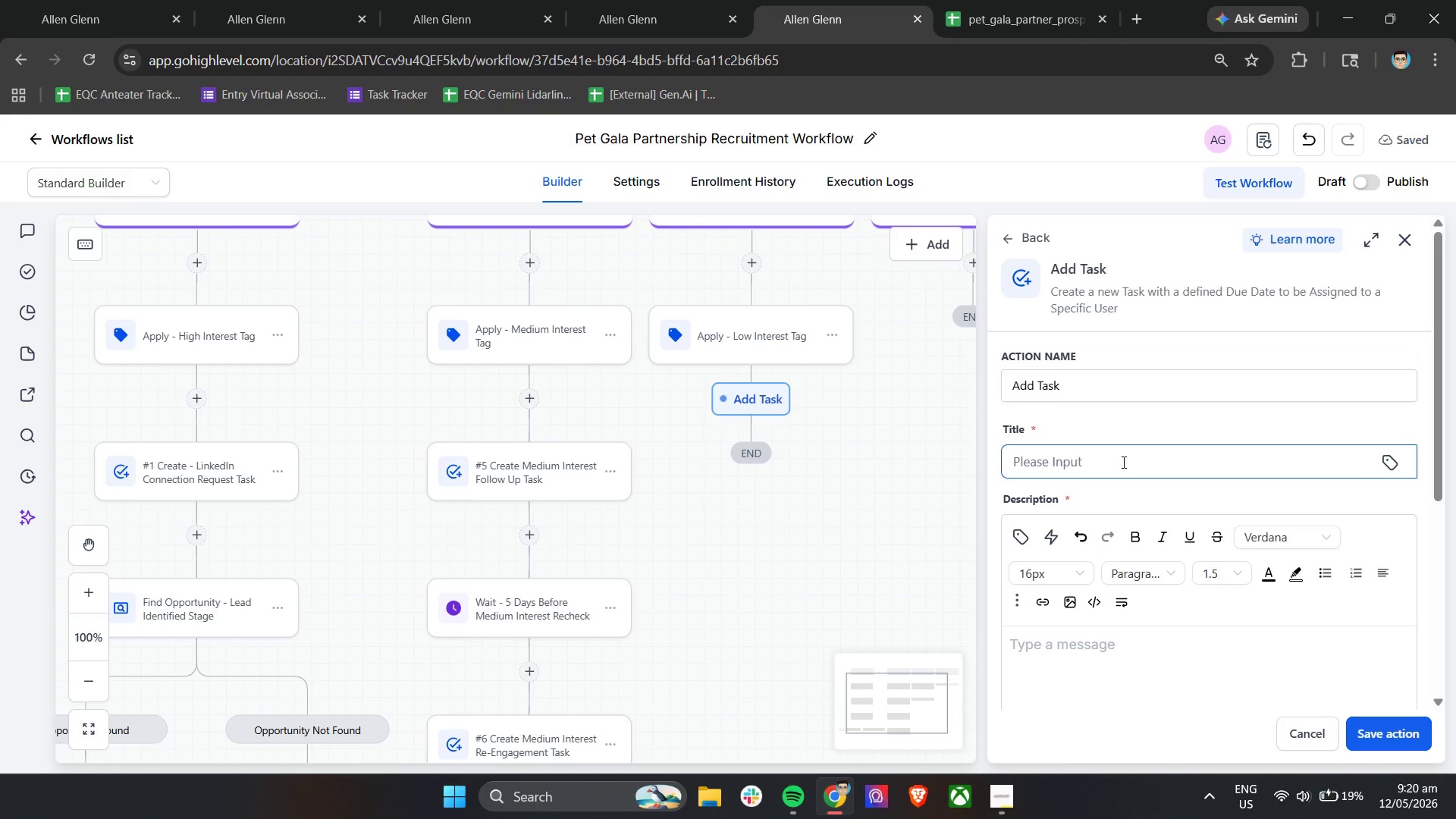 
double_click([1131, 396])
 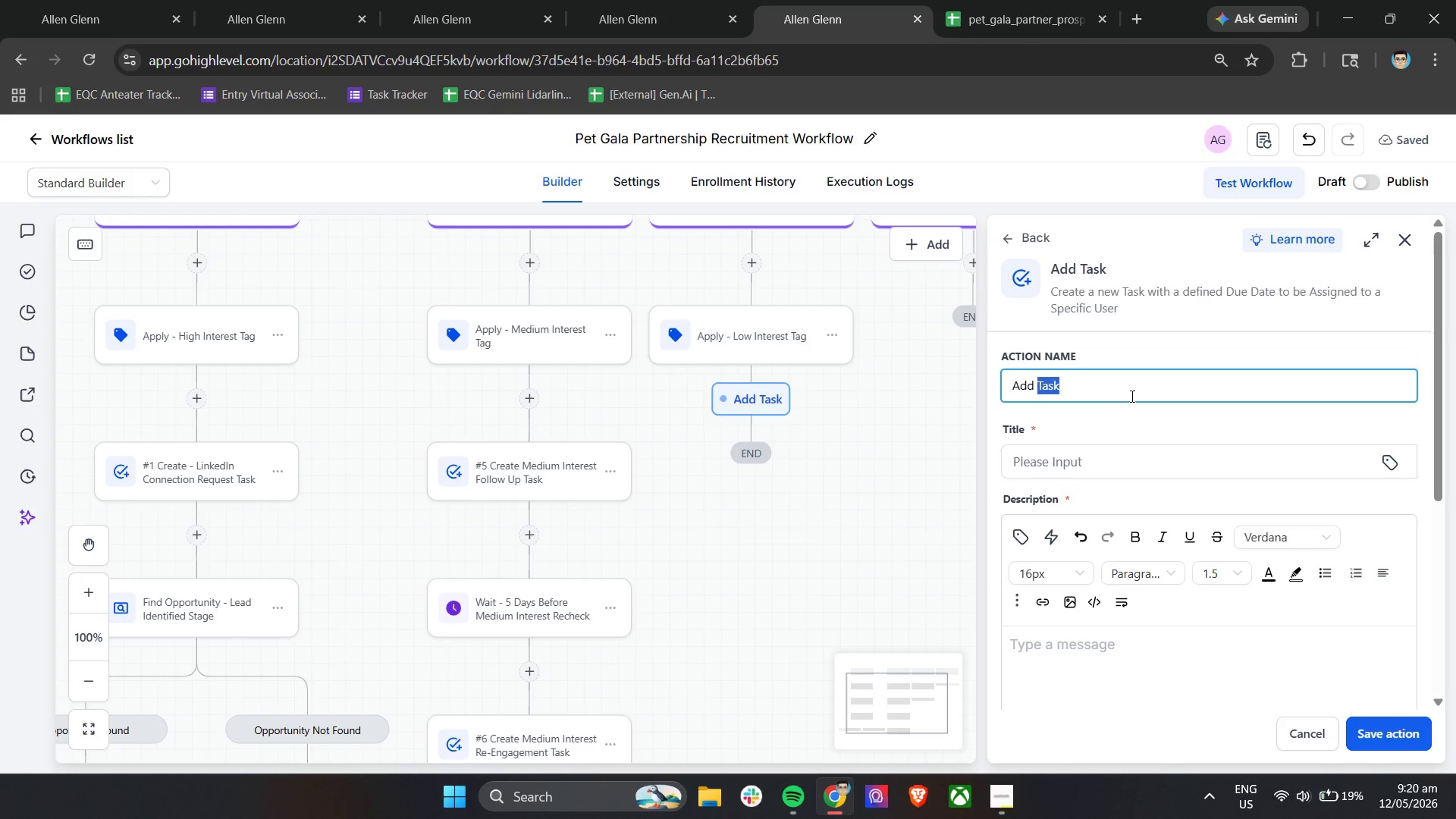 
triple_click([1131, 396])
 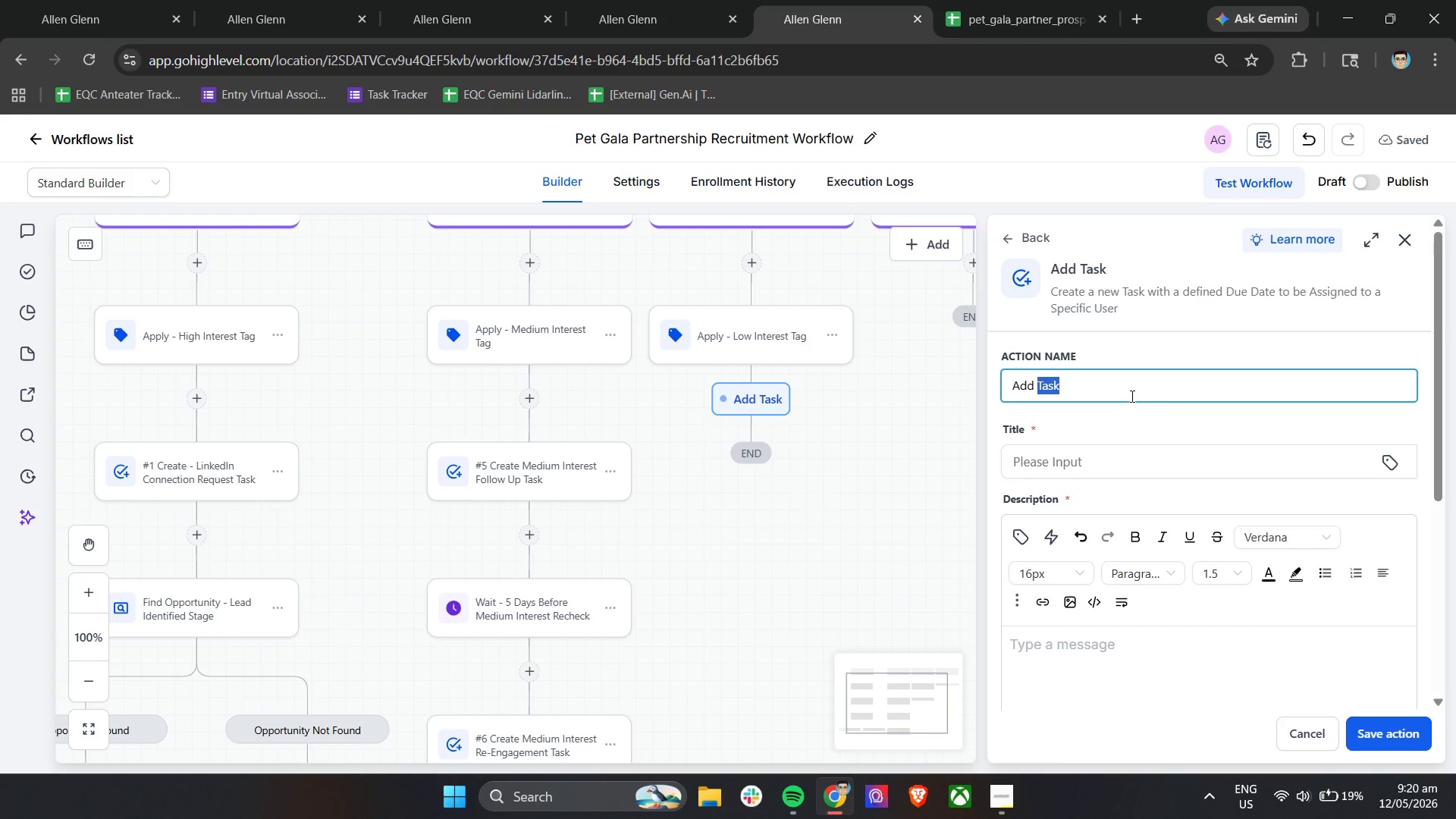 
type(Create Low Priority Follow Up Taks)
key(Backspace)
key(Backspace)
type(sk)
key(Tab)
type(Low Priority LinkedIn Follow Up)
key(Tab)
key(Tab)
key(Tab)
 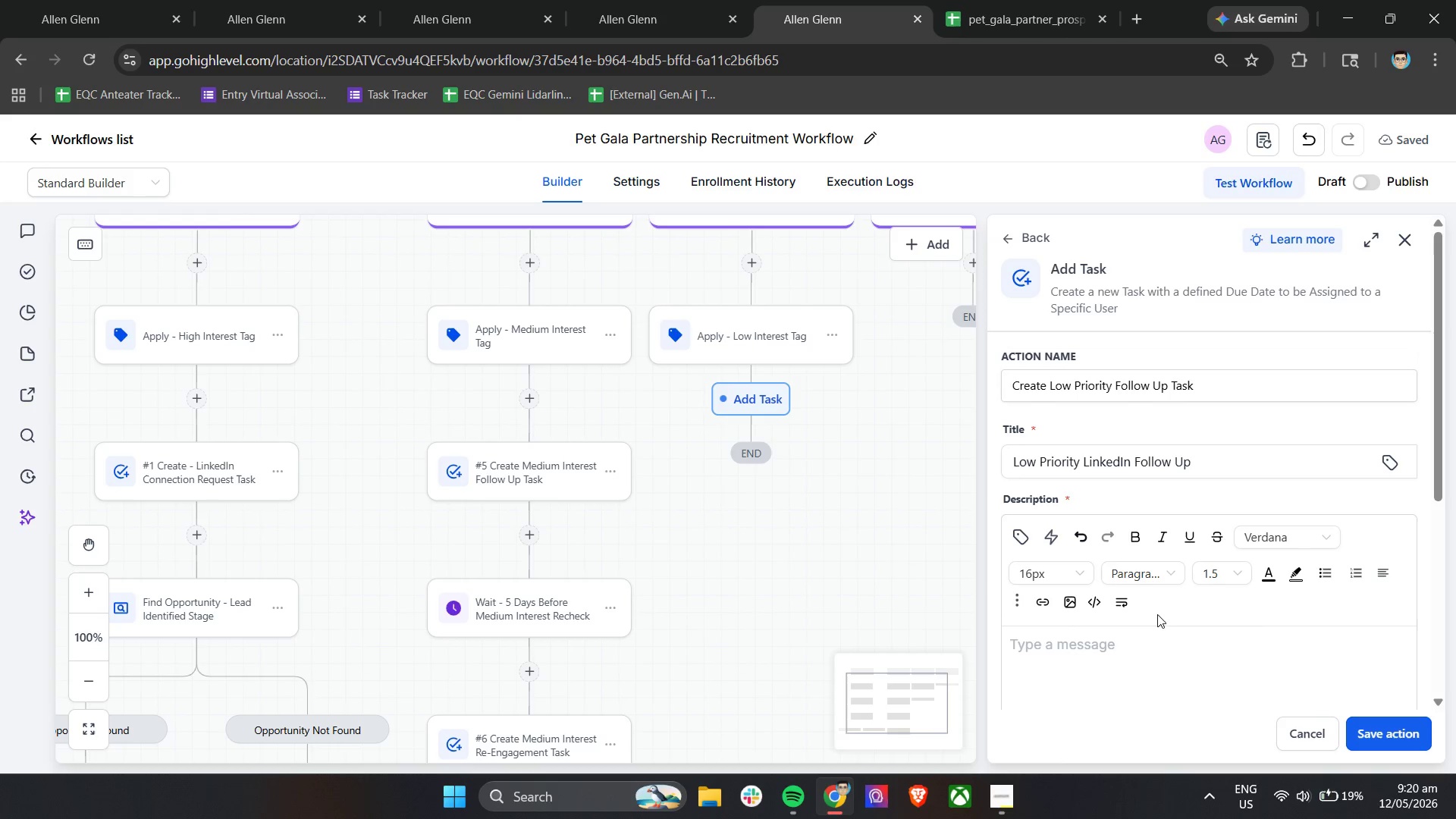 
scroll: coordinate [1170, 551], scroll_direction: down, amount: 2.0
 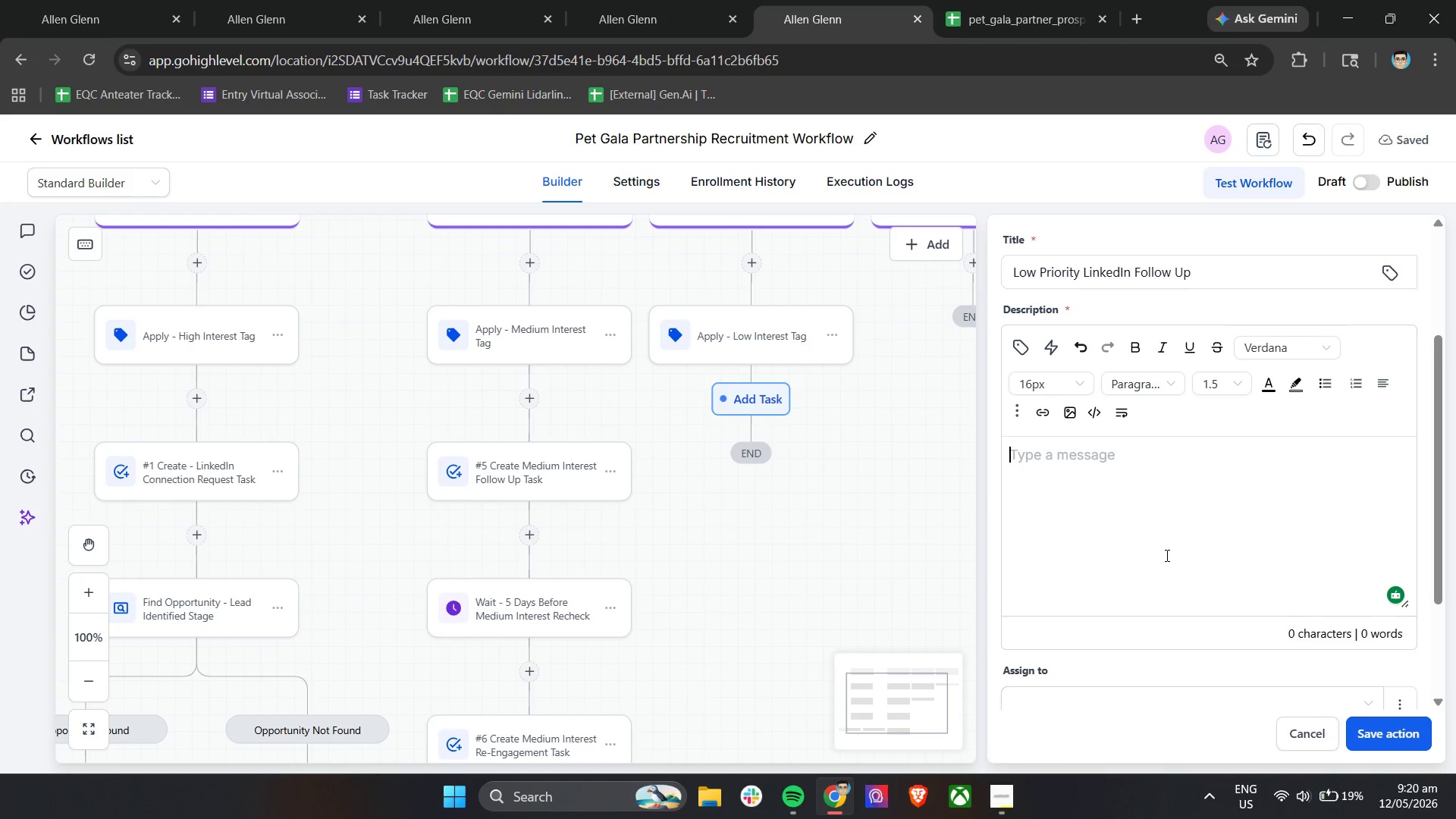 
wait(13.06)
 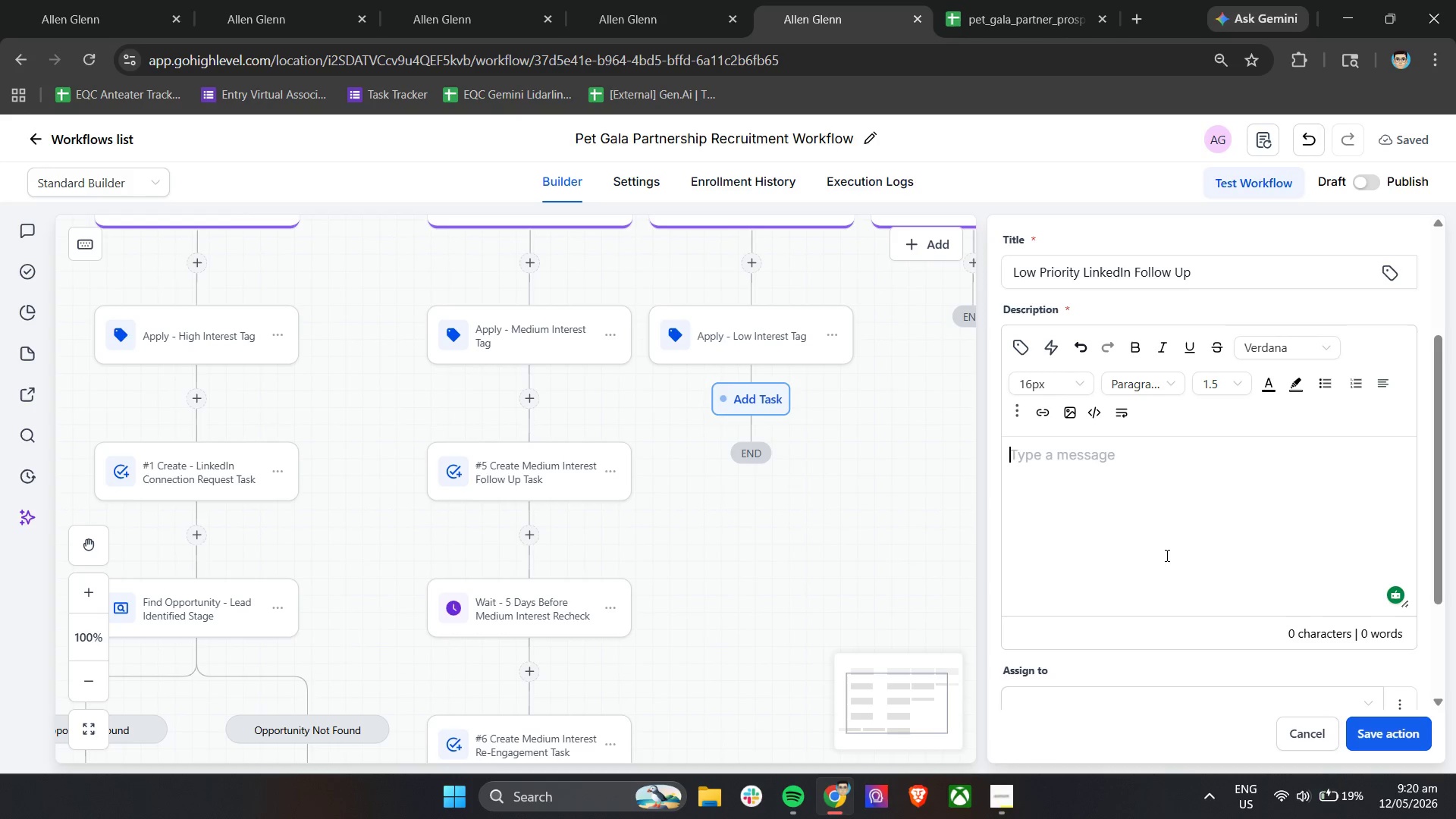 
type(Objective: Maintia)
key(Backspace)
key(Backspace)
type(ain ligh-touch visbility with low-interest r)
key(Backspace)
type(prospect)
 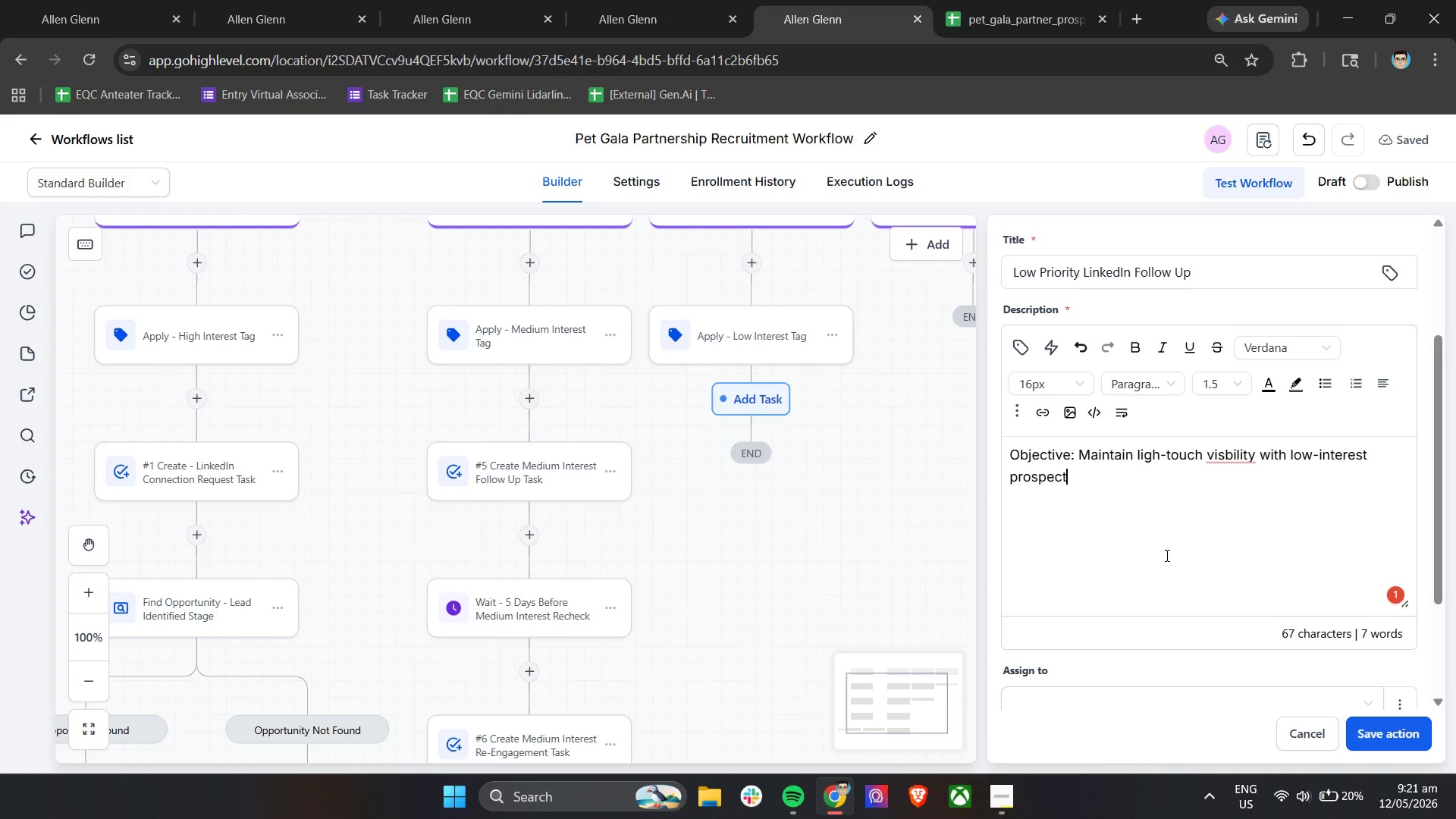 
double_click([1131, 488])
 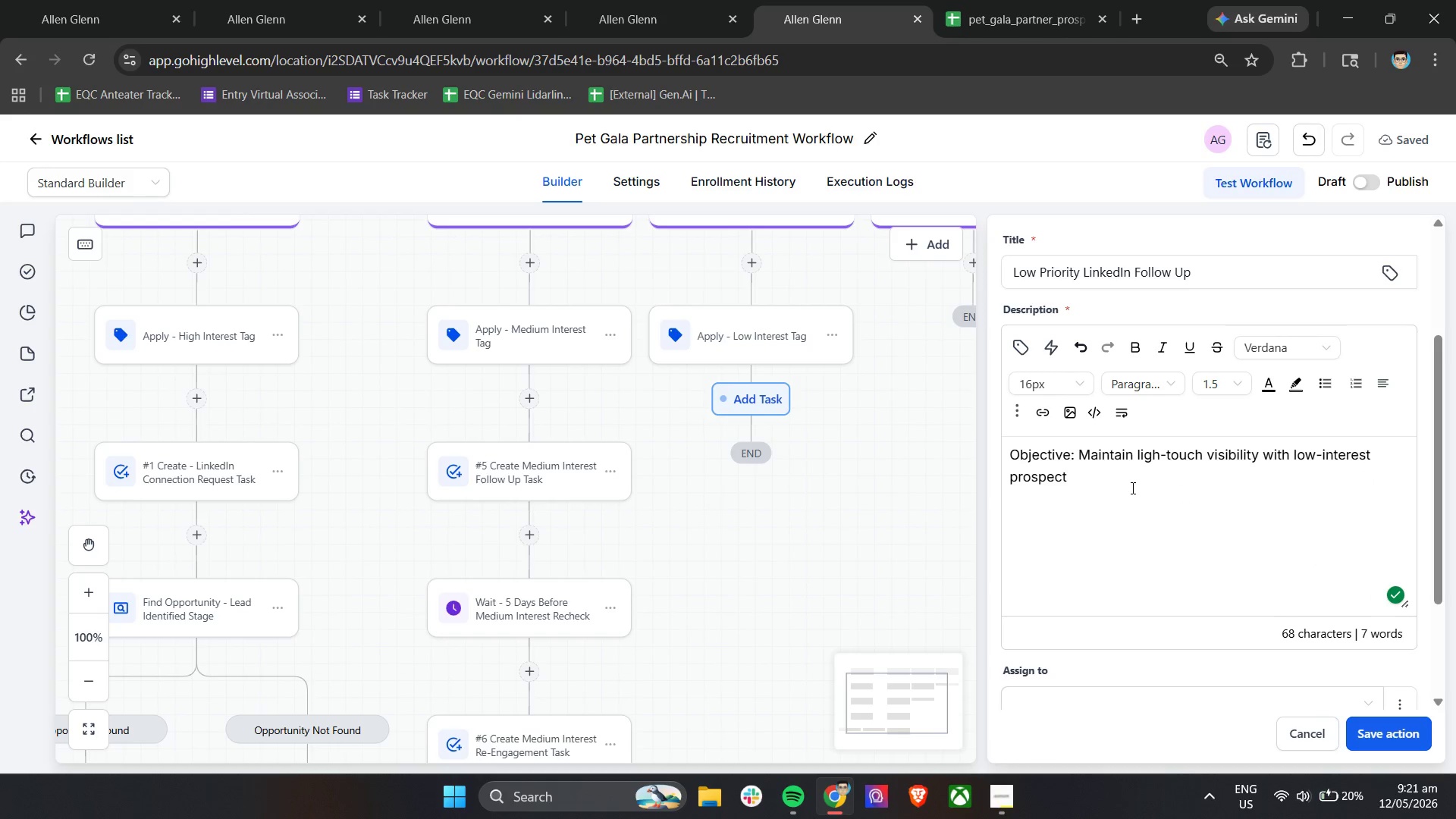 
type( while pe)
key(Backspace)
type(reserving future partnership potential.)
 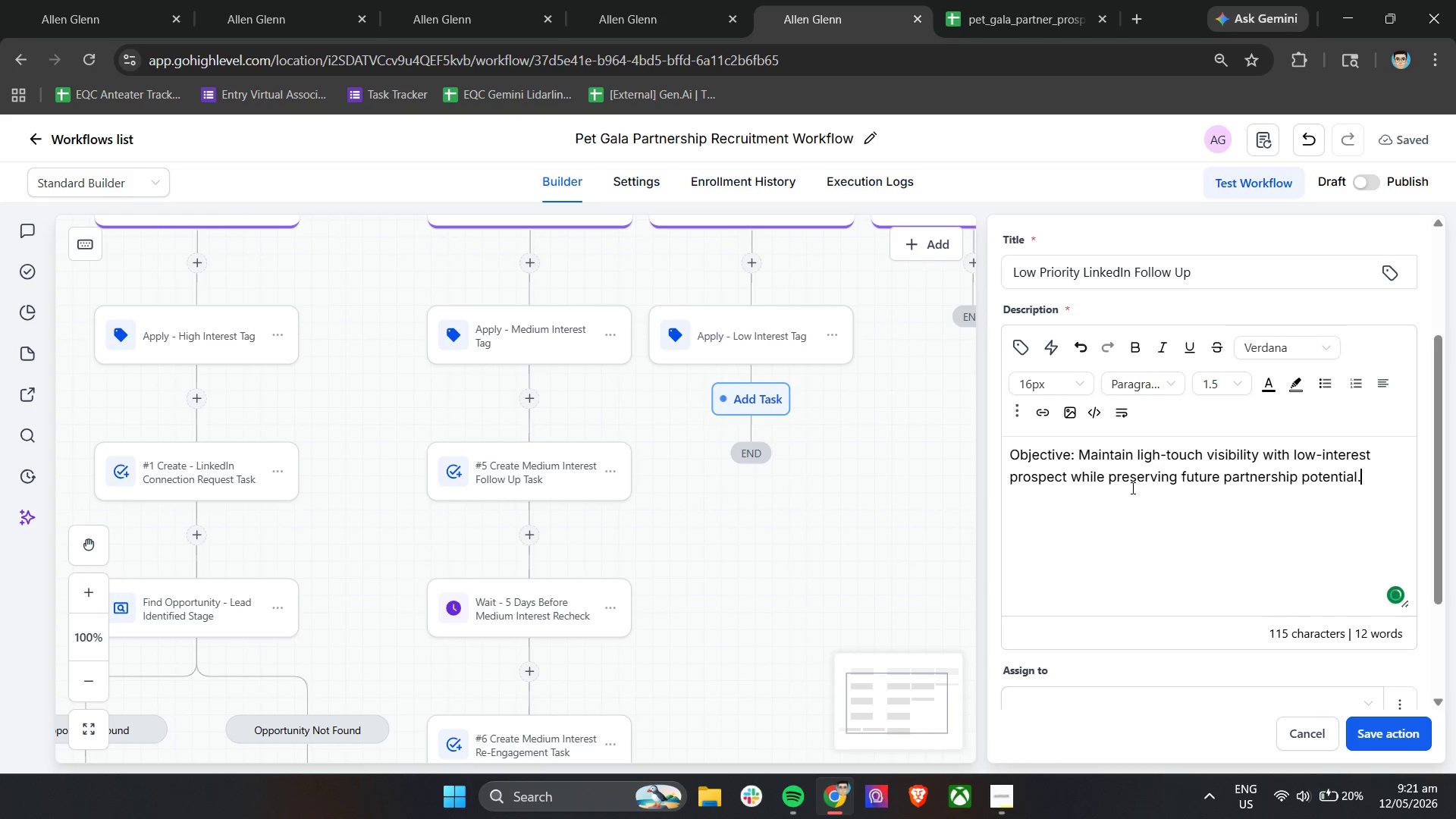 
key(Enter)
 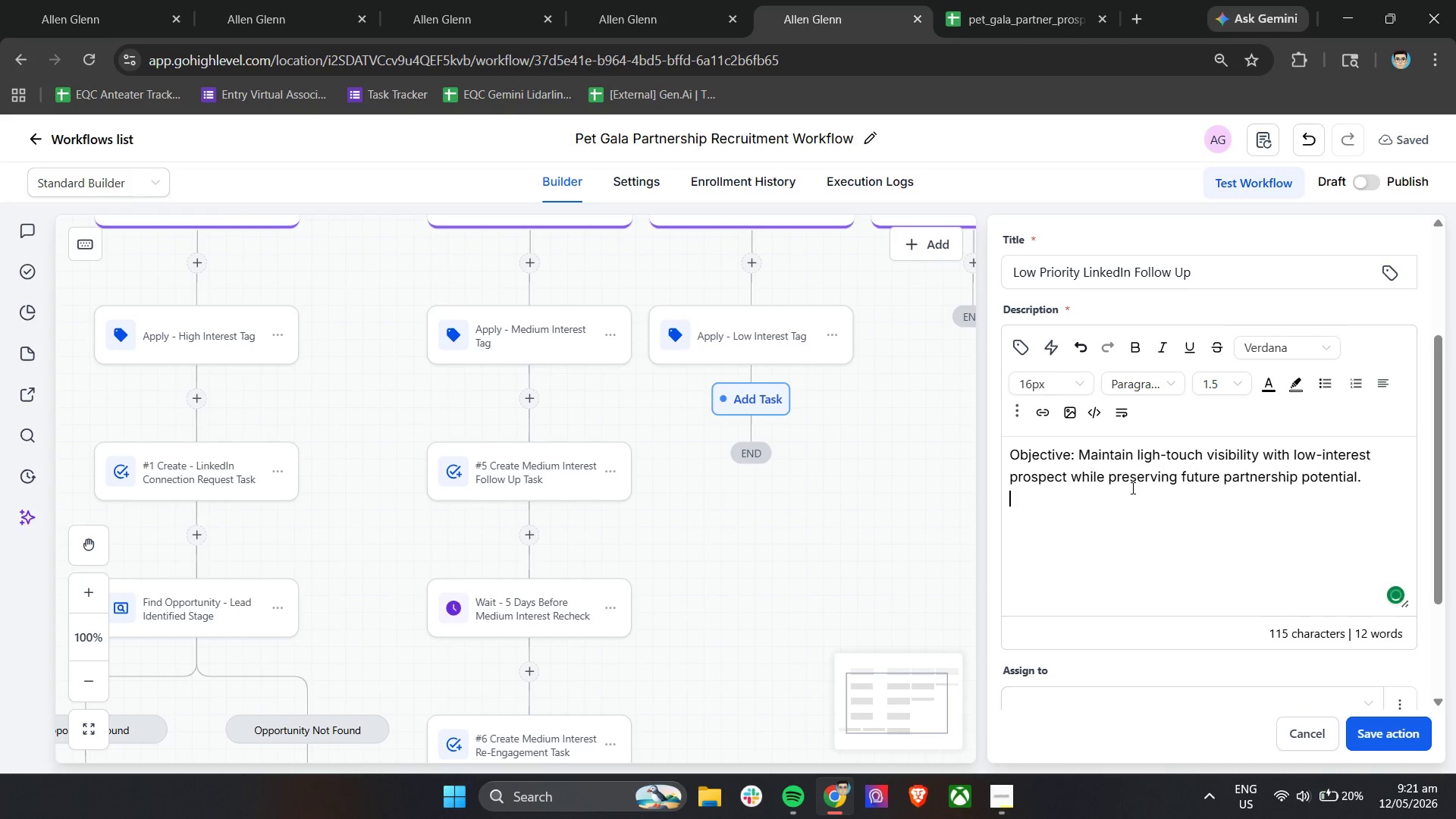 
key(Enter)
 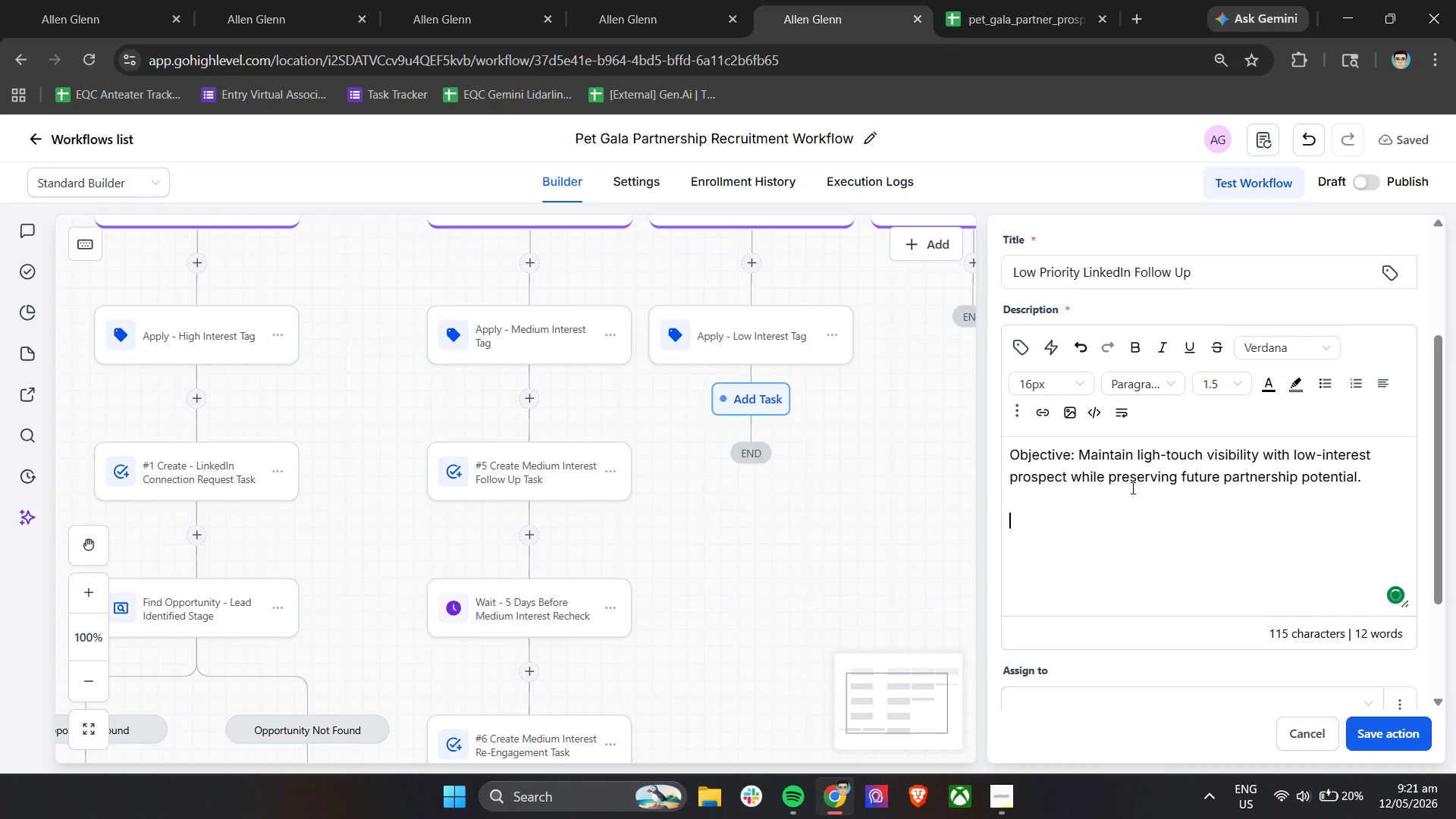 
type(Recommended actions:)
 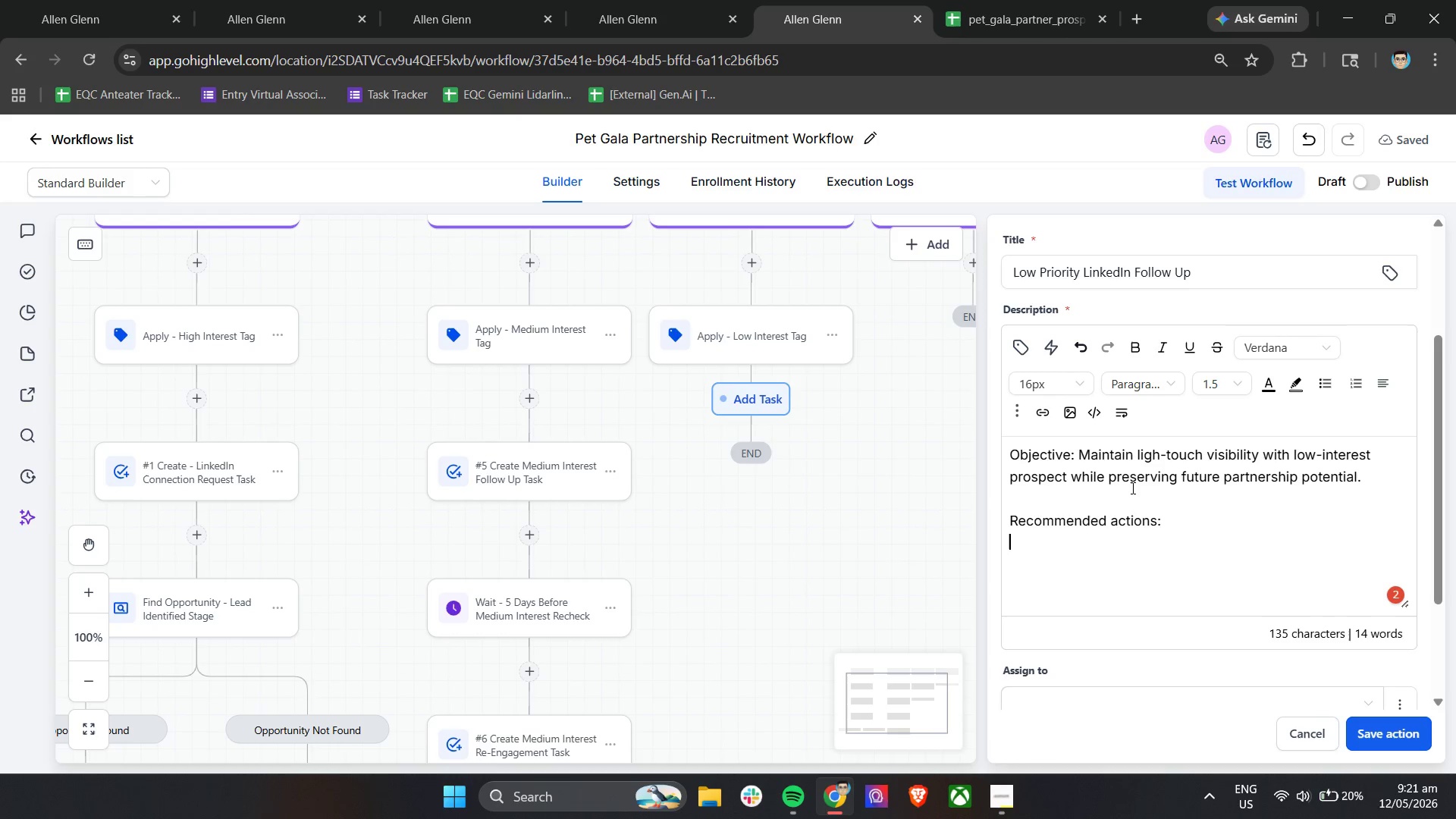 
 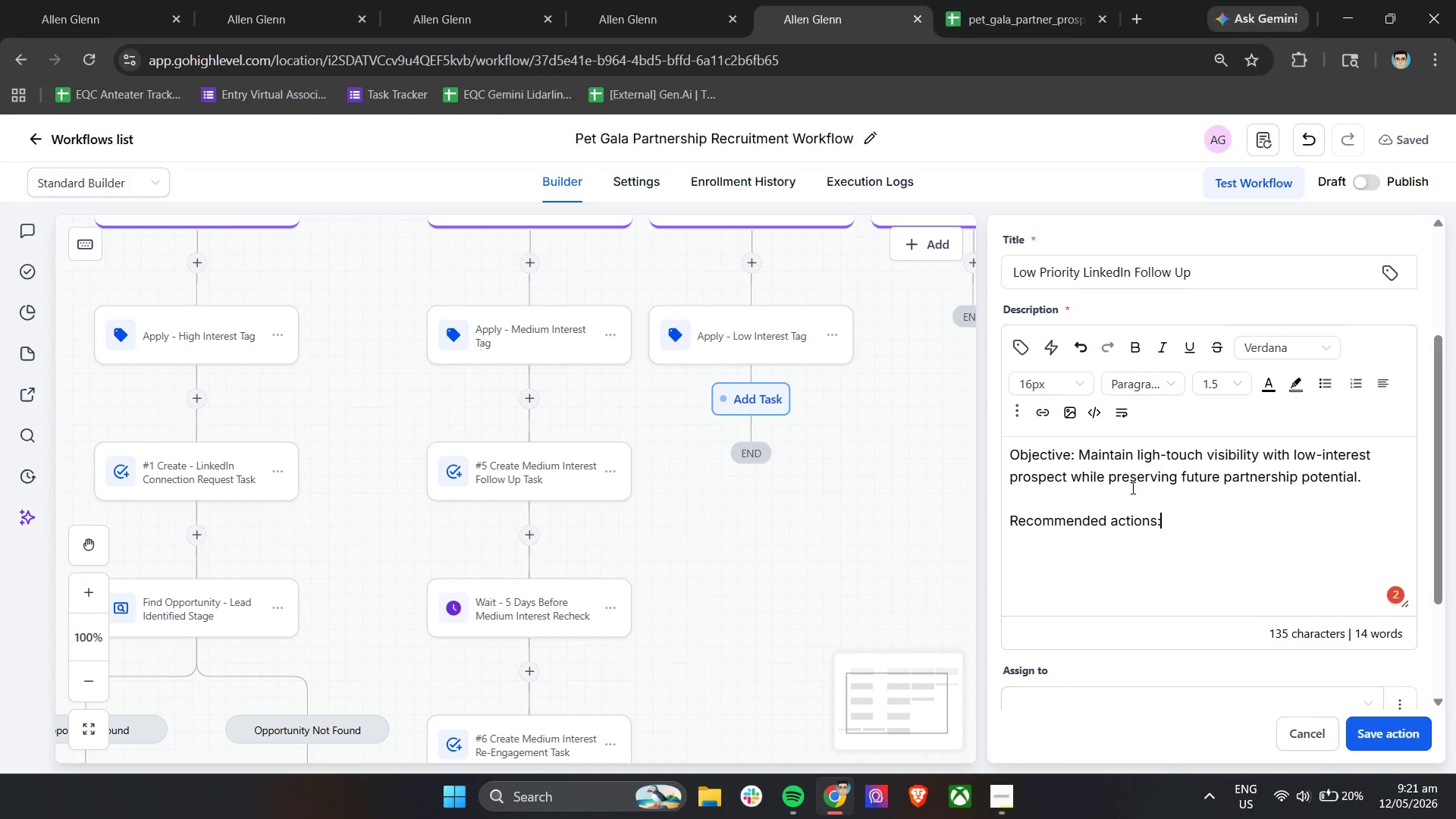 
key(Enter)
 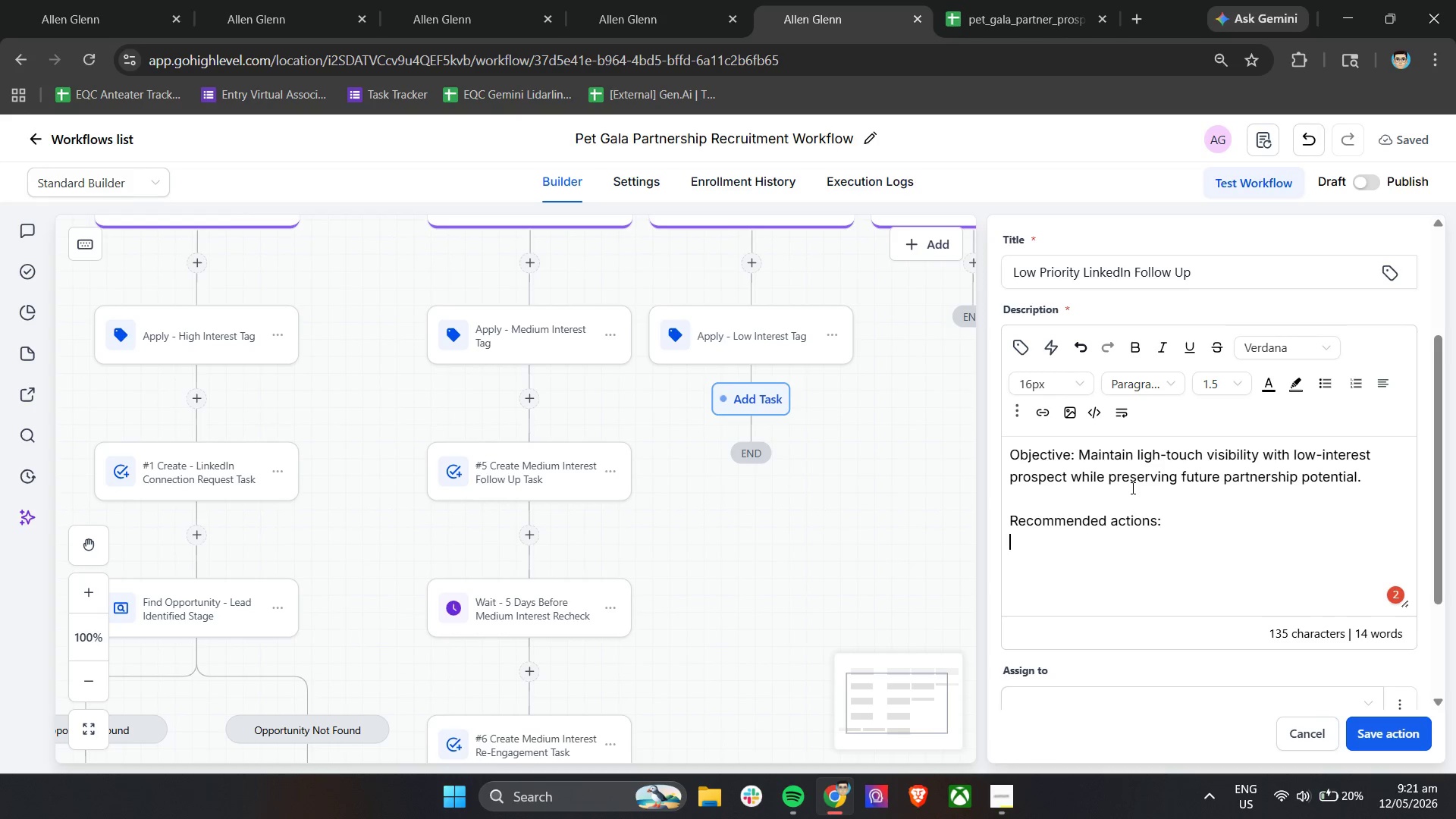 
type(- Avoid aggresivee )
key(Backspace)
key(Backspace)
type( follow-up)
 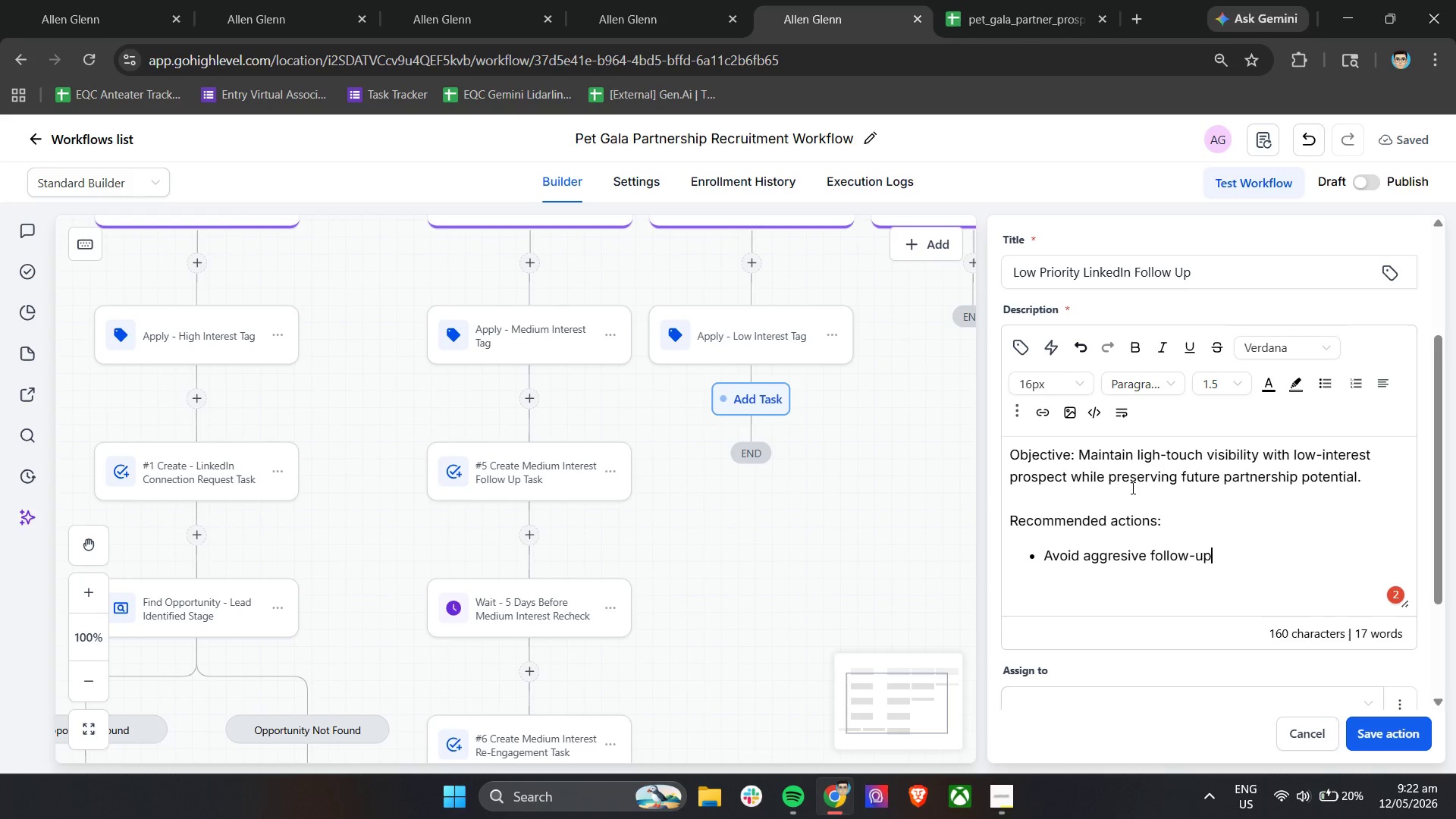 
key(Enter)
 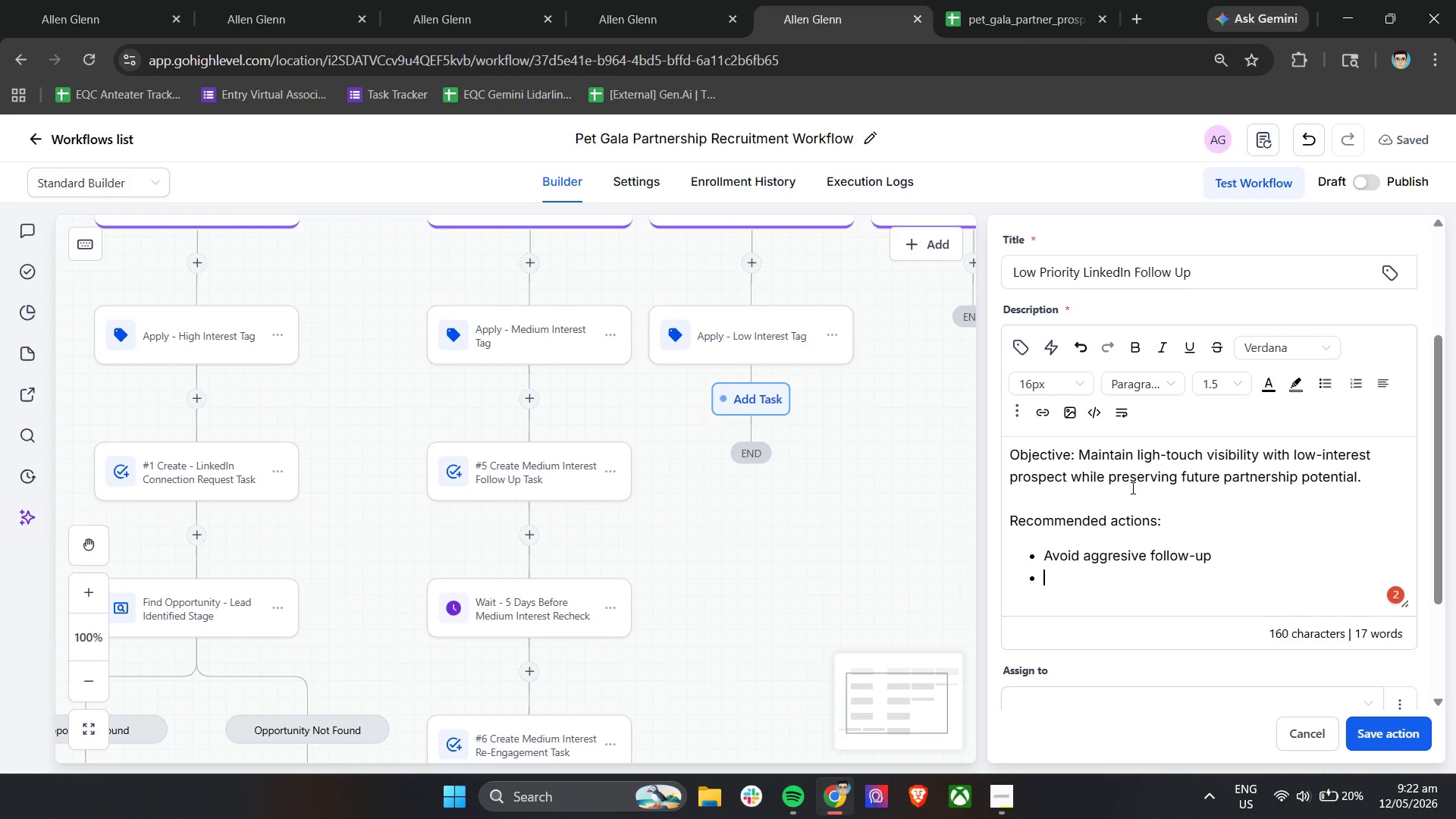 
type(Maintain professional relationsho)
key(Backspace)
type(i[)
key(Backspace)
type(p presence)
 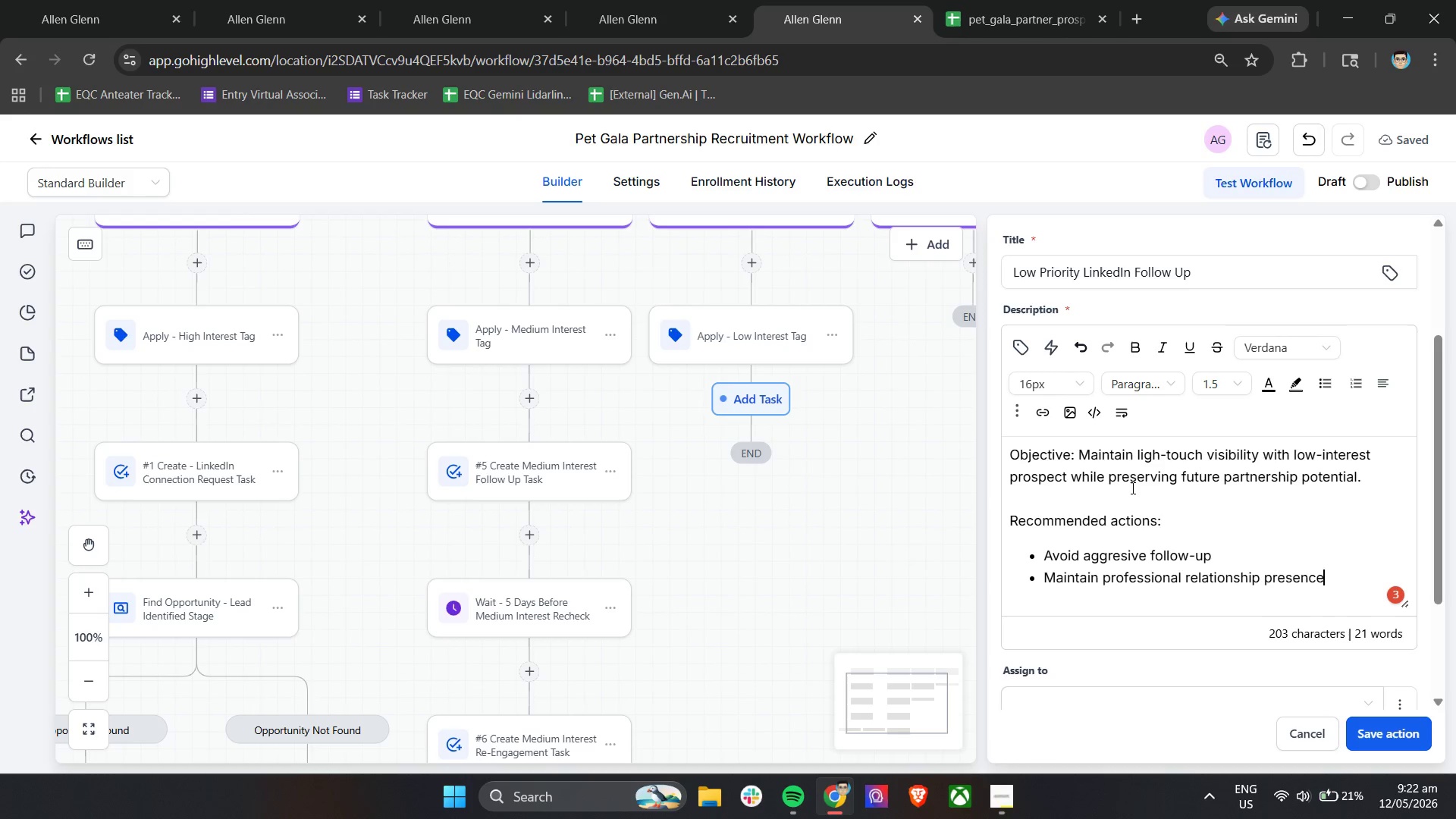 
wait(24.53)
 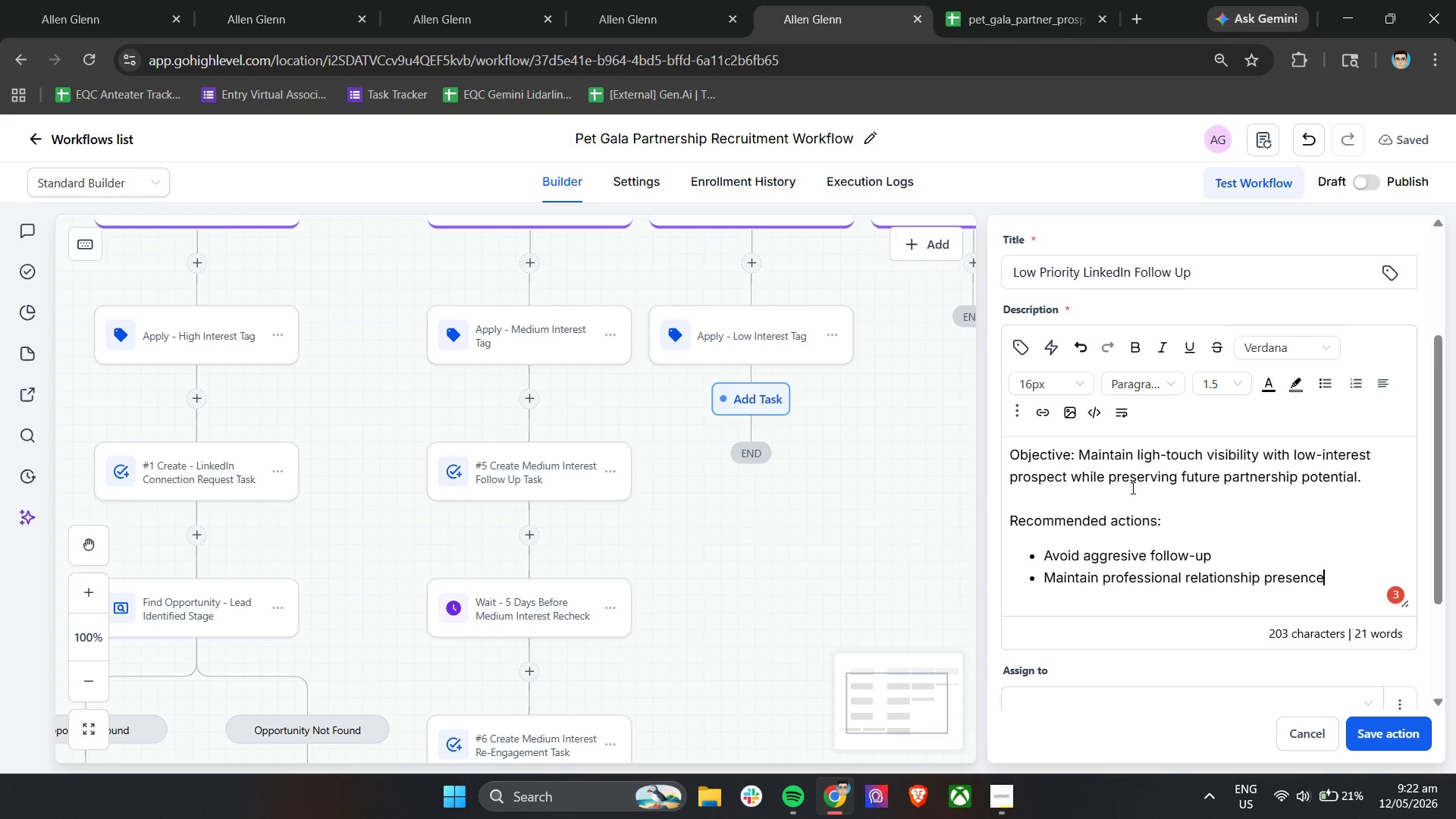 
key(Enter)
 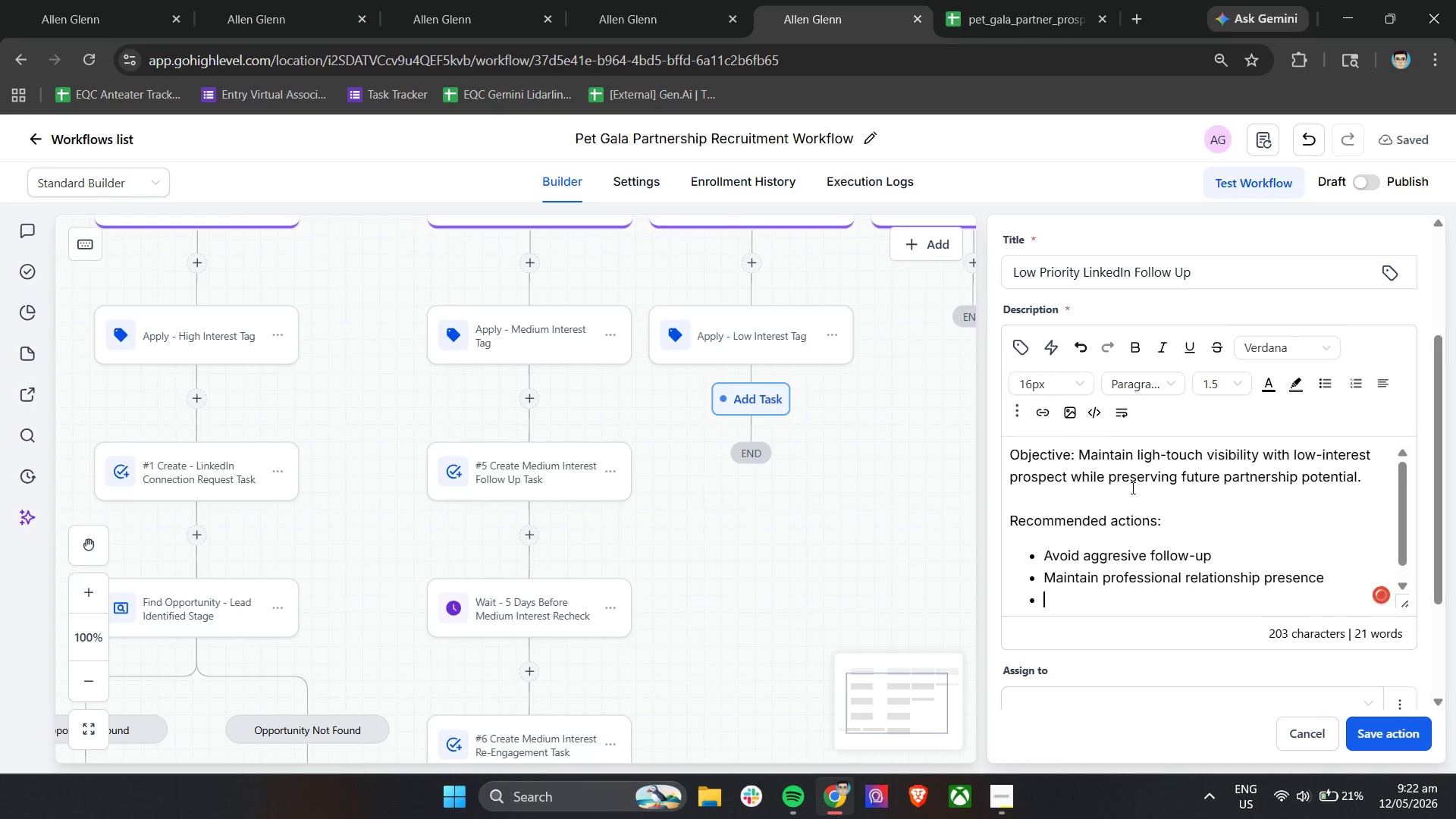 
type(Monitor for future engagement opportunities related to the Pet Gala campaign)
 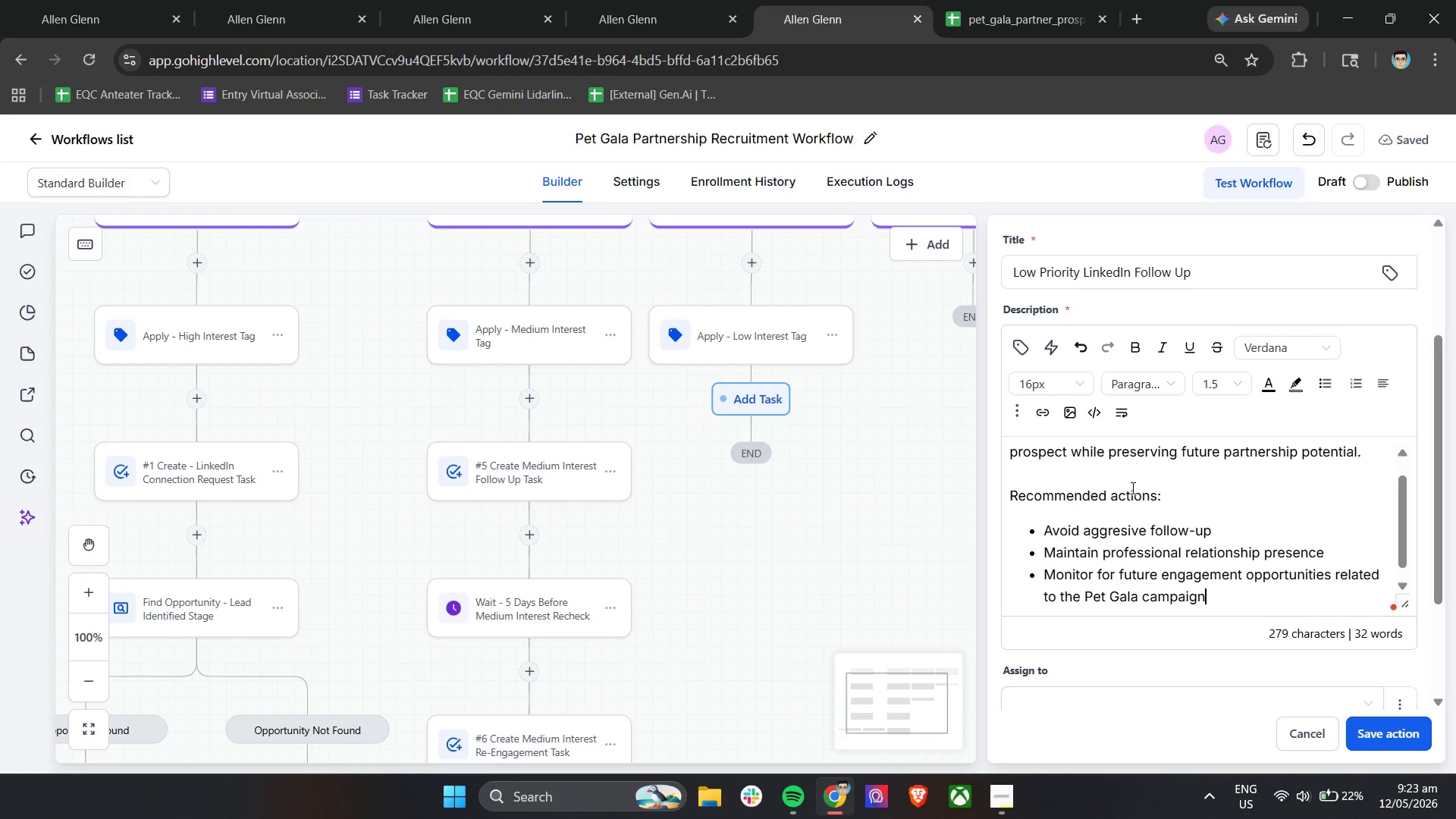 
key(Enter)
 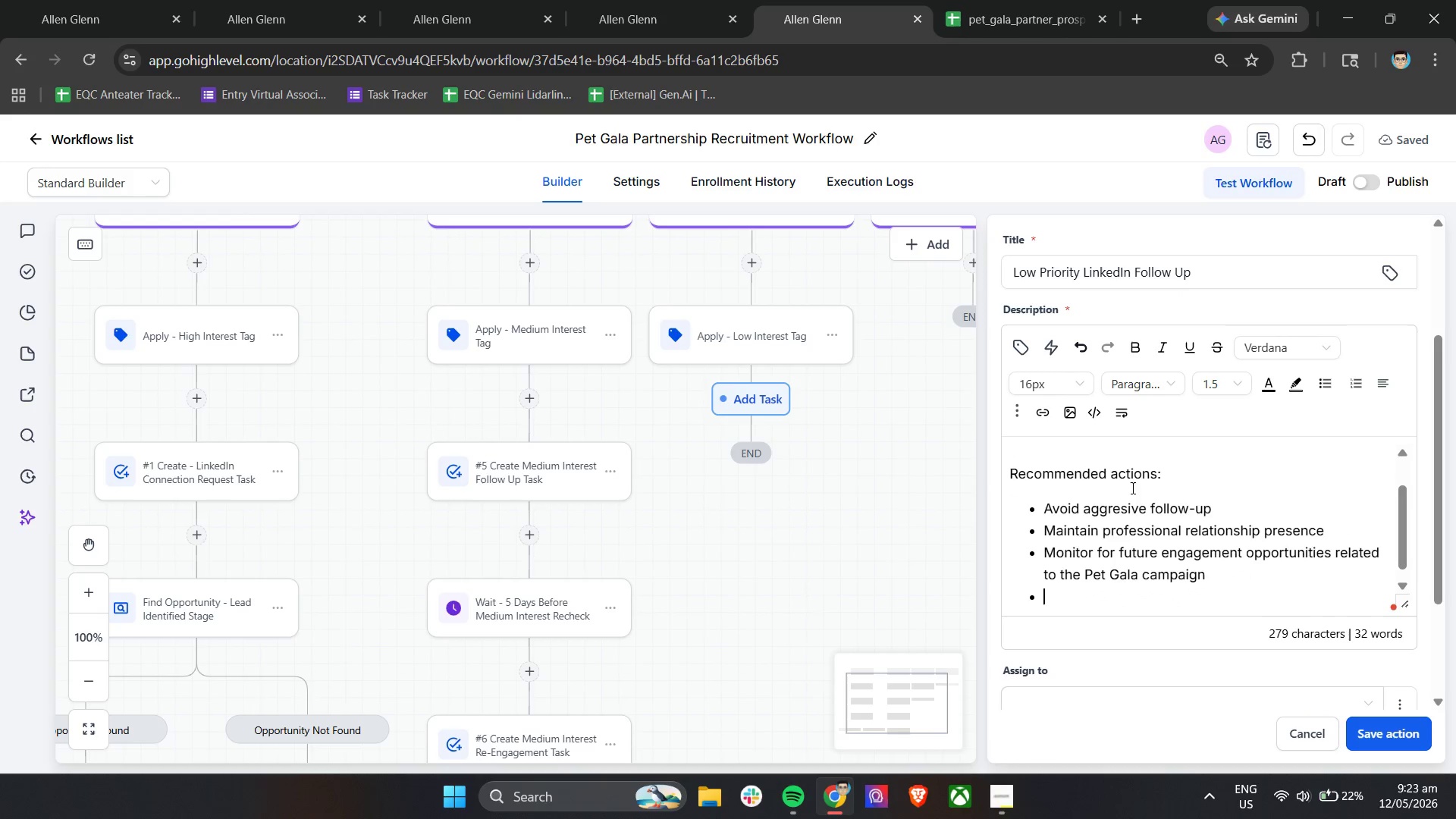 
key(Enter)
 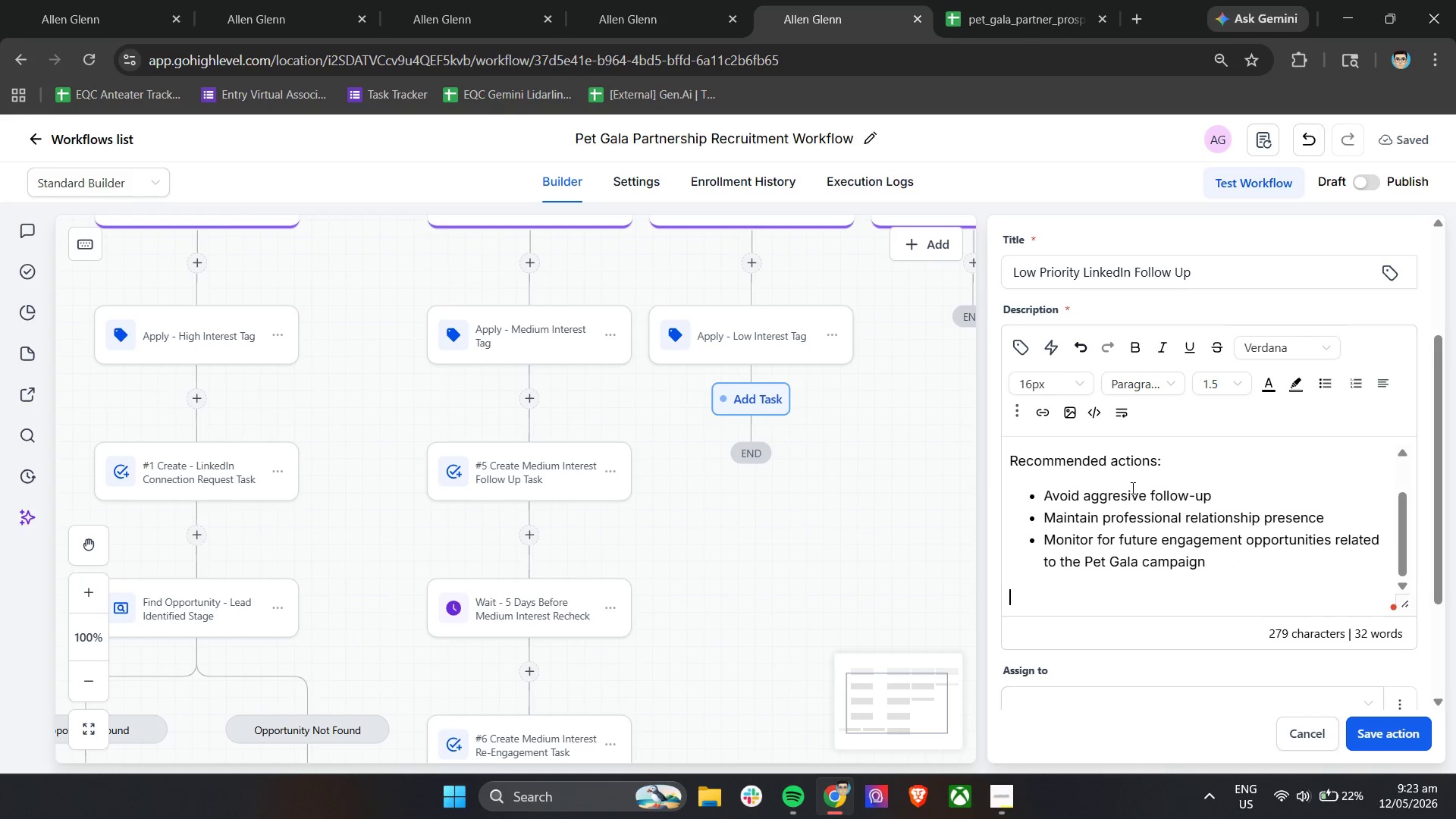 
type(Suggested approch:)
 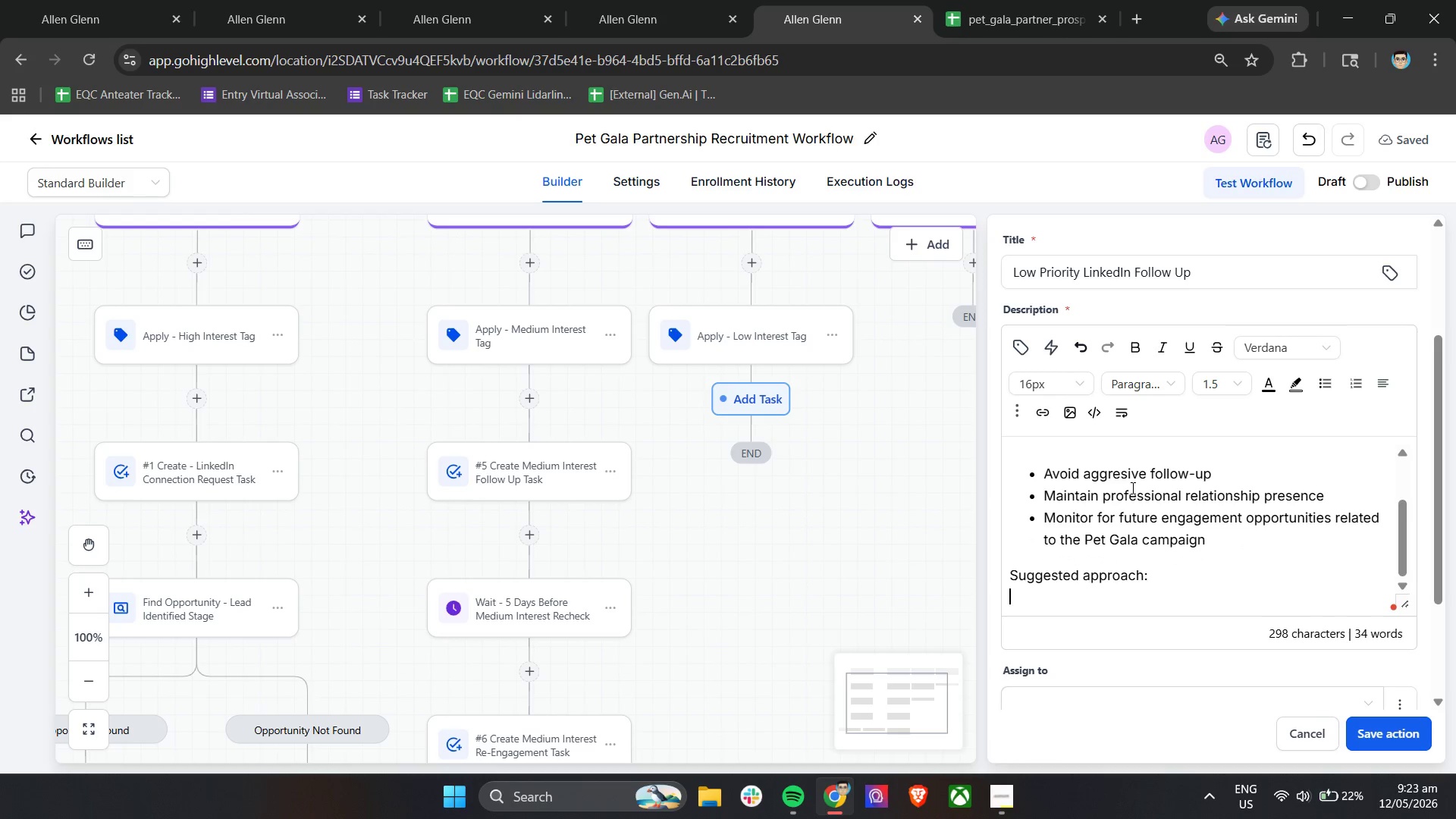 
 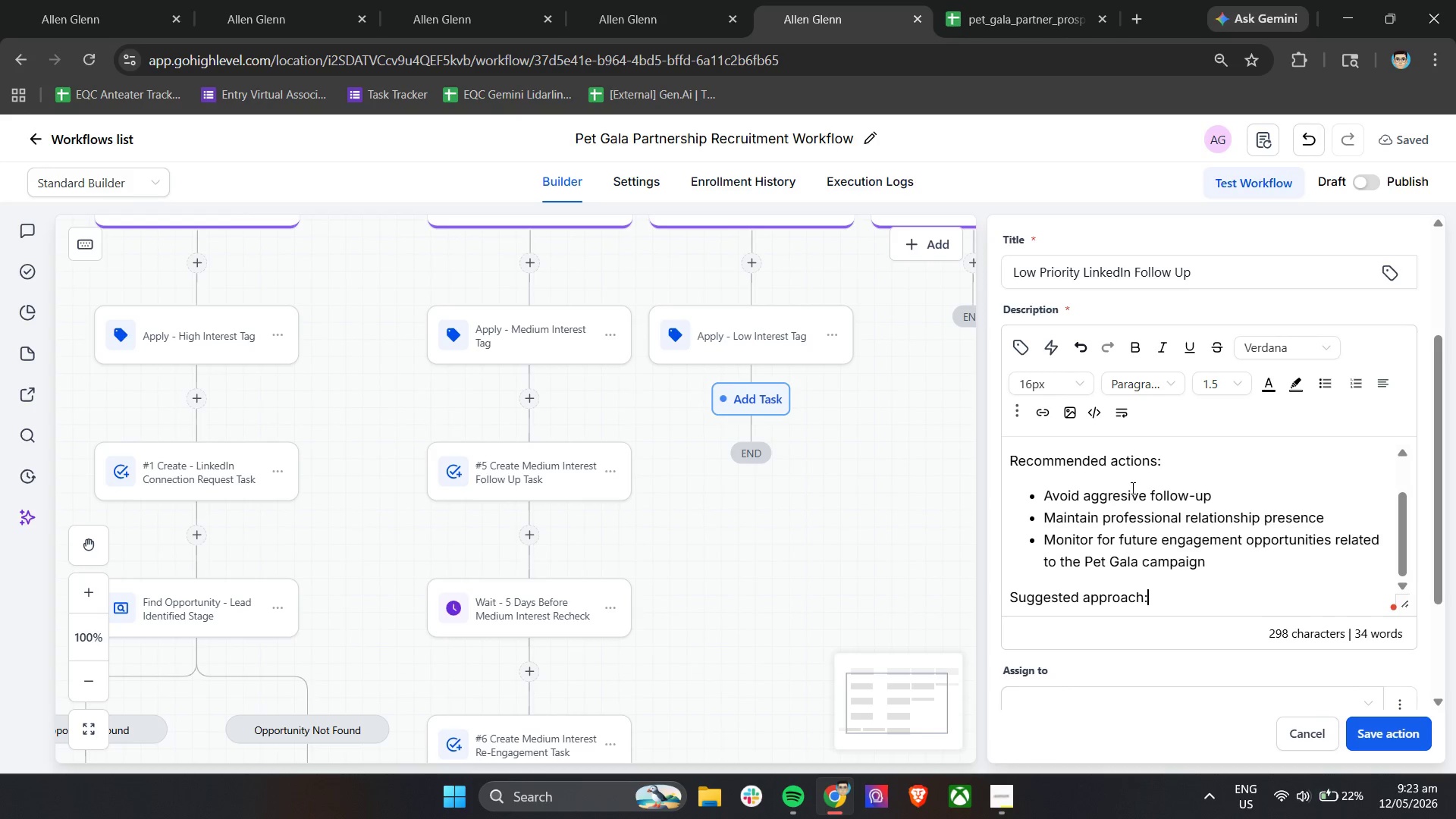 
key(Enter)
 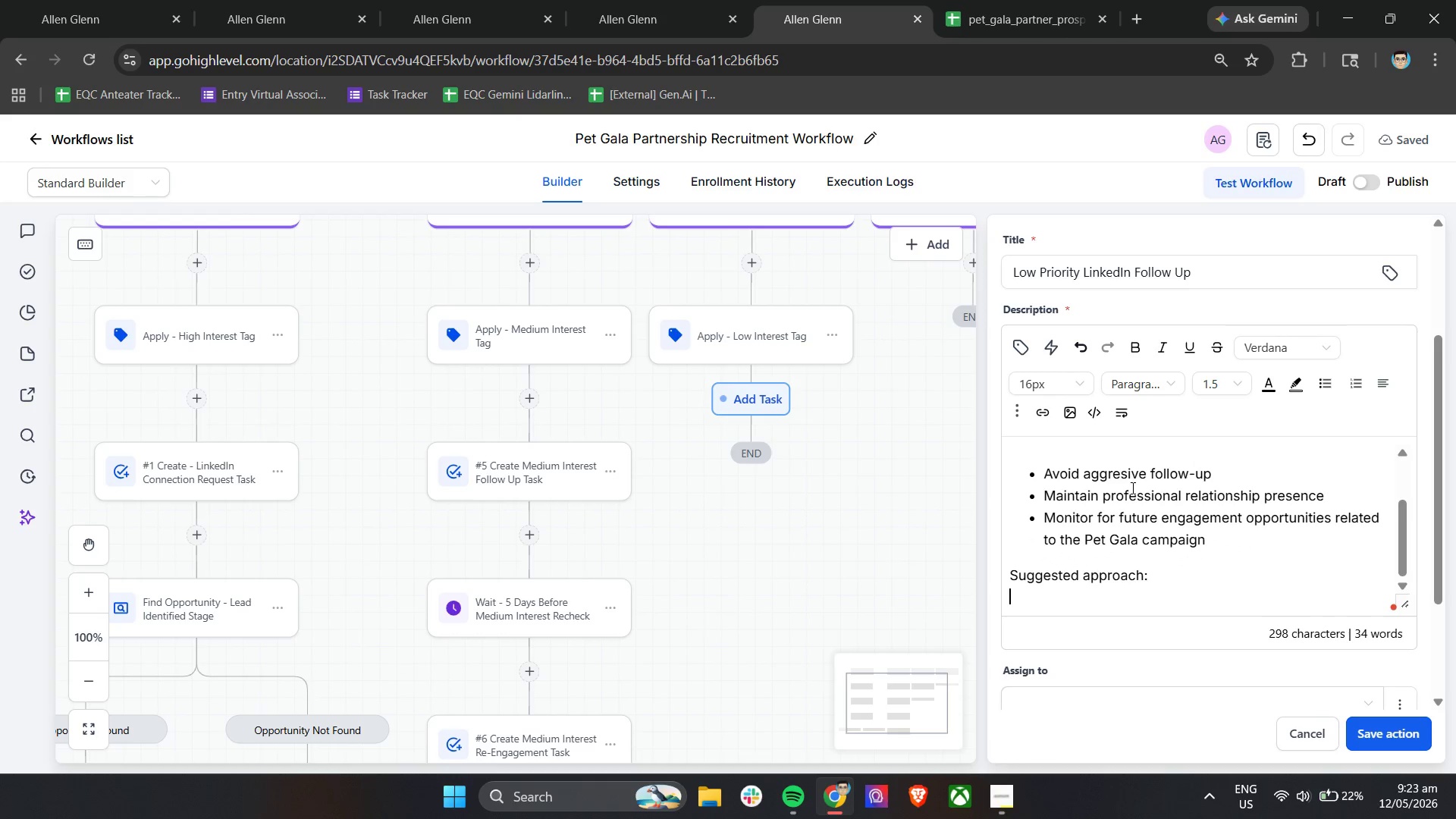 
type(- occasionl)
key(Backspace)
type(al LinkedIn enge)
key(Backspace)
type(agement)
 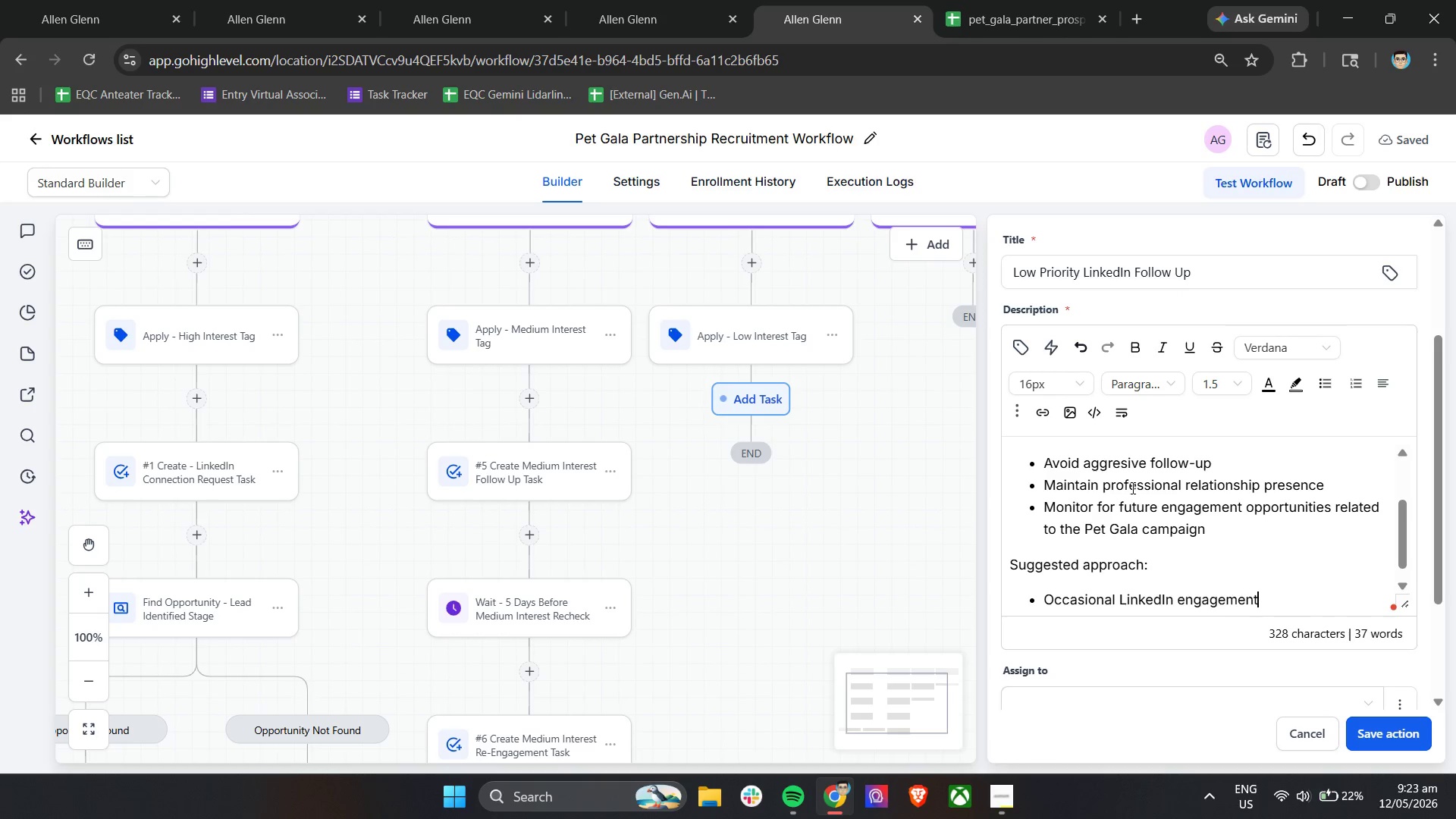 
key(Enter)
 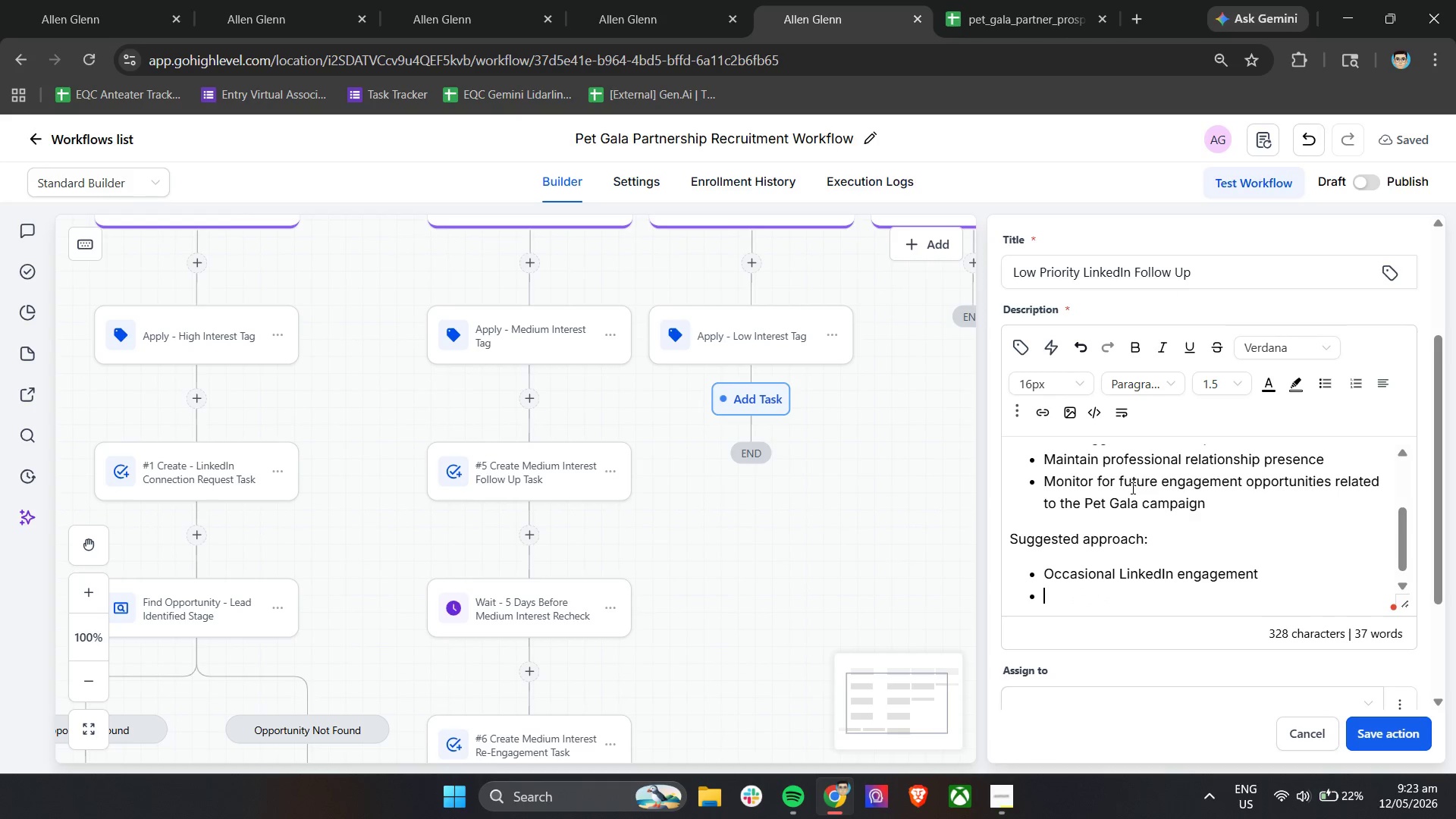 
type(Event announcee)
key(Backspace)
type(ment visibility)
 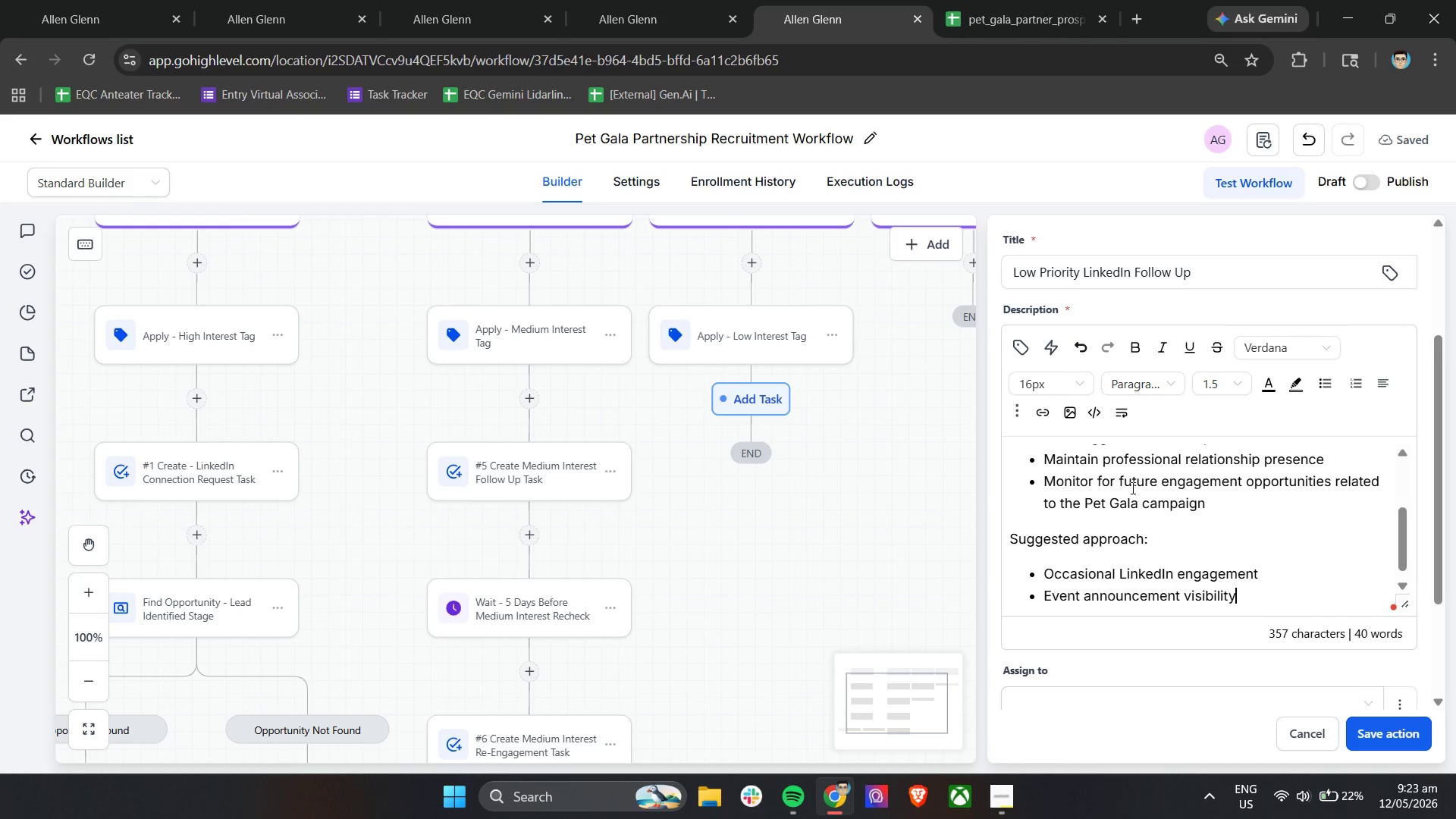 
key(Enter)
 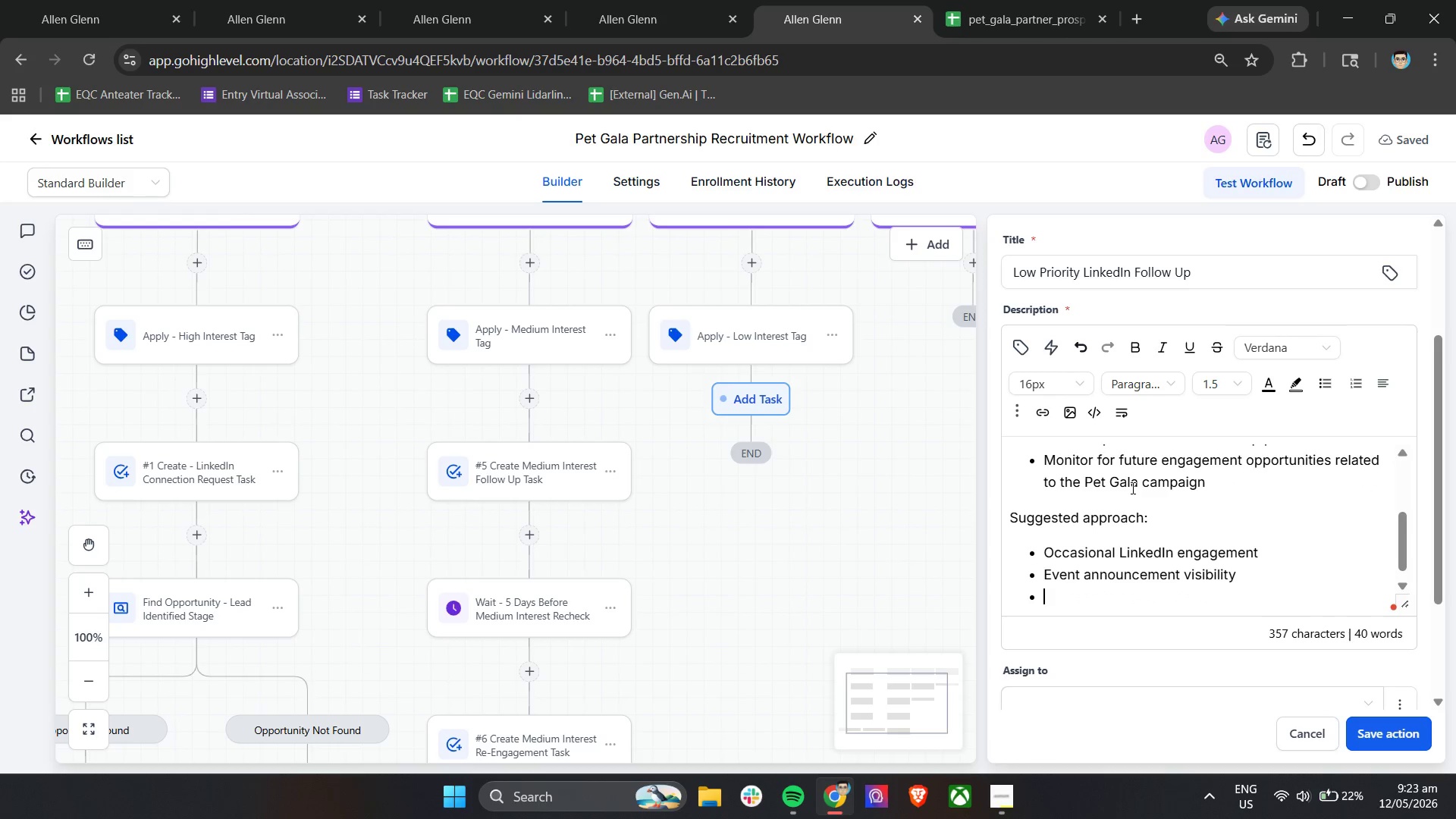 
type(Future outreach if business activity increases)
 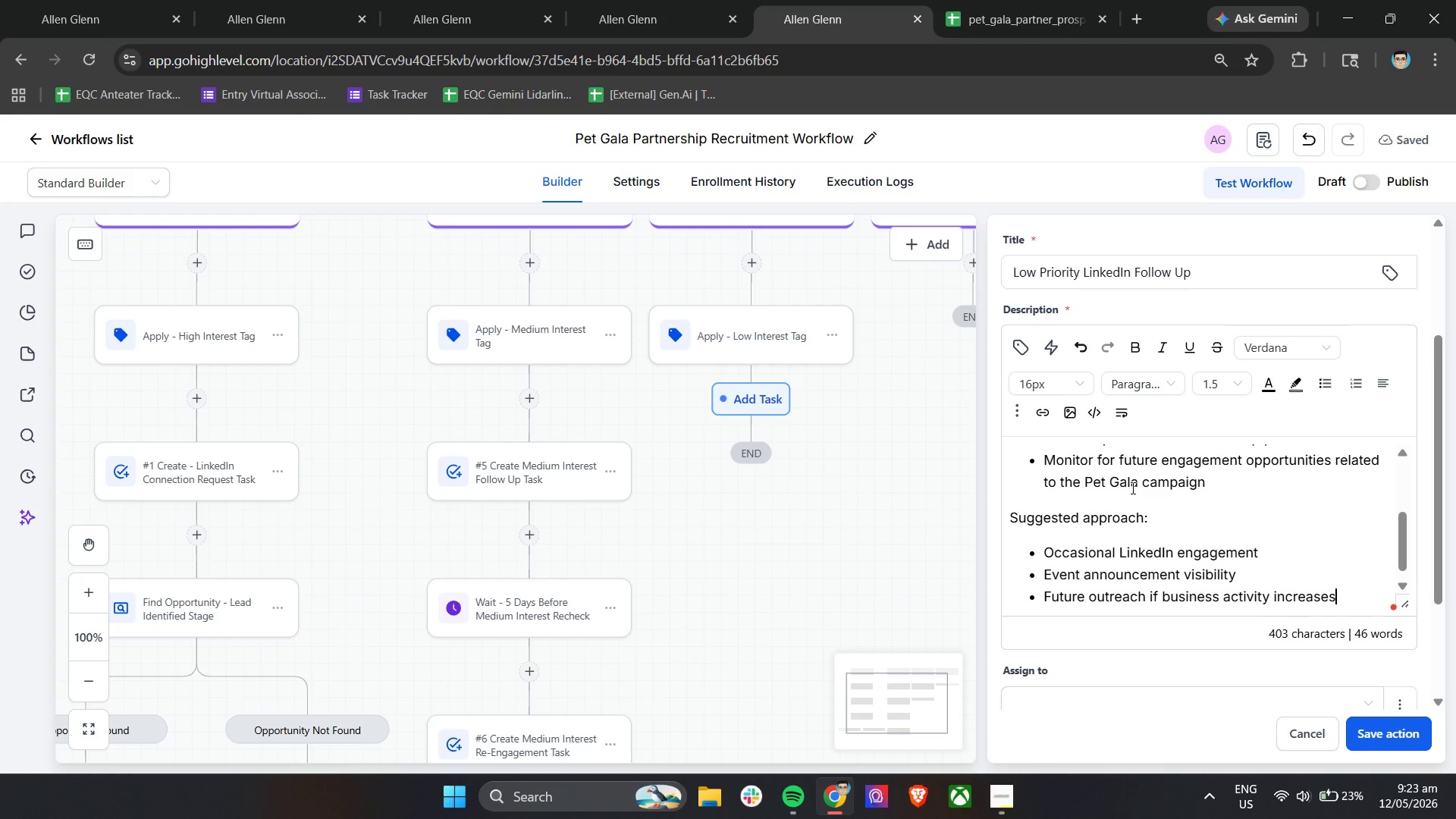 
key(Enter)
 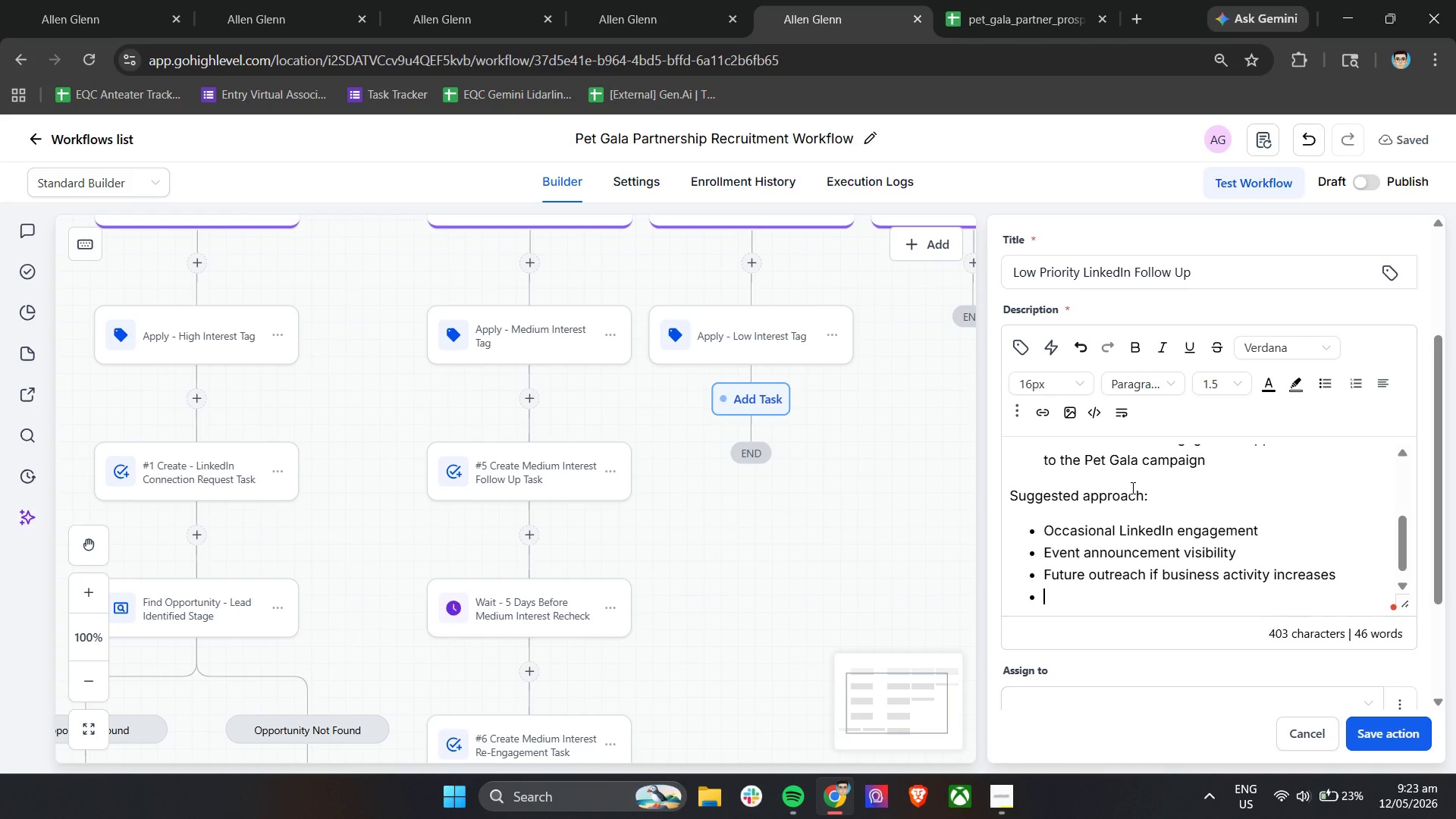 
key(Enter)
 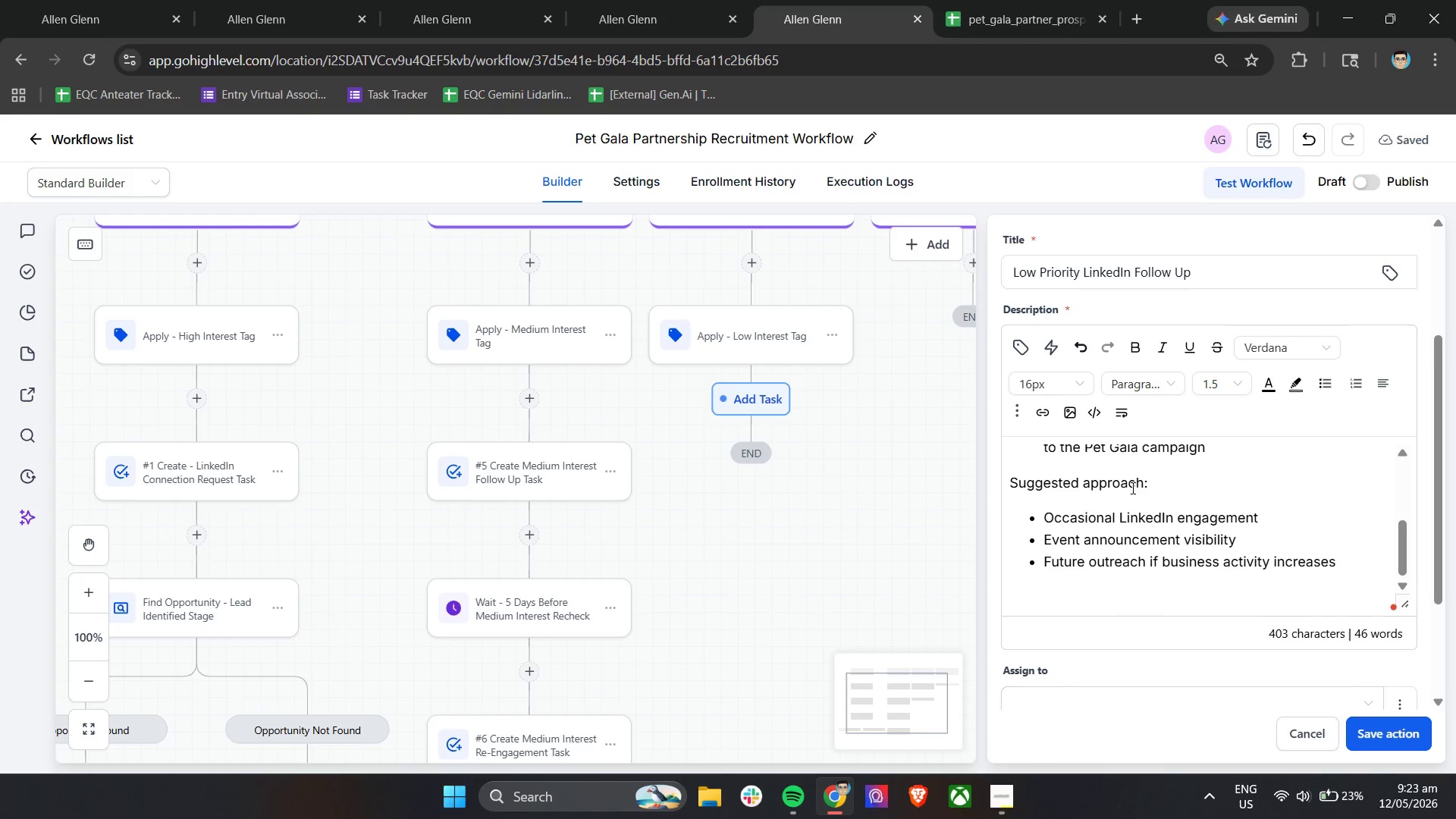 
type(After outreach:)
 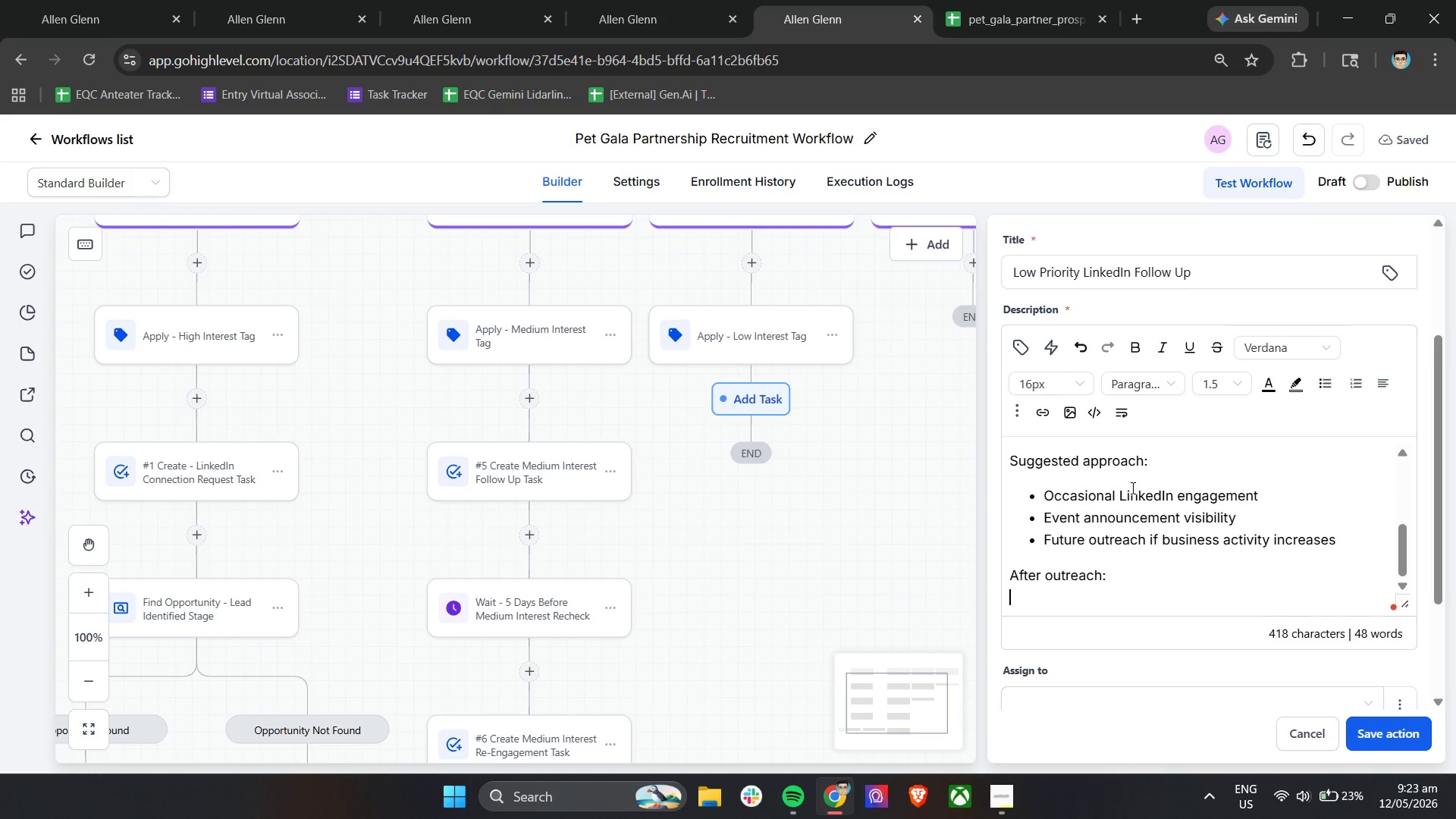 
 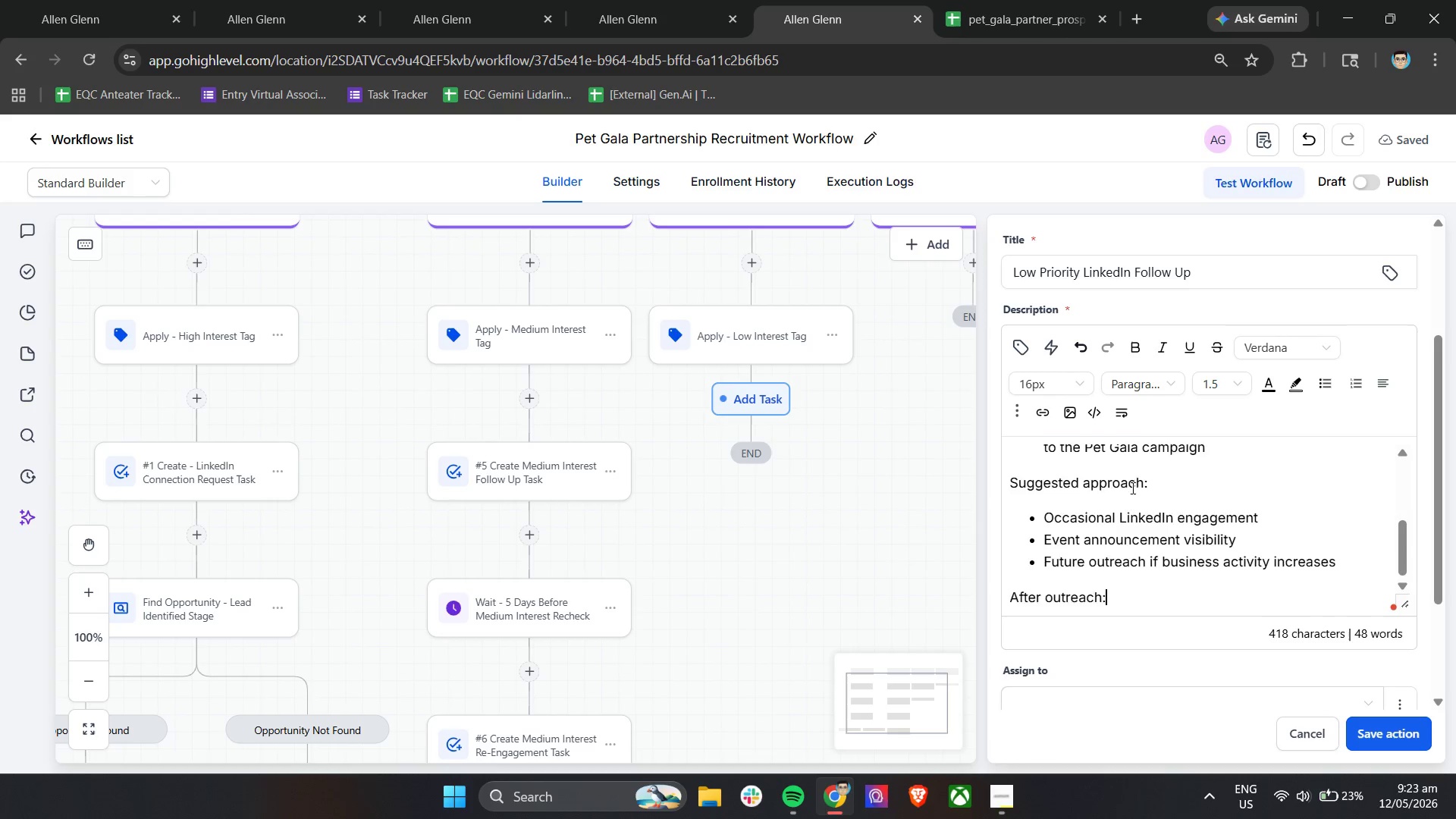 
key(Enter)
 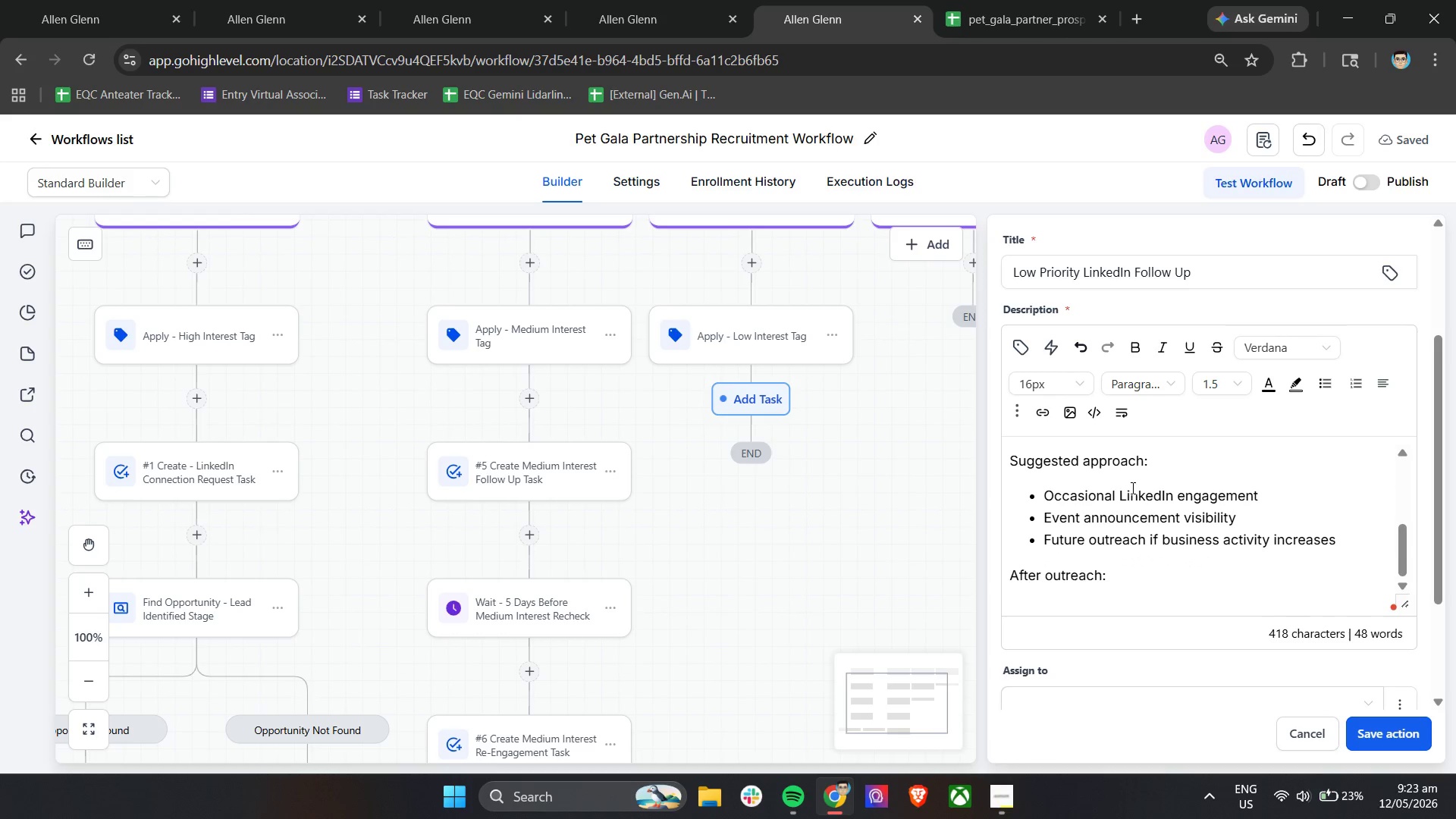 
type(- keep CRM records updated)
 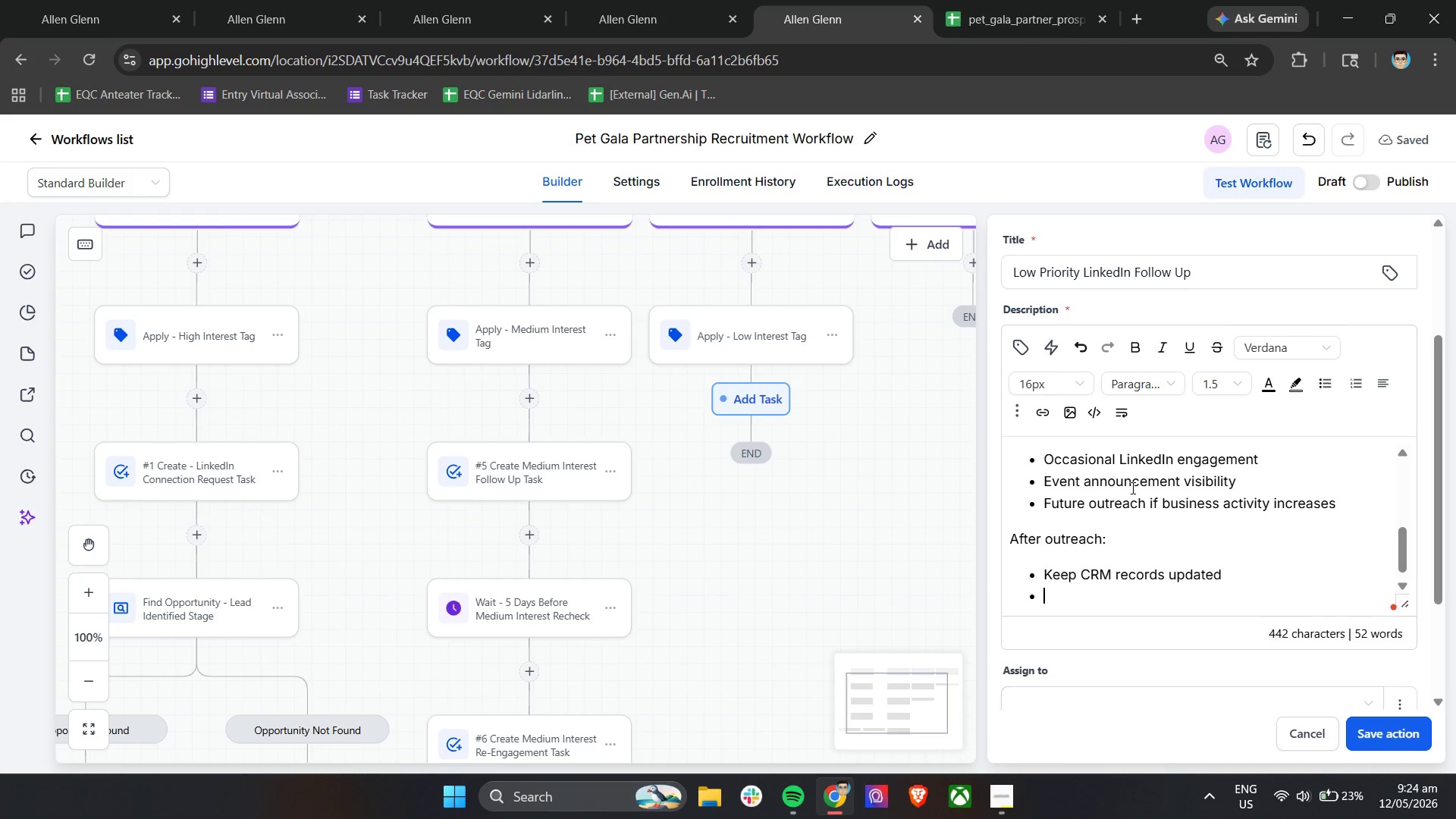 
 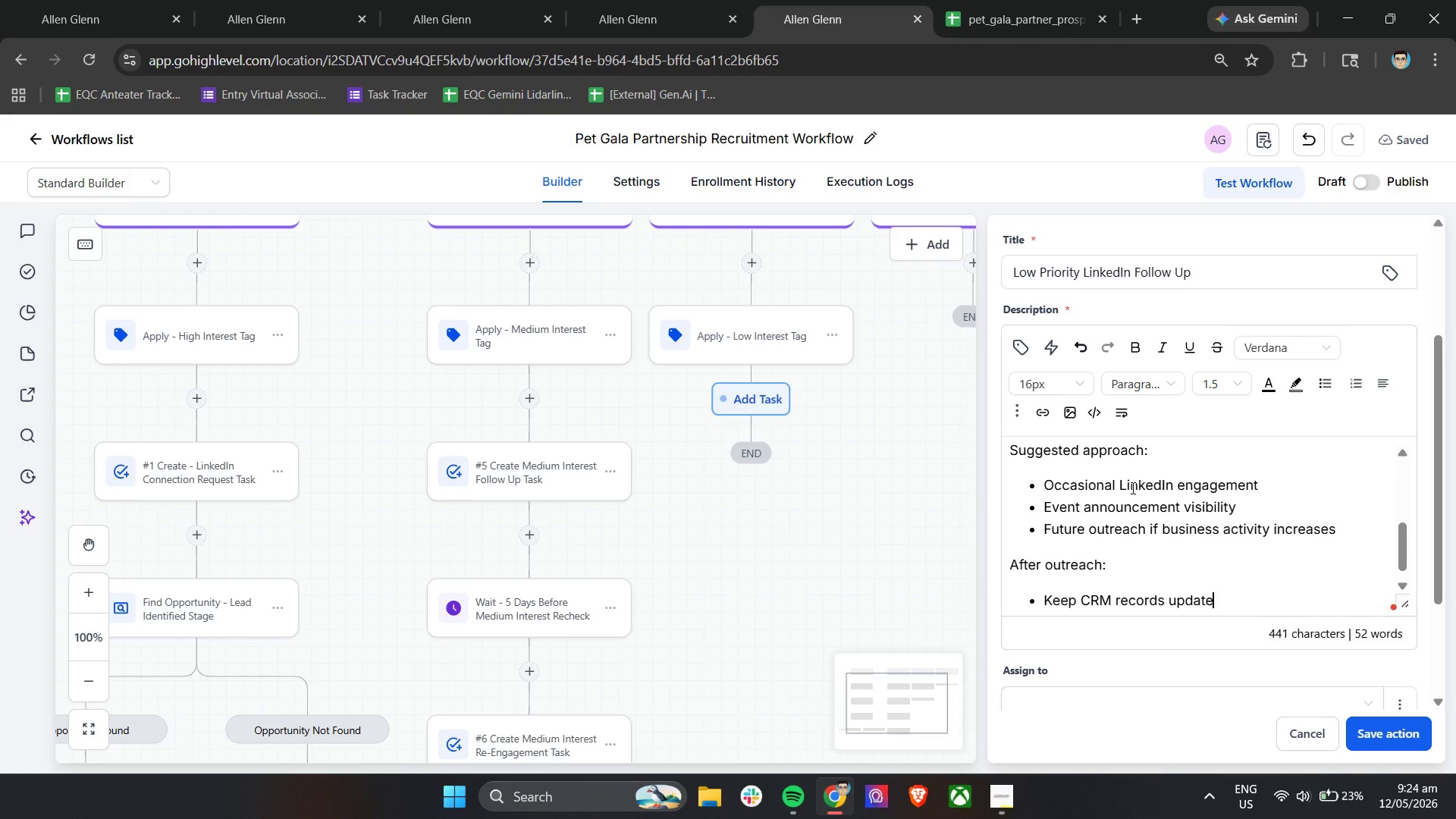 
key(Enter)
 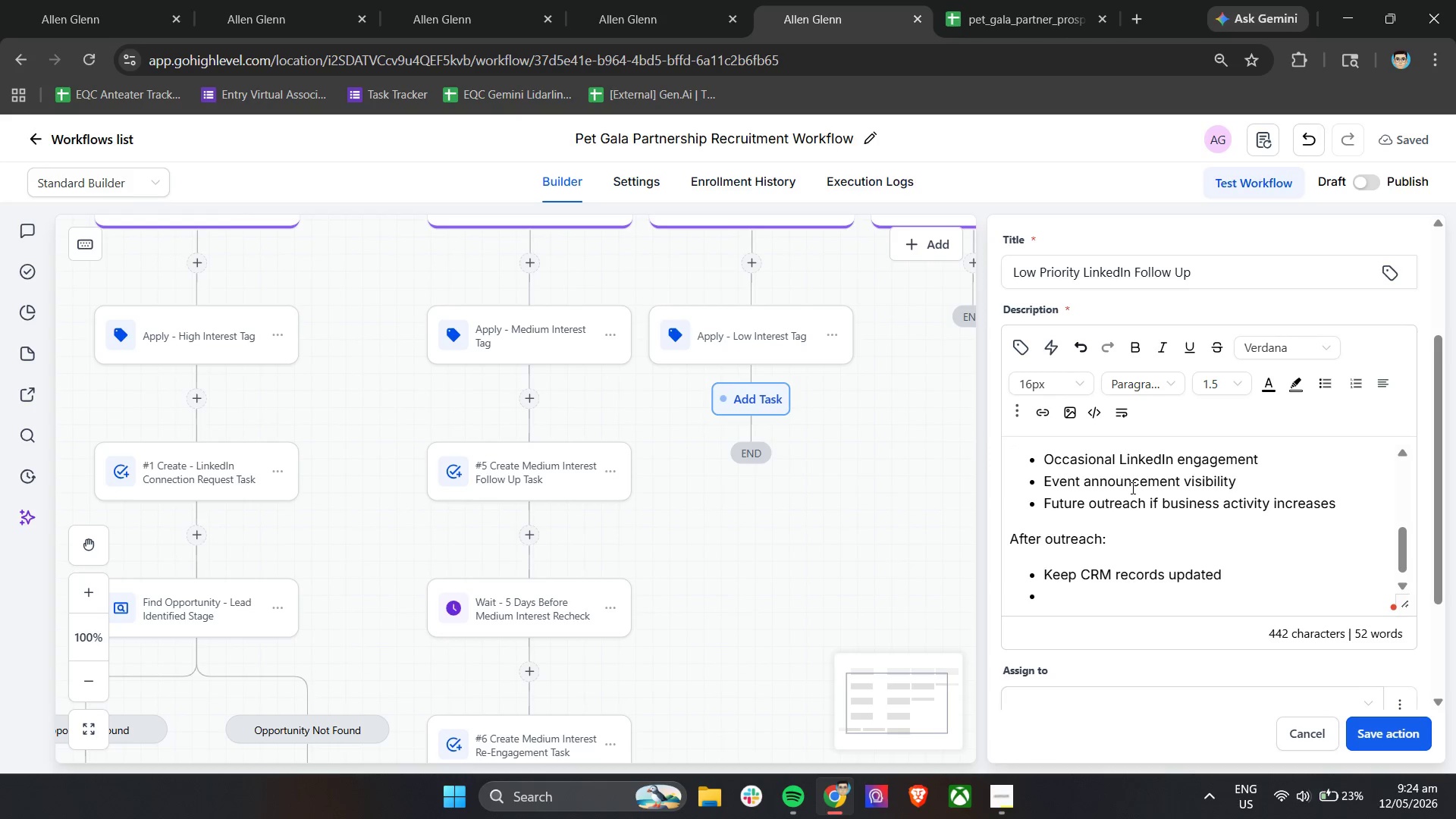 
type(RE)
key(Backspace)
type(eassess engagement pre)
key(Backspace)
key(Backspace)
type(eriodically)
 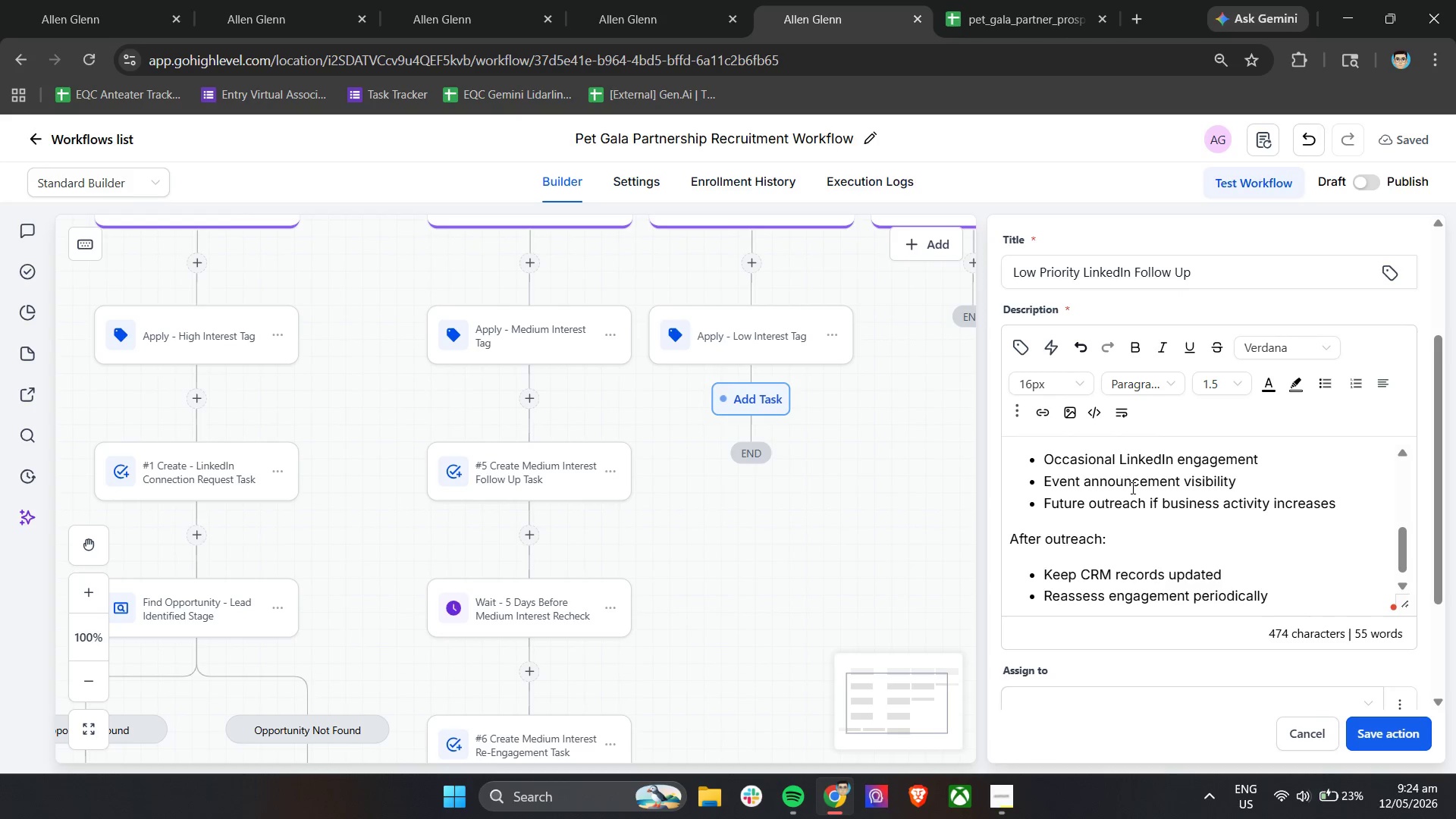 
scroll: coordinate [1326, 601], scroll_direction: down, amount: 6.0
 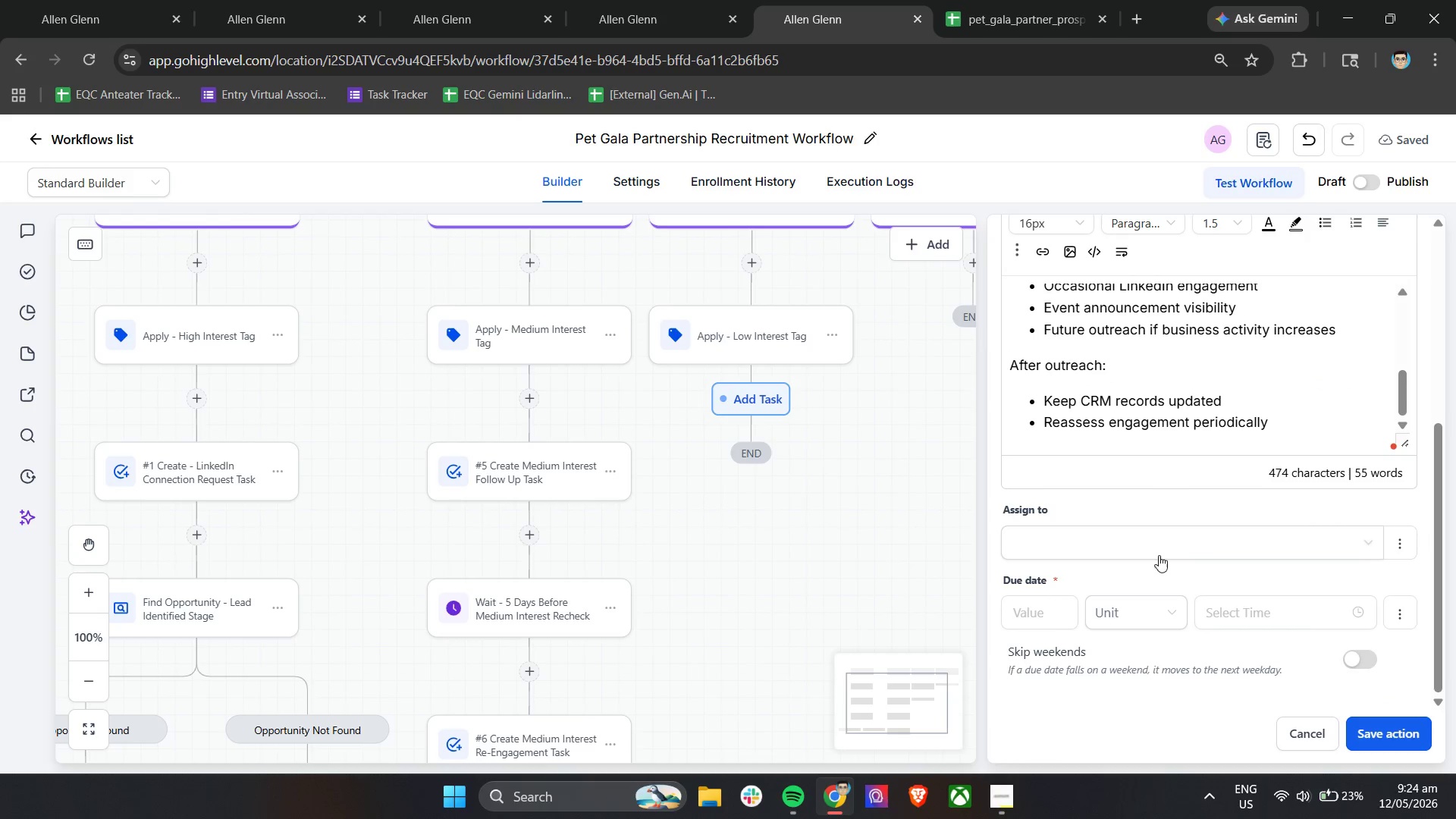 
left_click([1159, 554])
 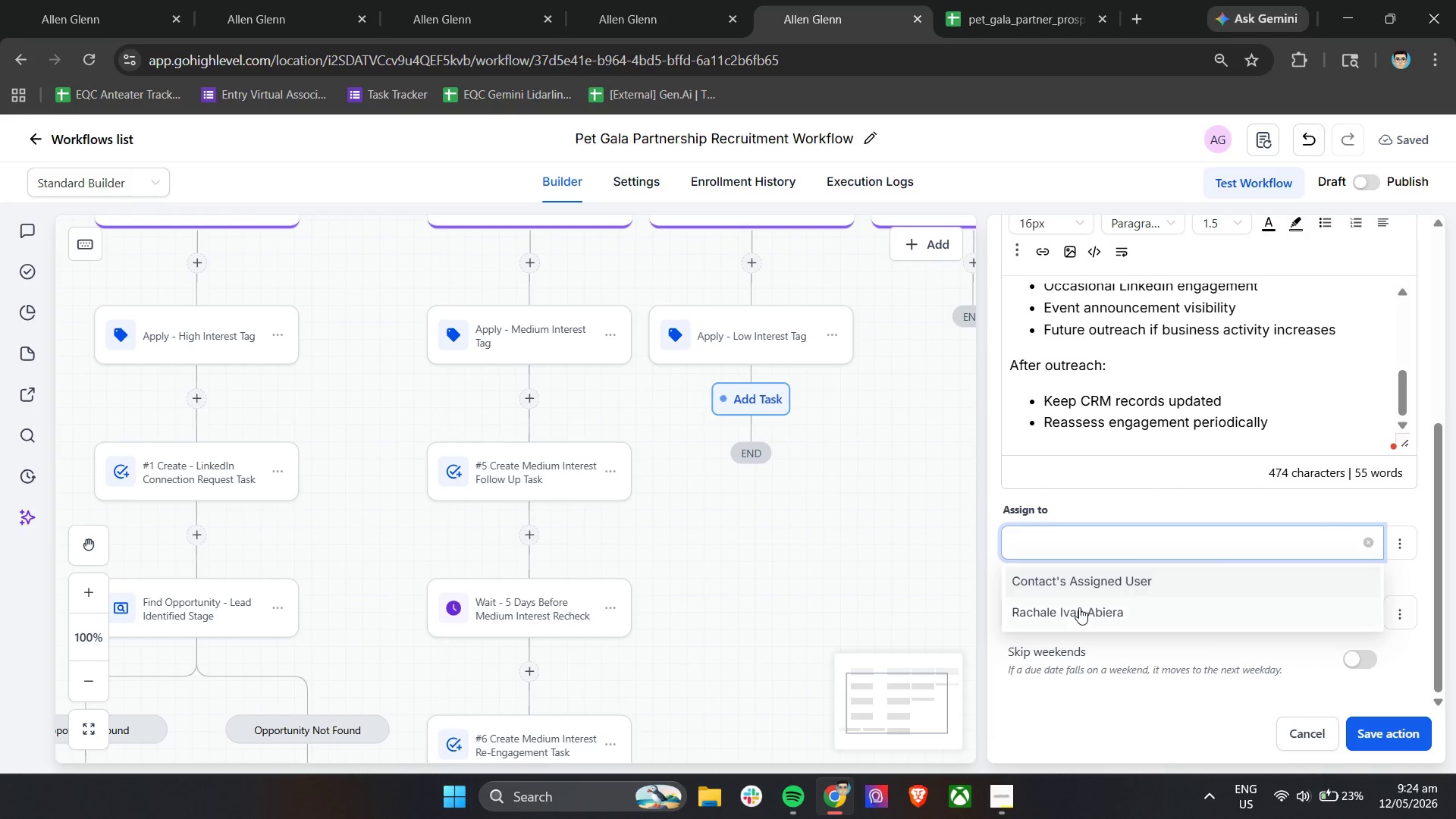 
left_click([1084, 585])
 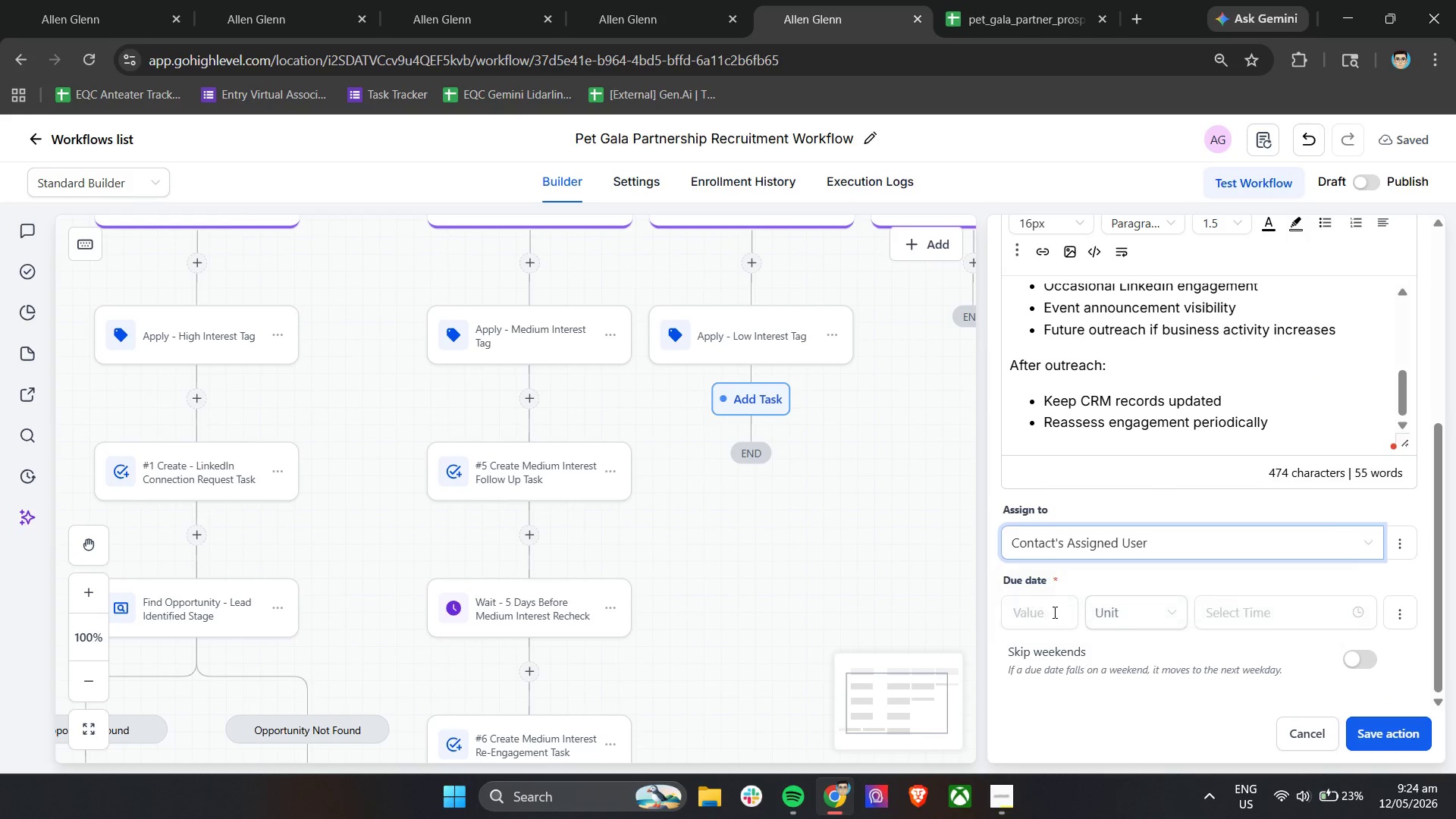 
left_click([1046, 611])
 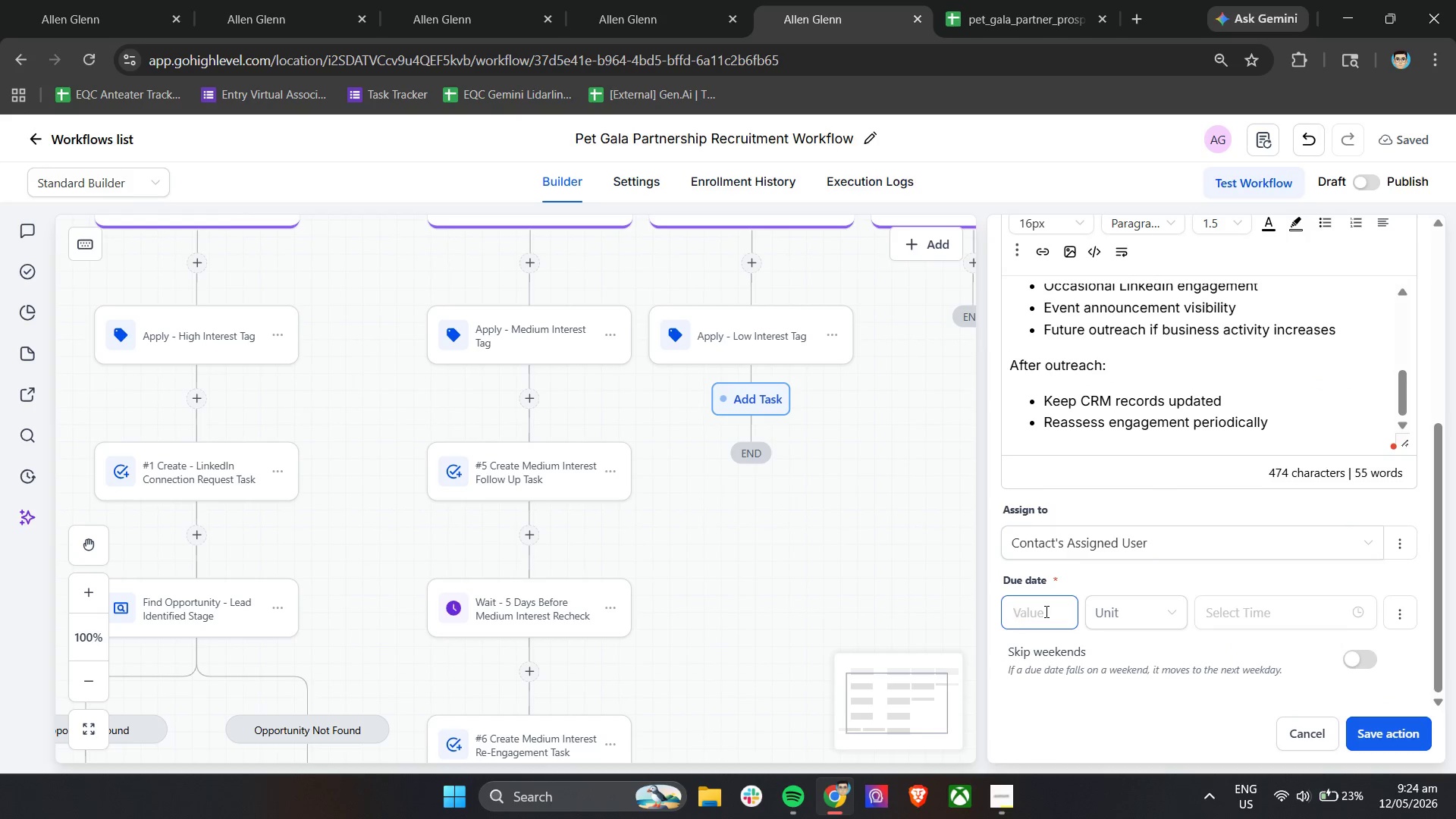 
key(0)
 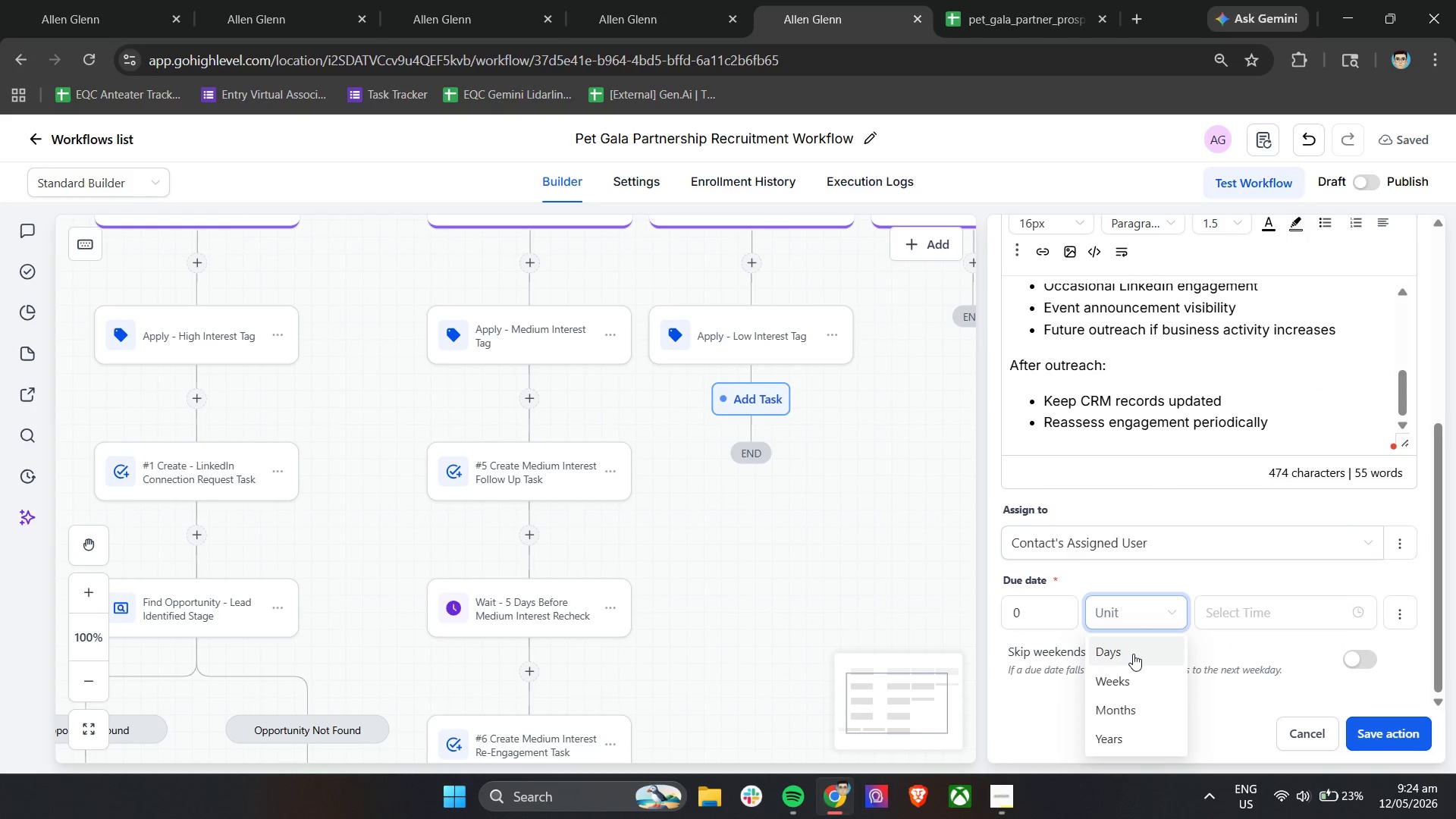 
double_click([1238, 614])
 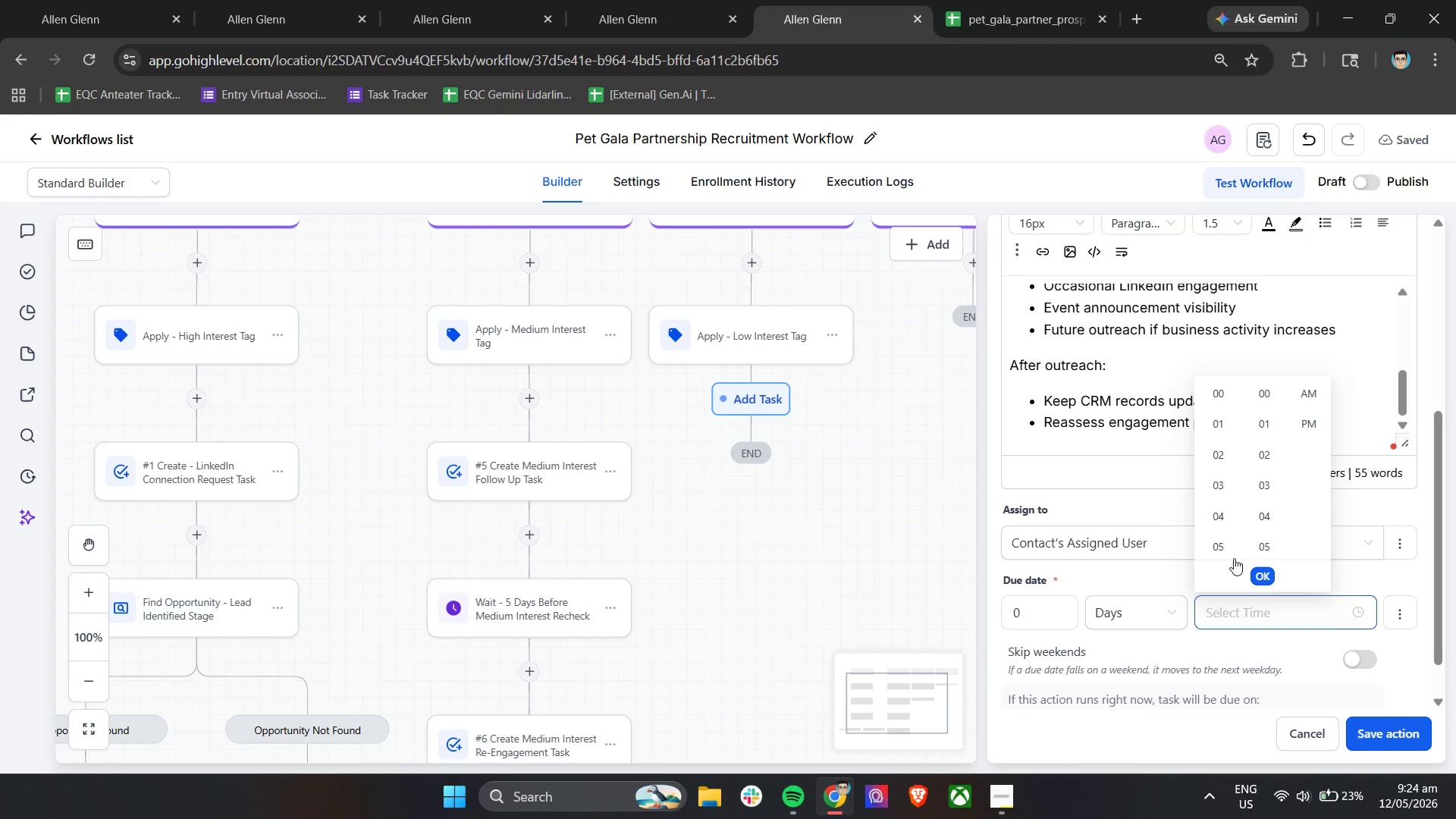 
scroll: coordinate [1221, 548], scroll_direction: down, amount: 1.0
 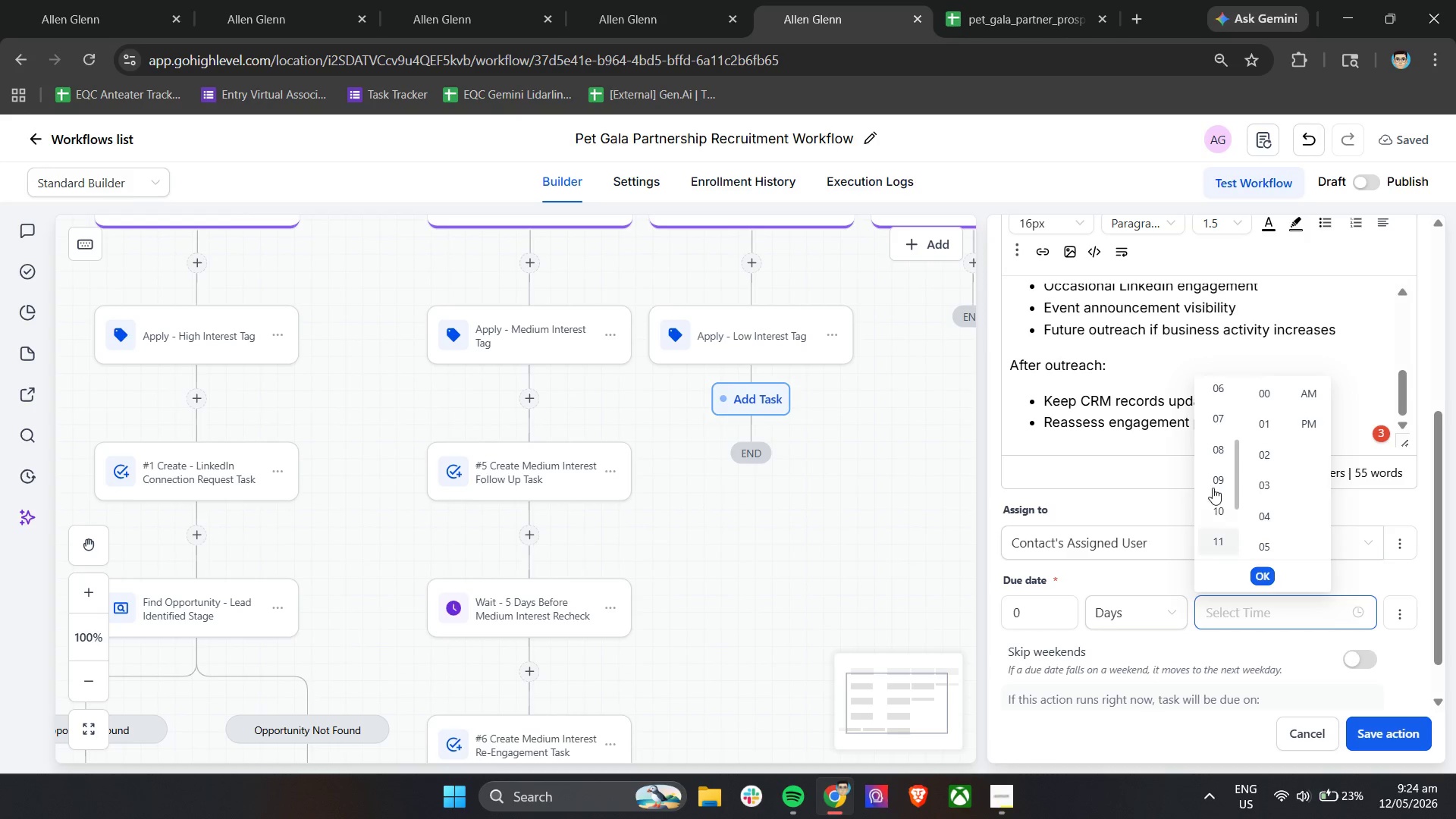 
left_click([1213, 486])
 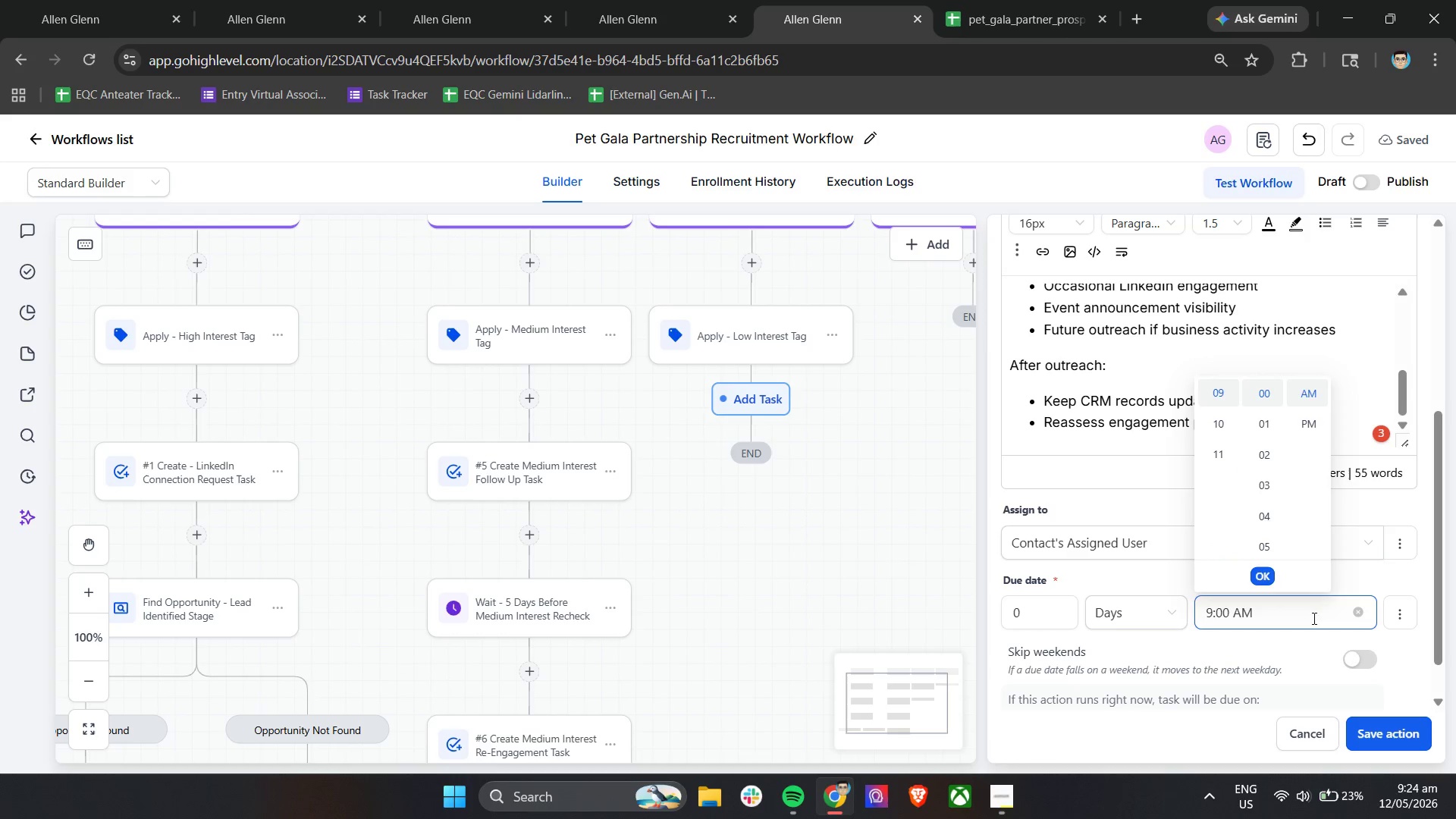 
left_click([1357, 573])
 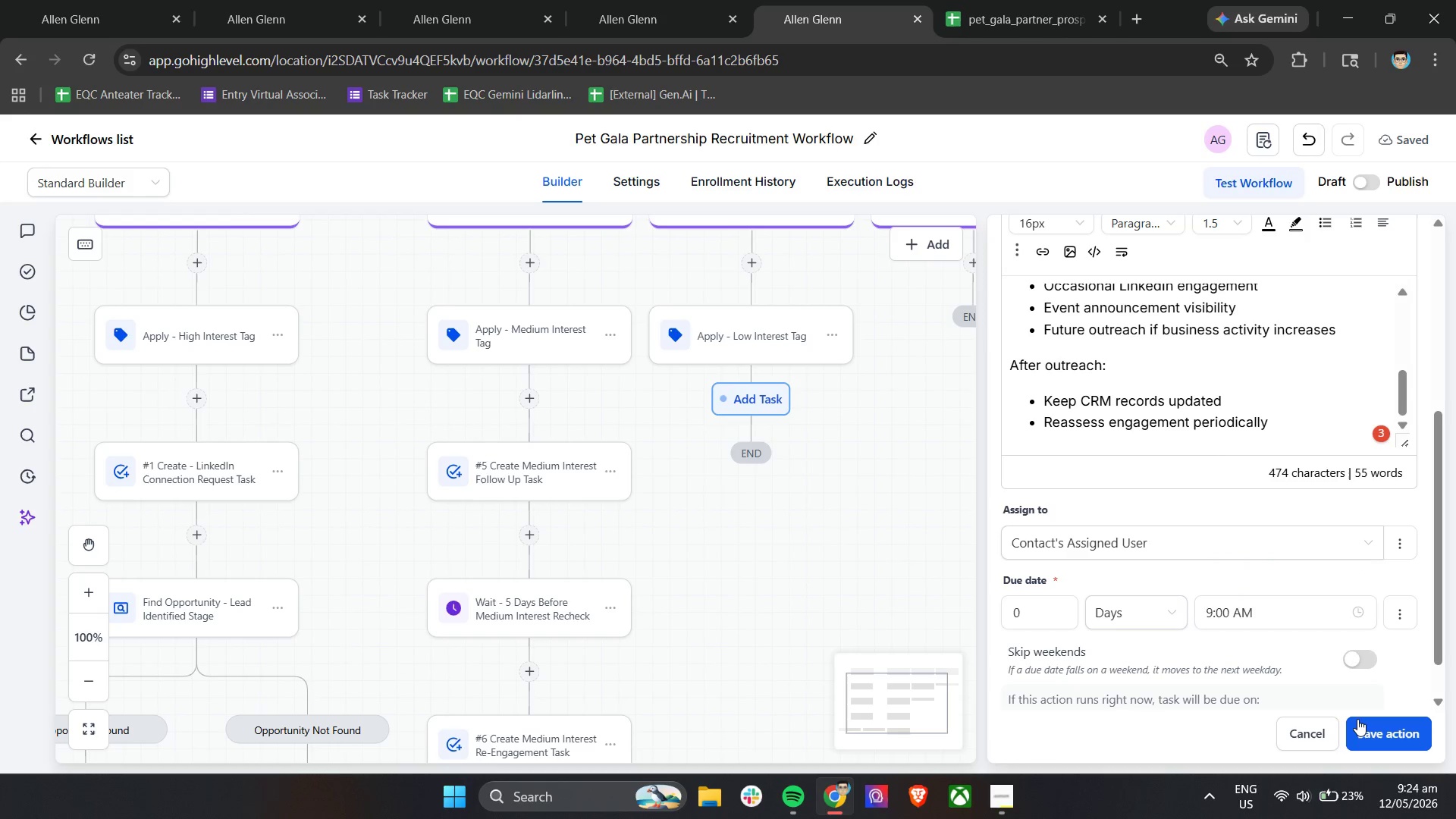 
left_click([1357, 719])
 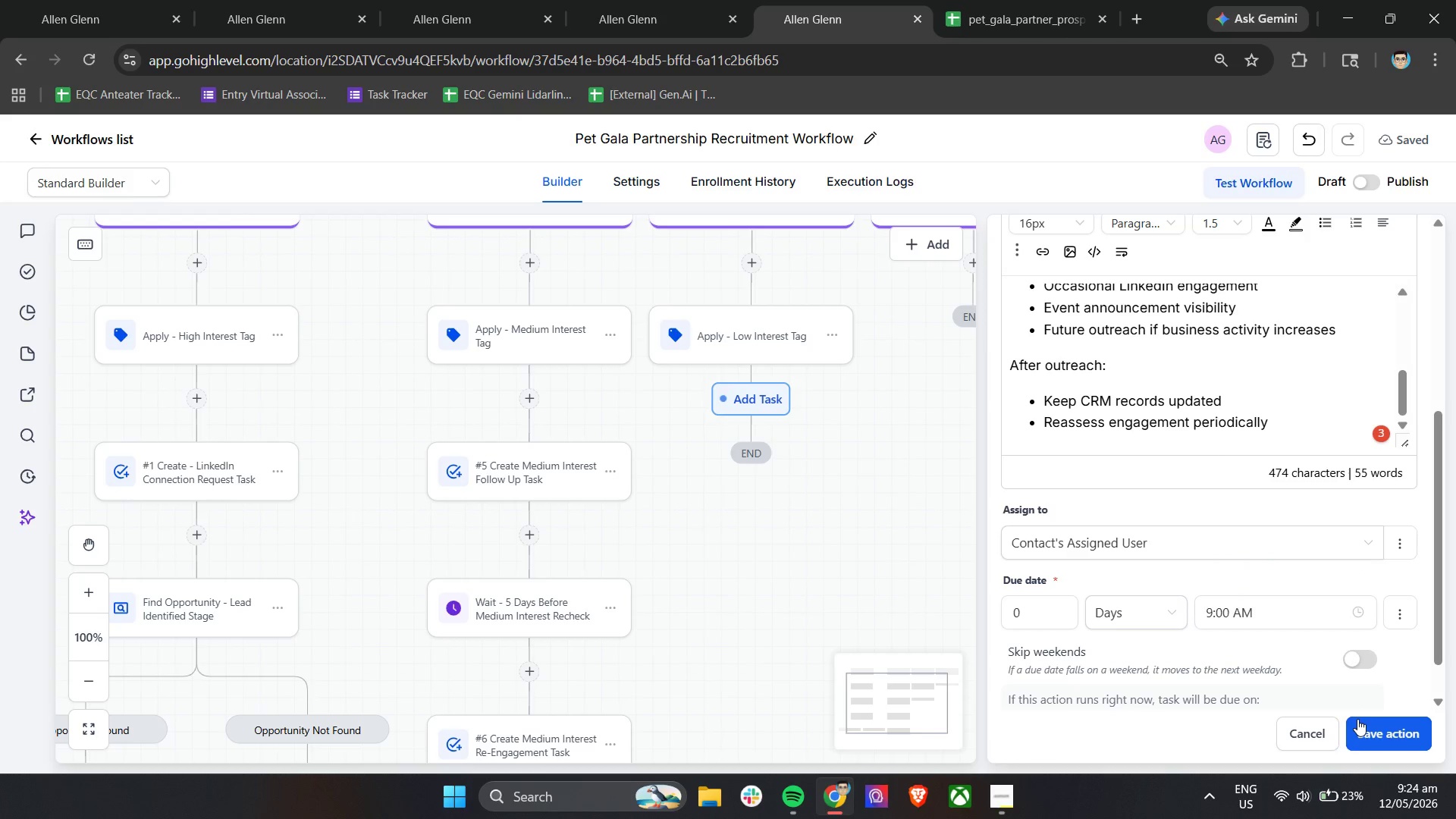 
mouse_move([826, 572])
 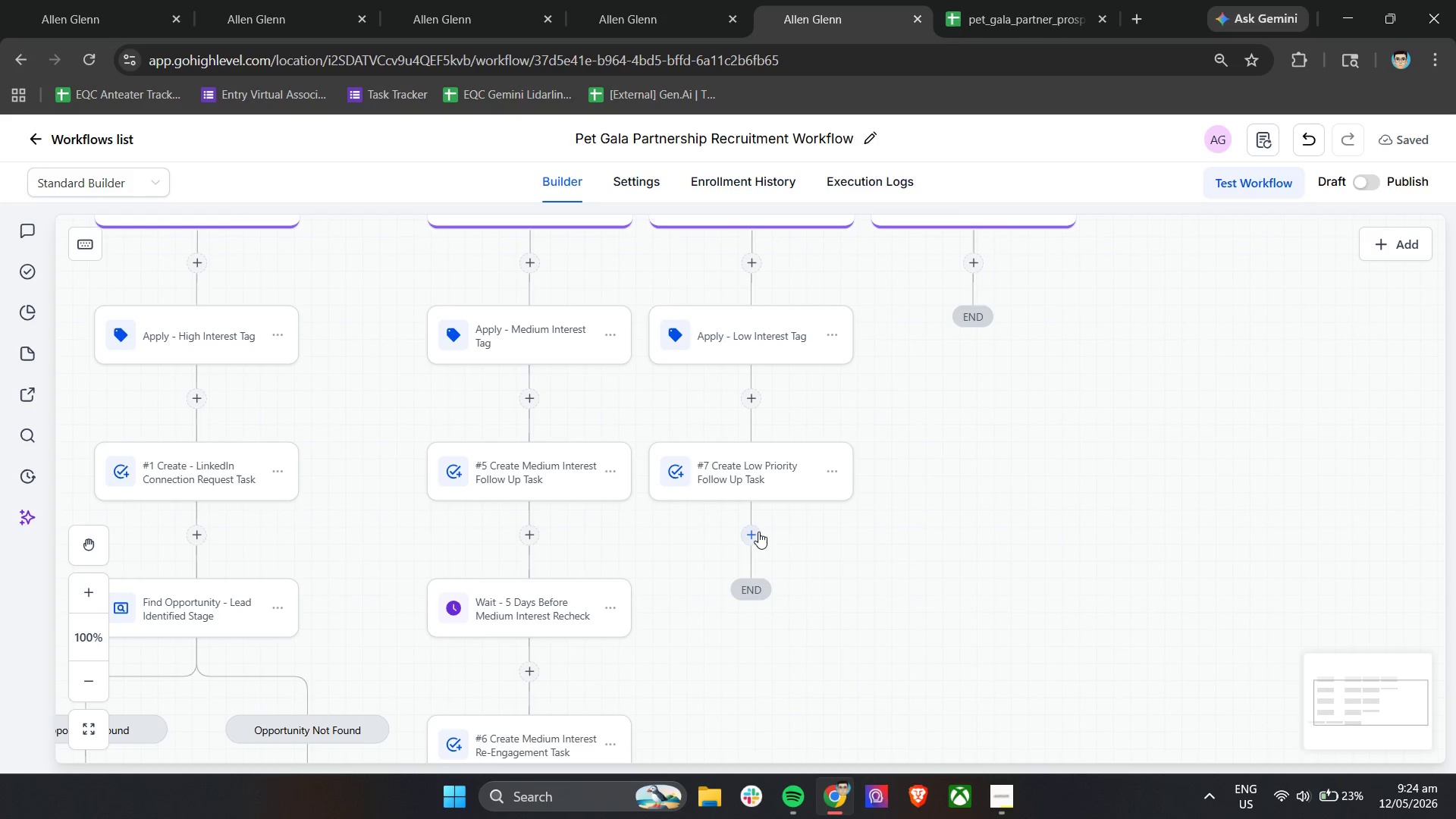 
left_click([758, 532])
 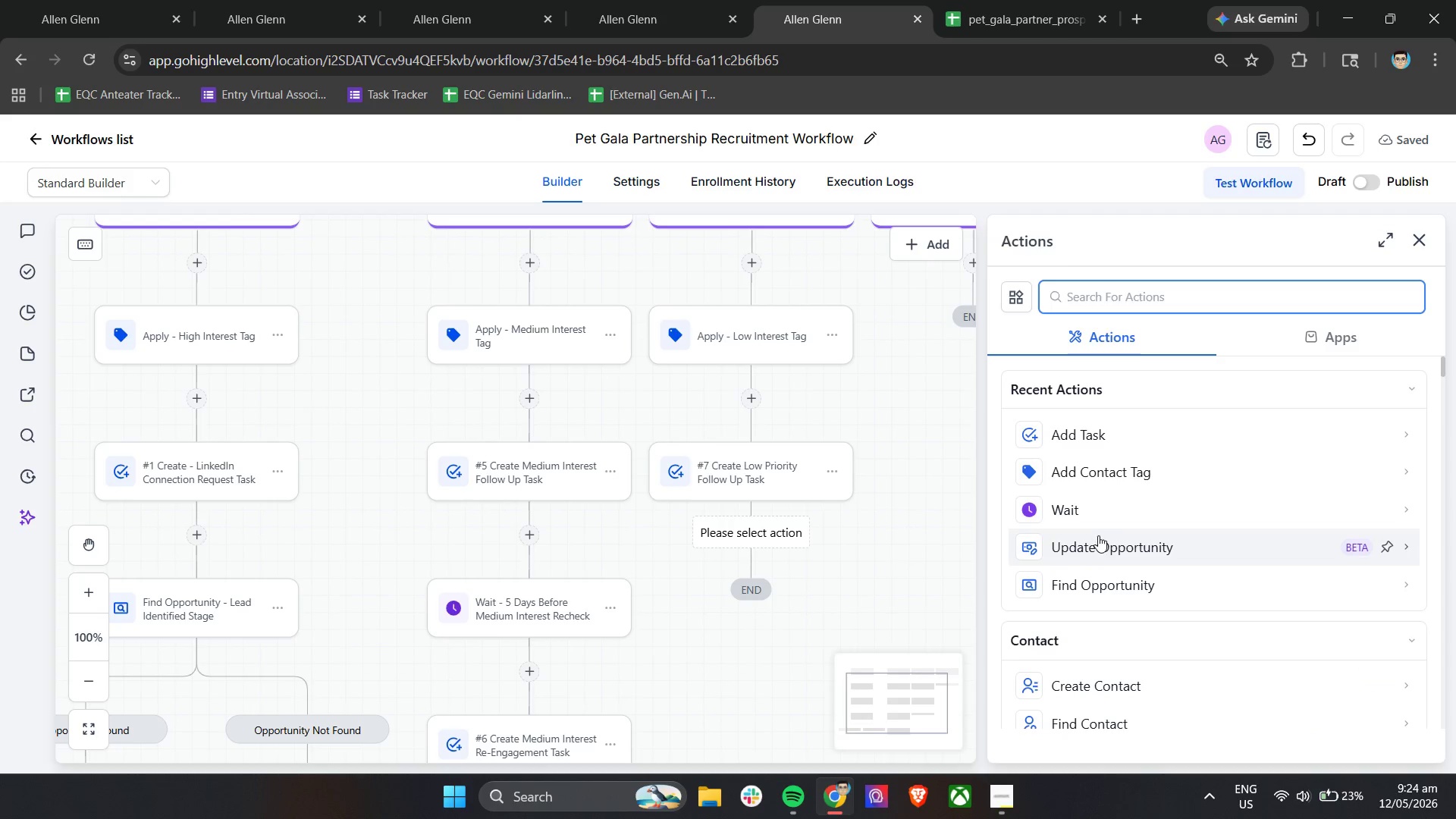 
left_click([1108, 520])
 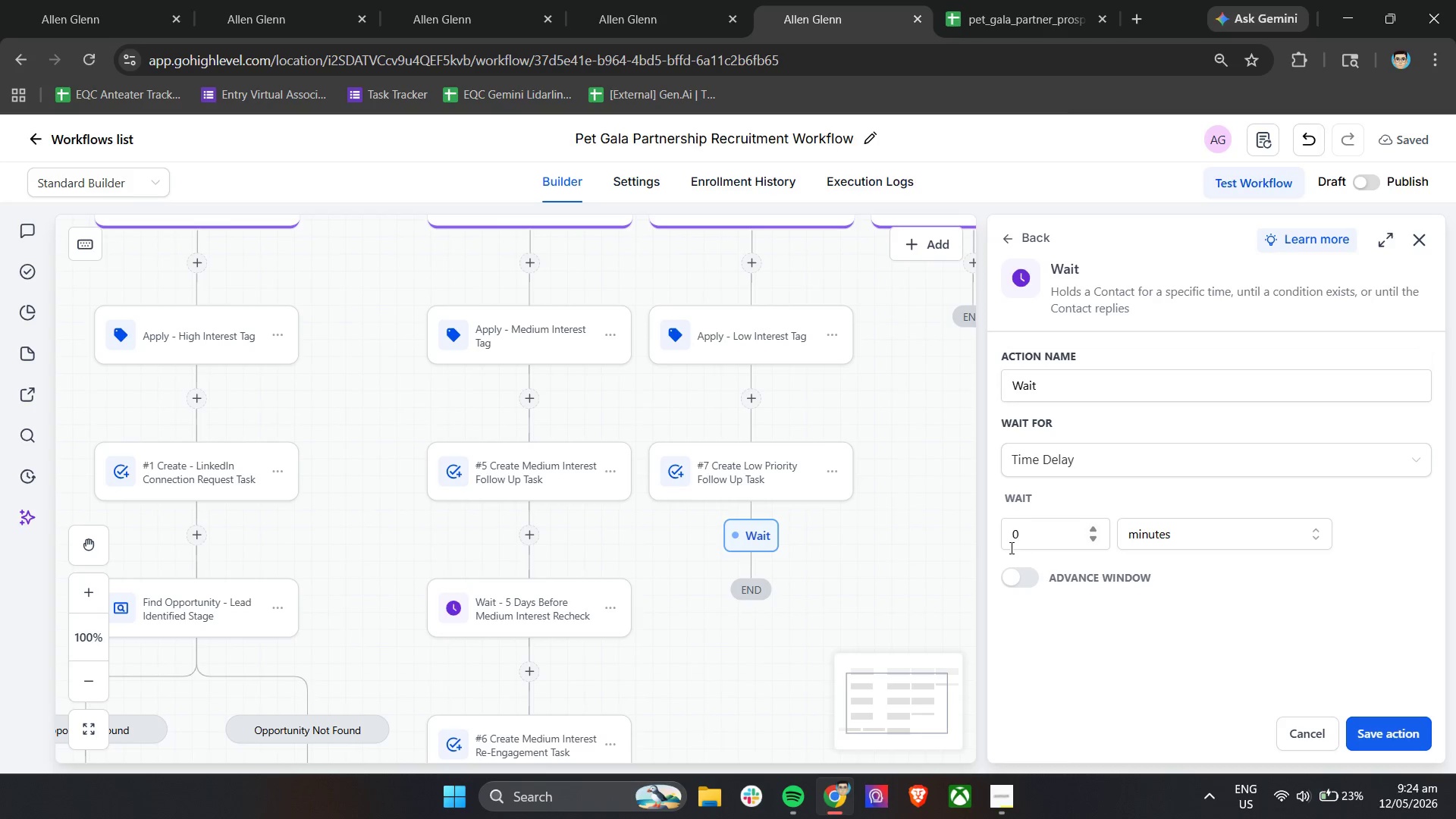 
left_click_drag(start_coordinate=[1032, 531], to_coordinate=[968, 531])
 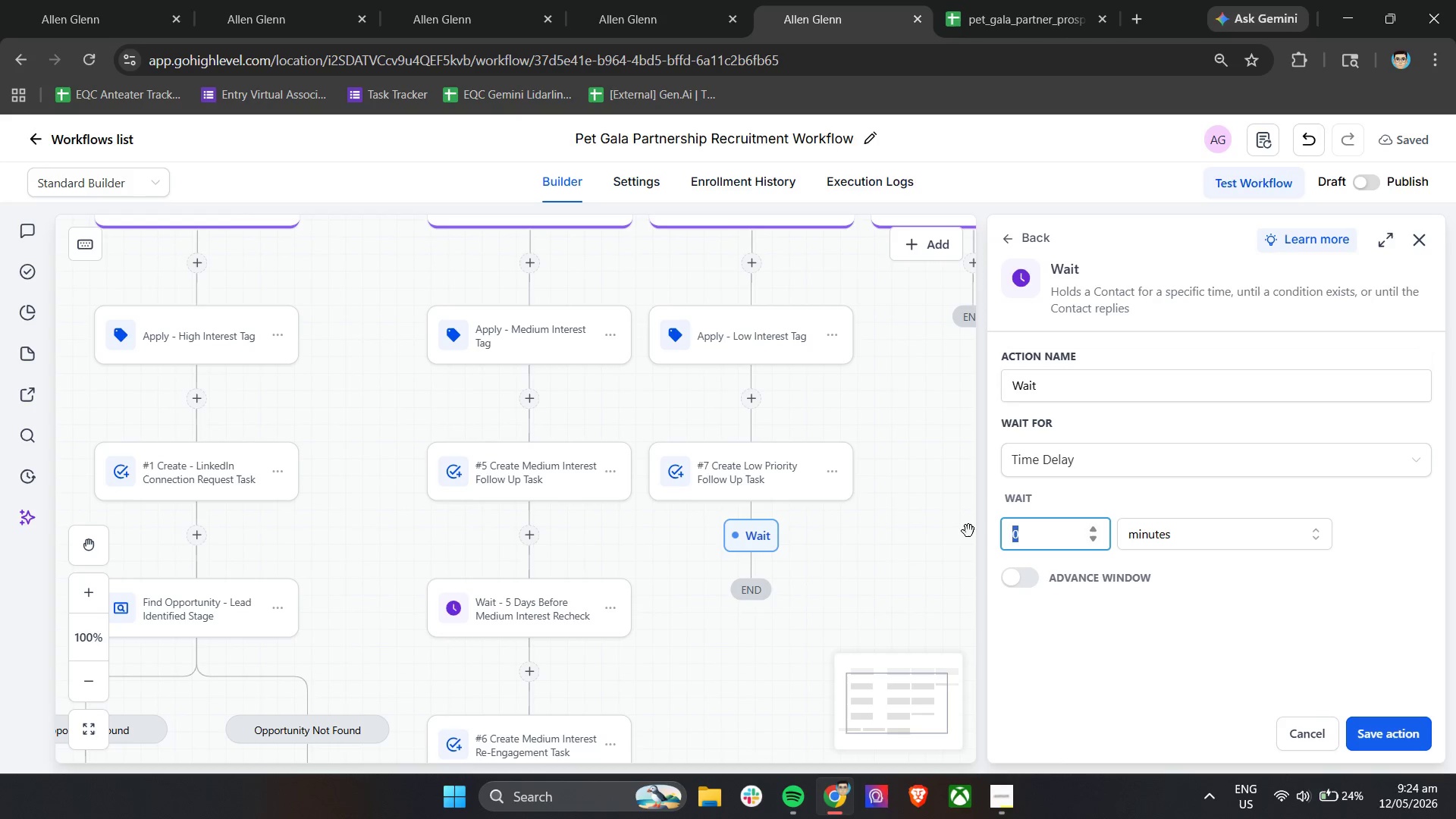 
key(1)
 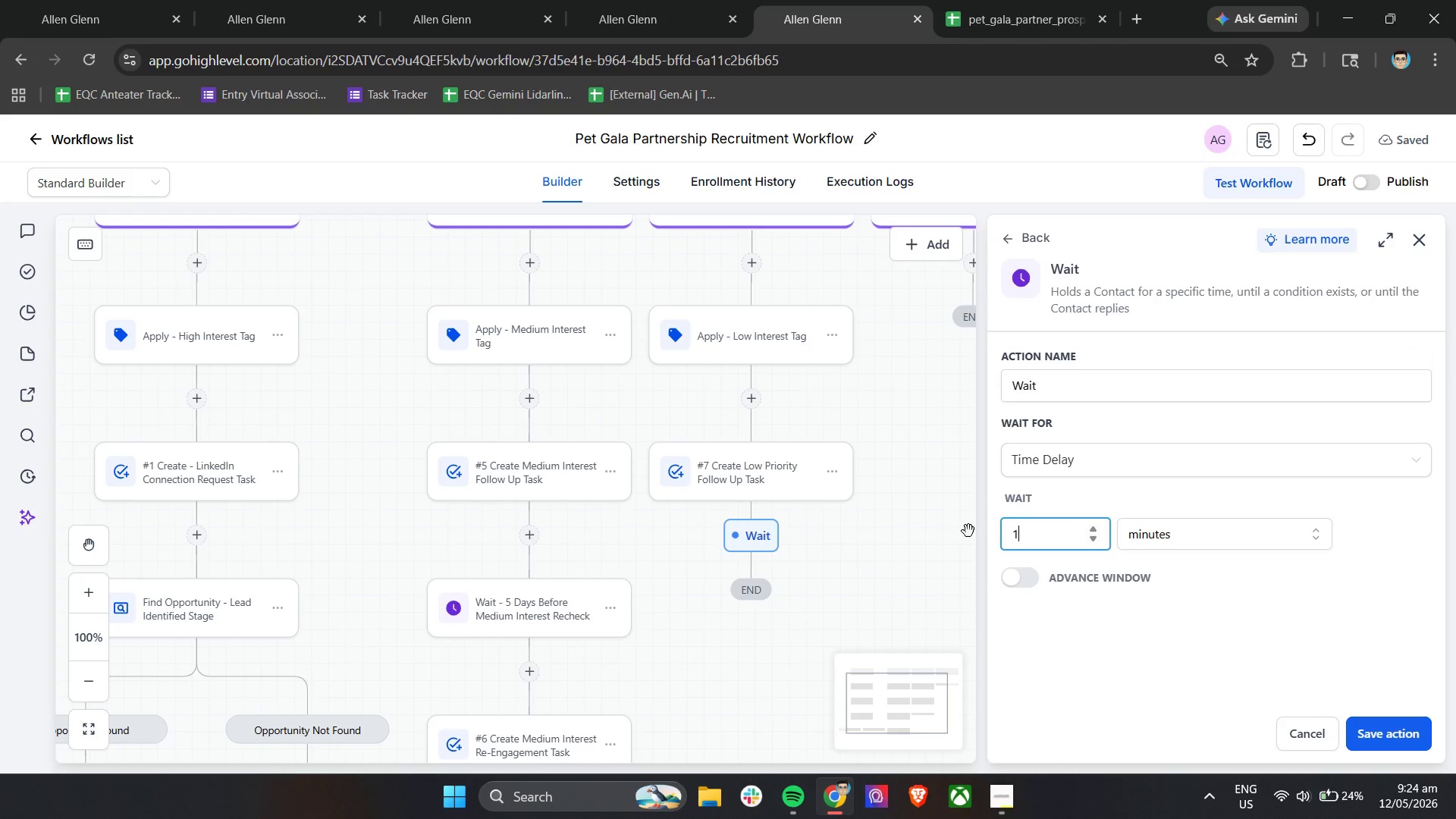 
key(4)
 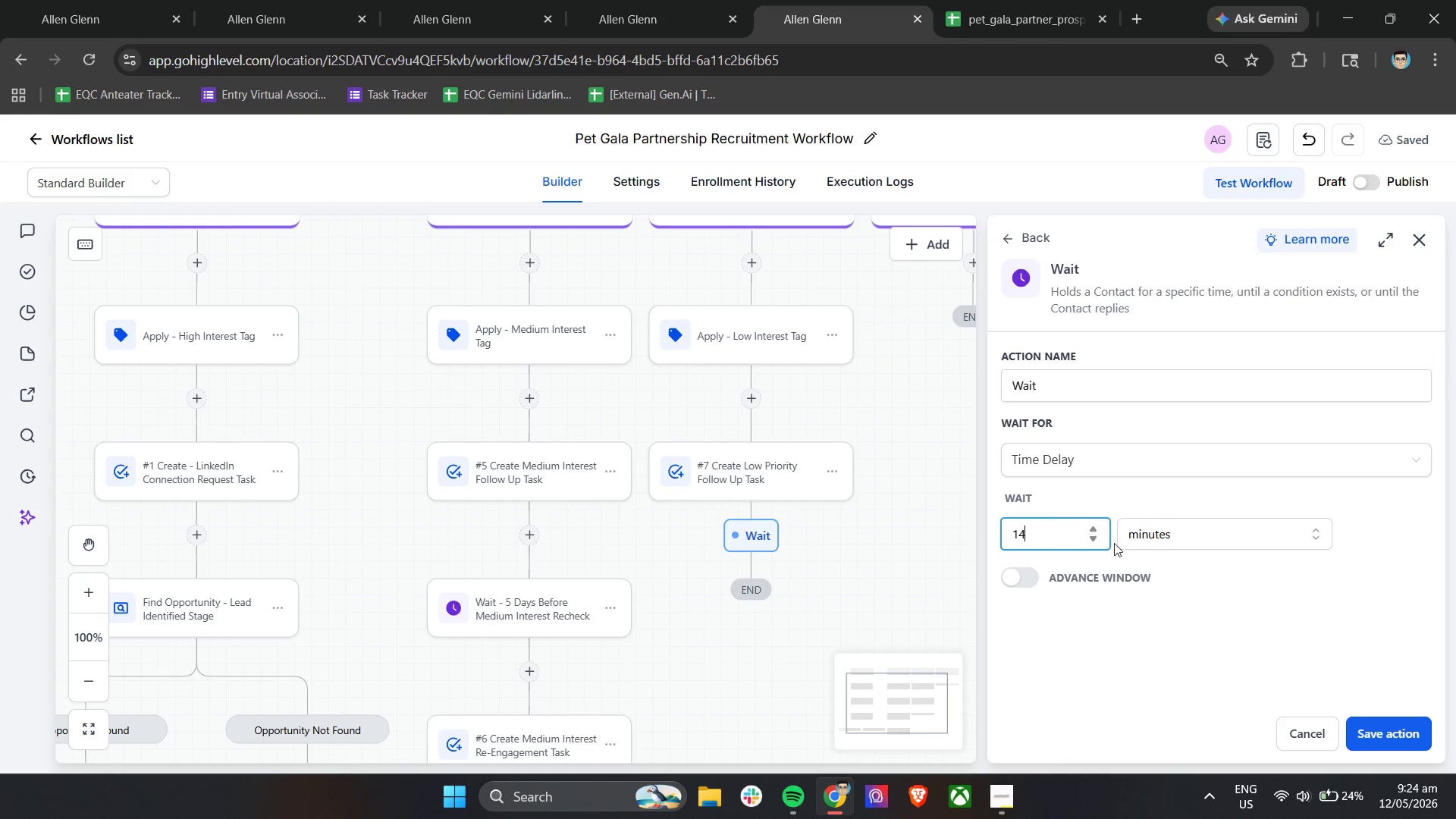 
left_click([1150, 543])
 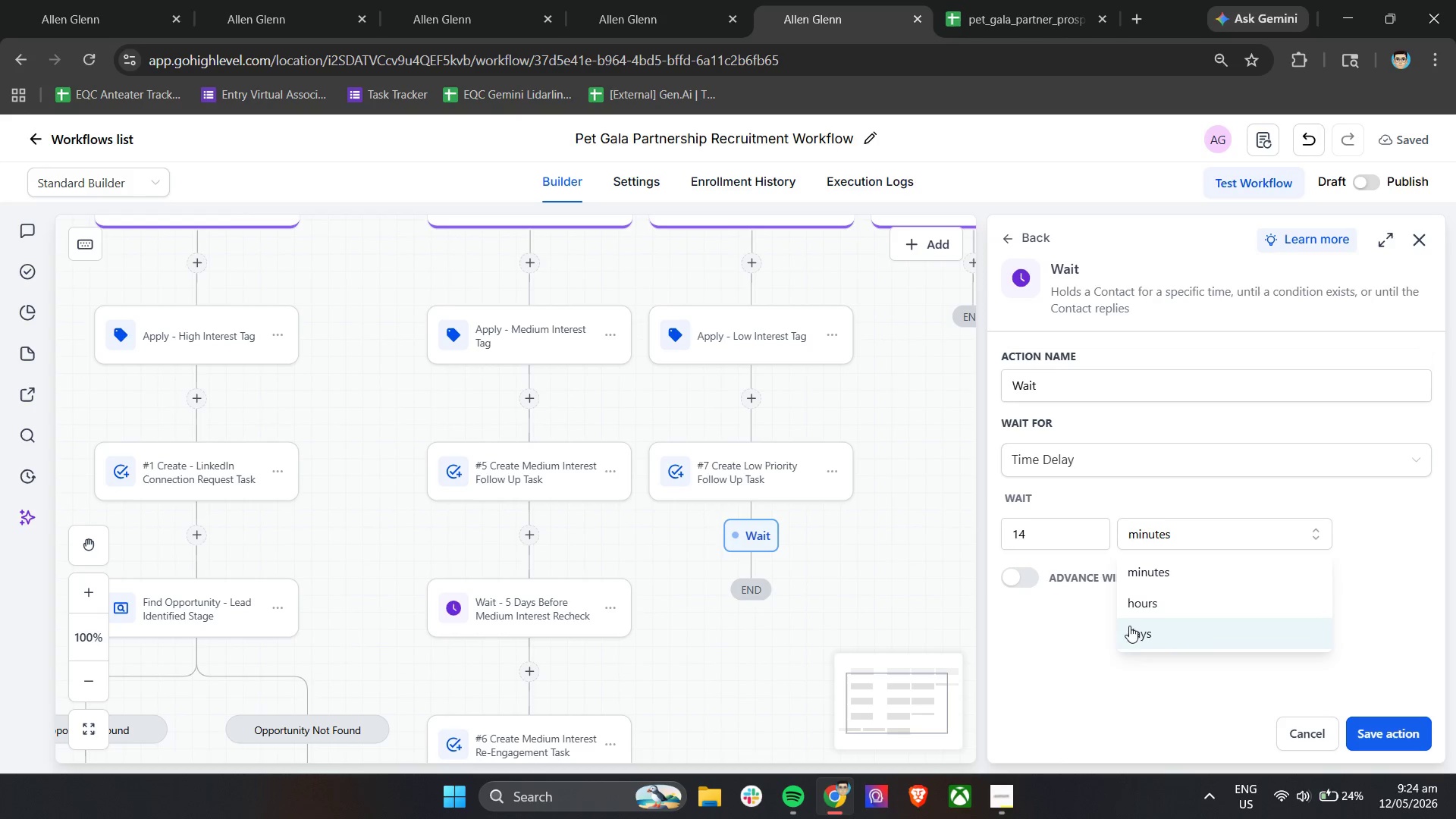 
left_click([1131, 630])
 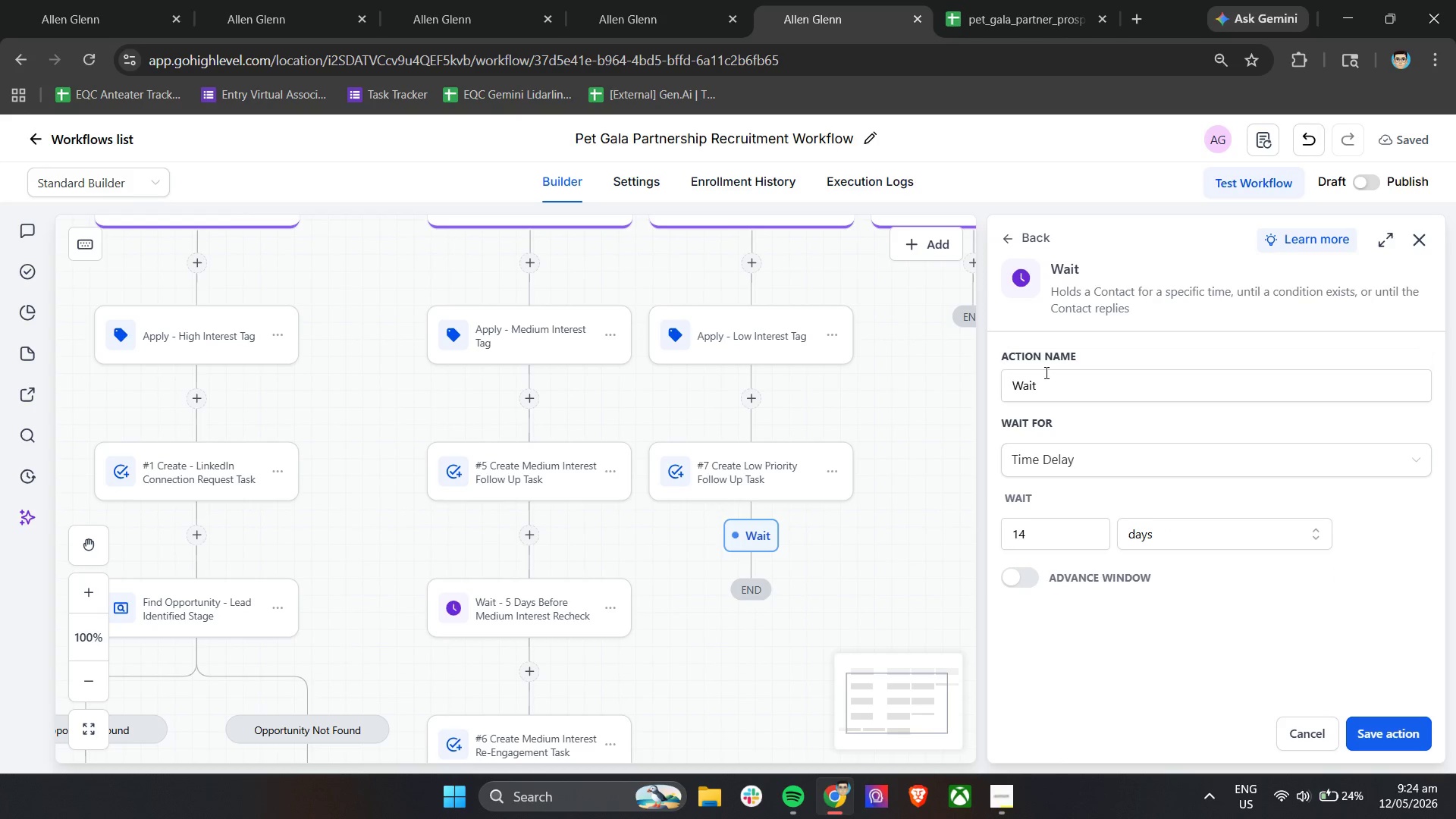 
left_click_drag(start_coordinate=[1066, 385], to_coordinate=[974, 385])
 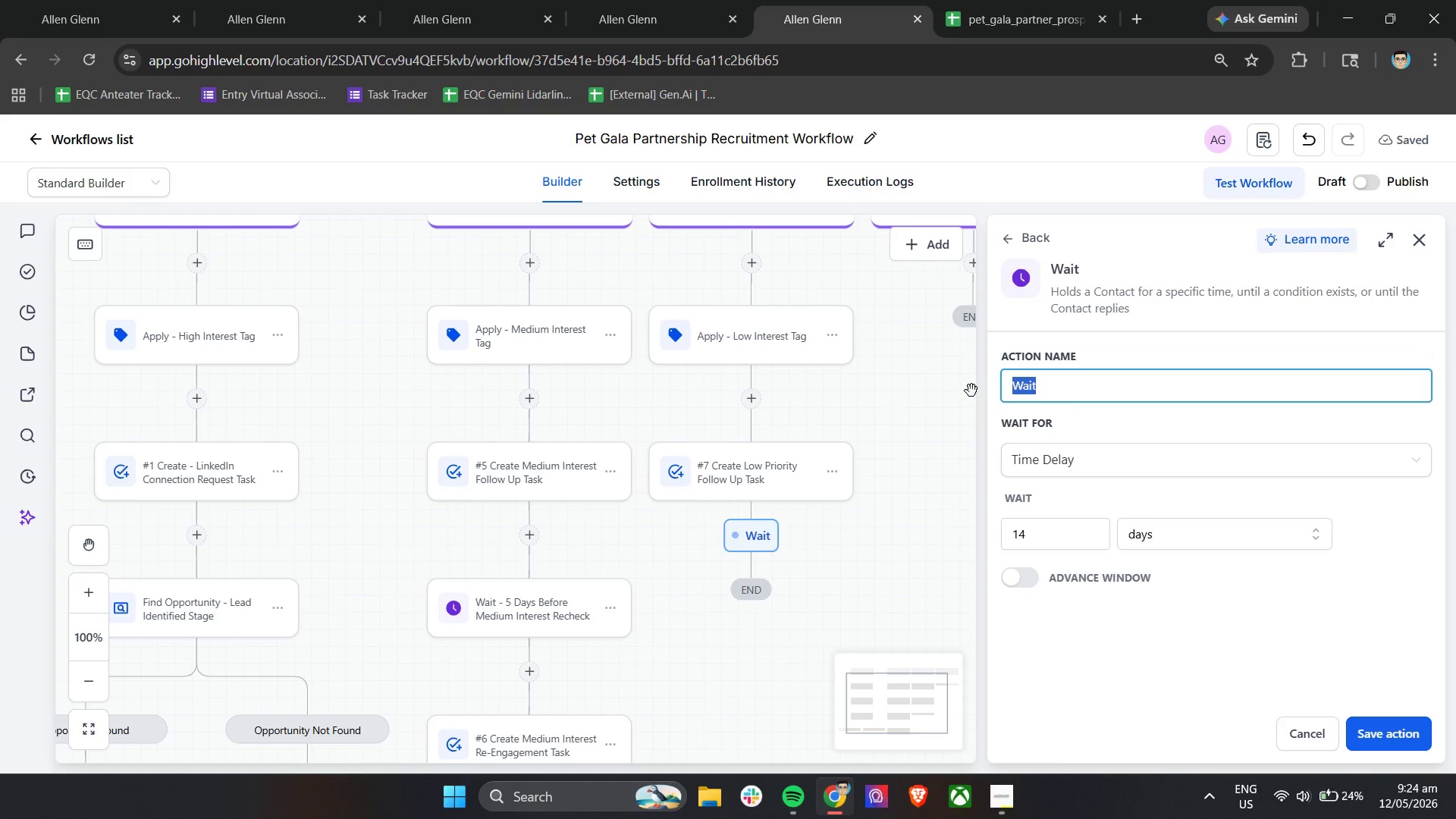 
key(ArrowDown)
 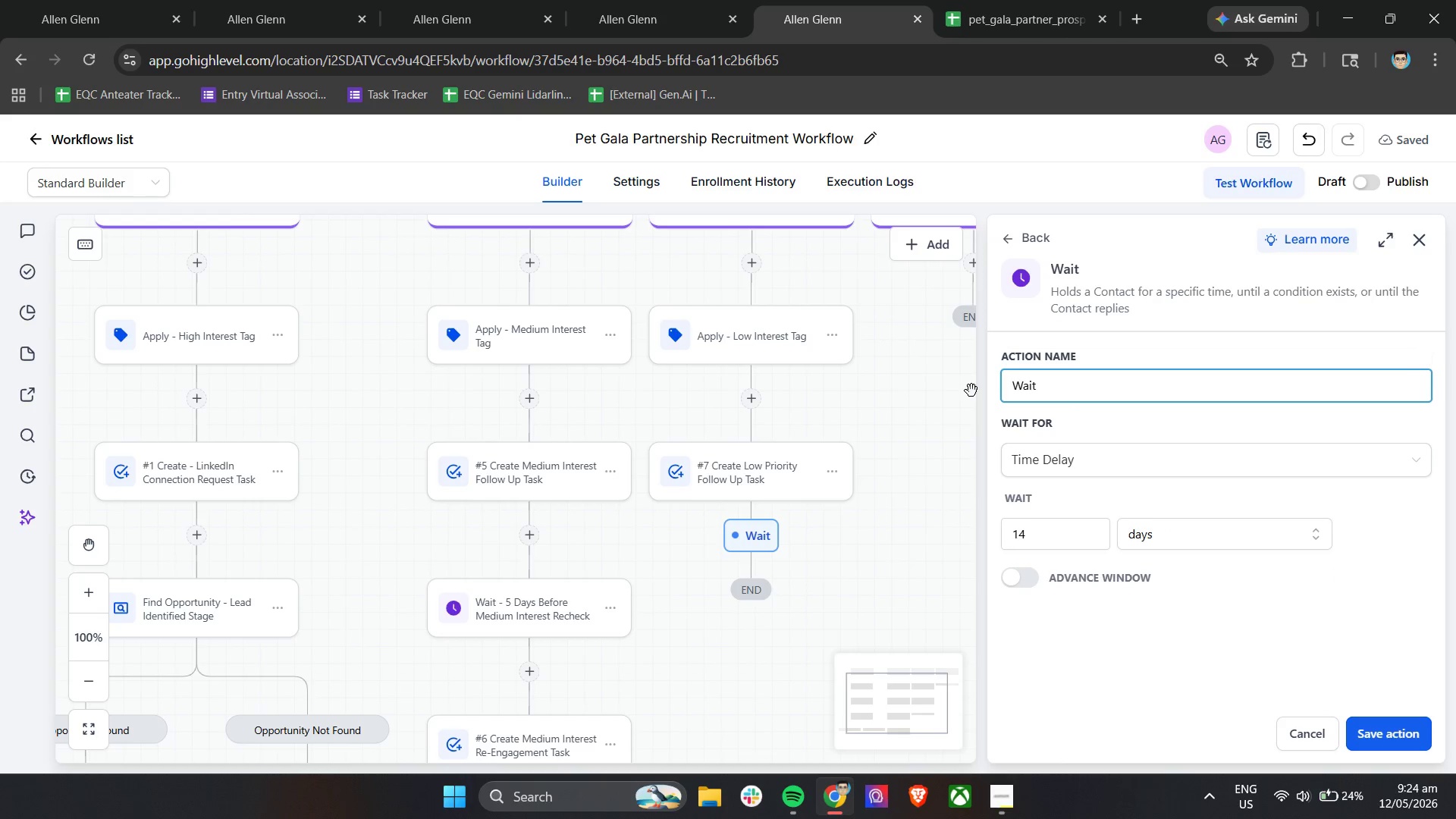 
type( - 14 Days Before Low Interest Review)
 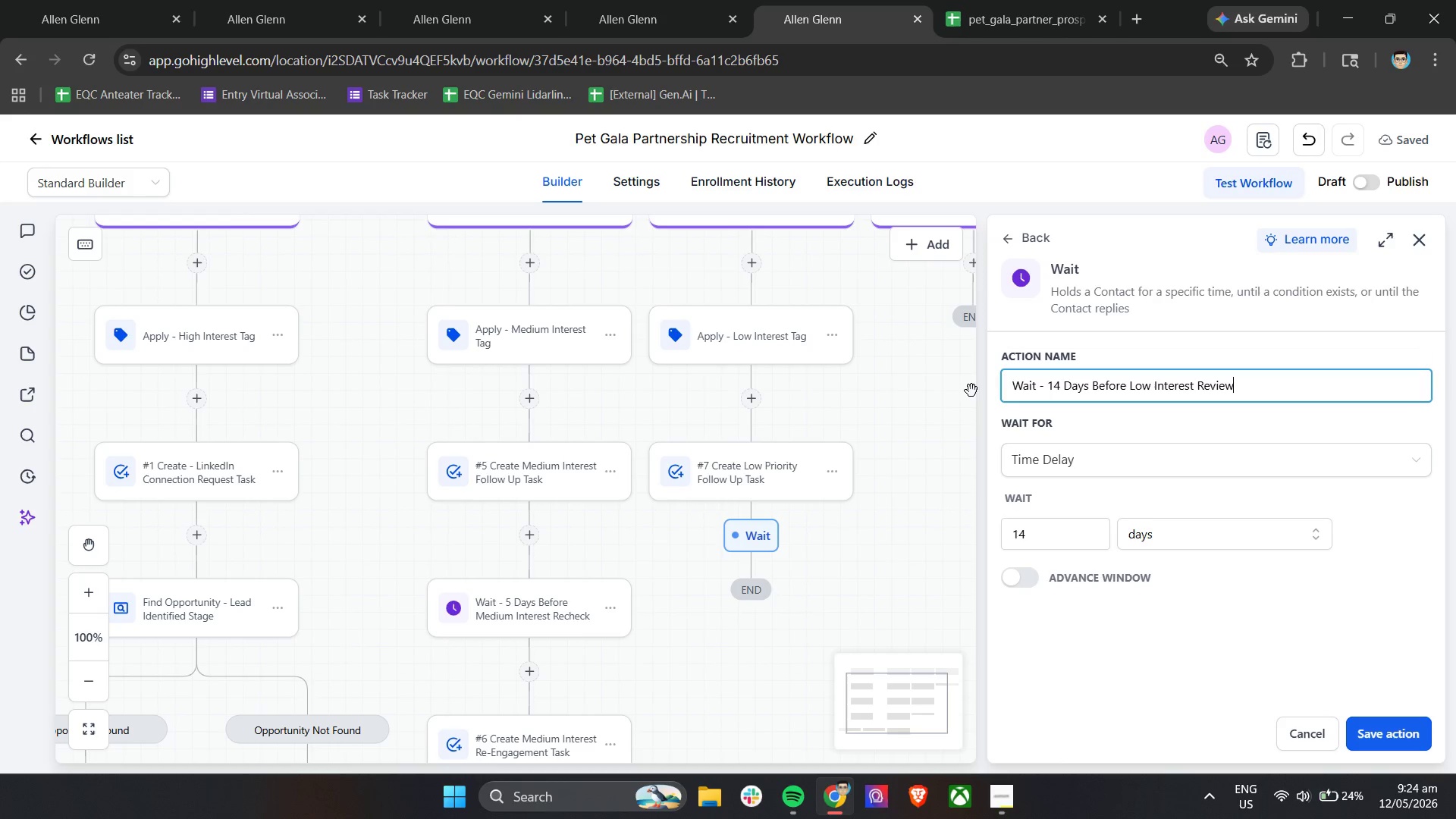 
left_click([1401, 735])
 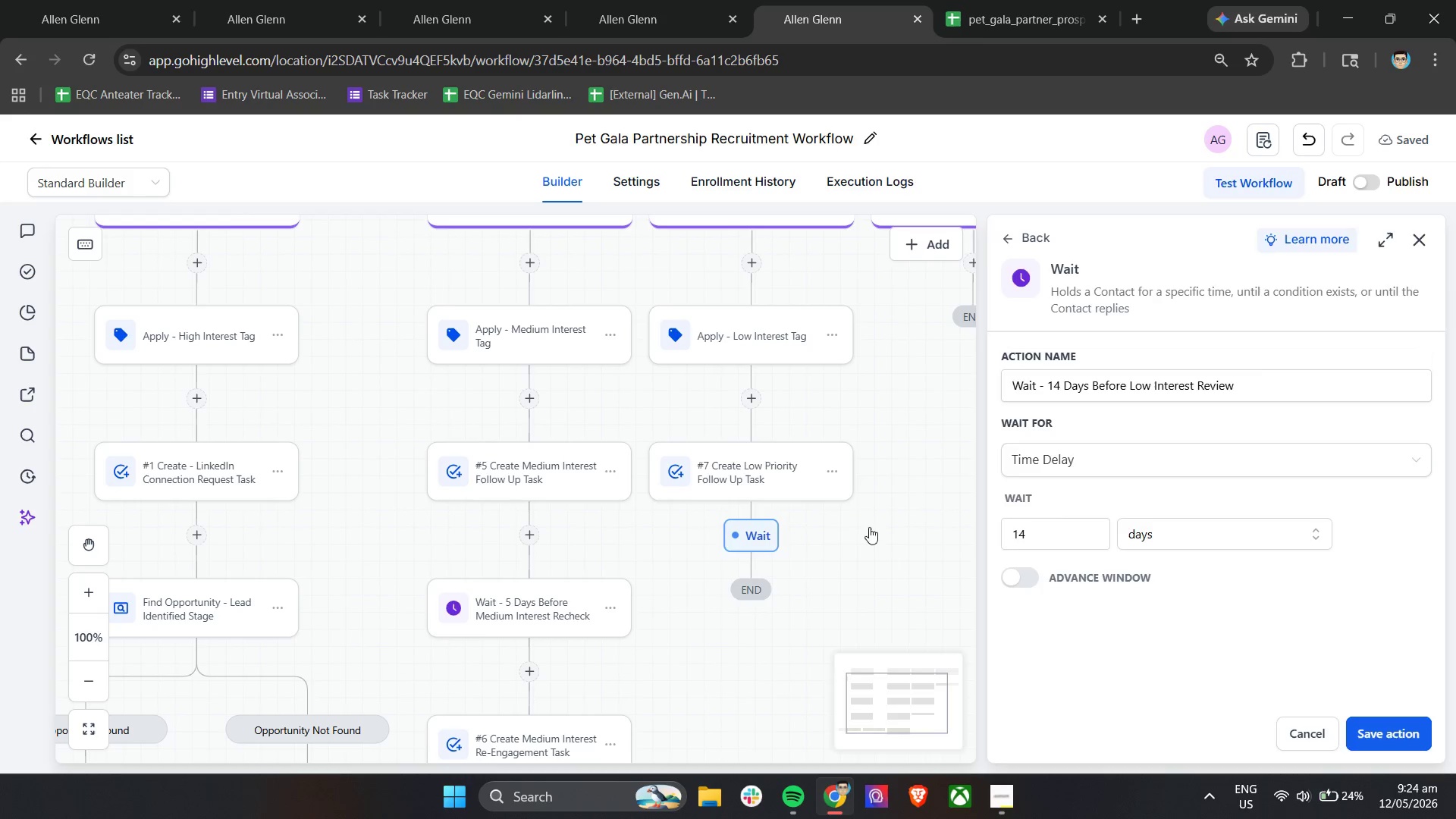 
scroll: coordinate [869, 527], scroll_direction: down, amount: 4.0
 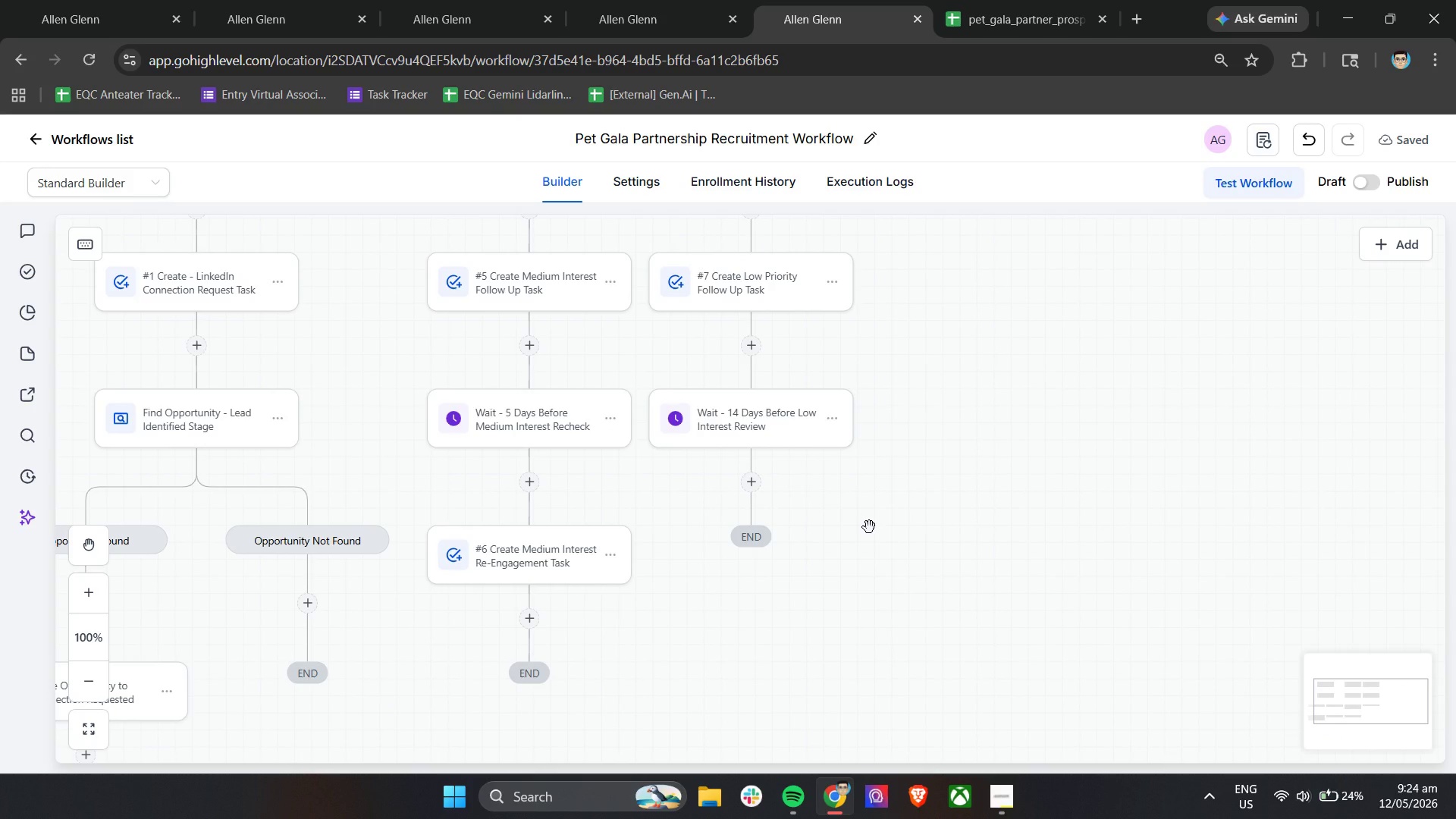 
wait(6.18)
 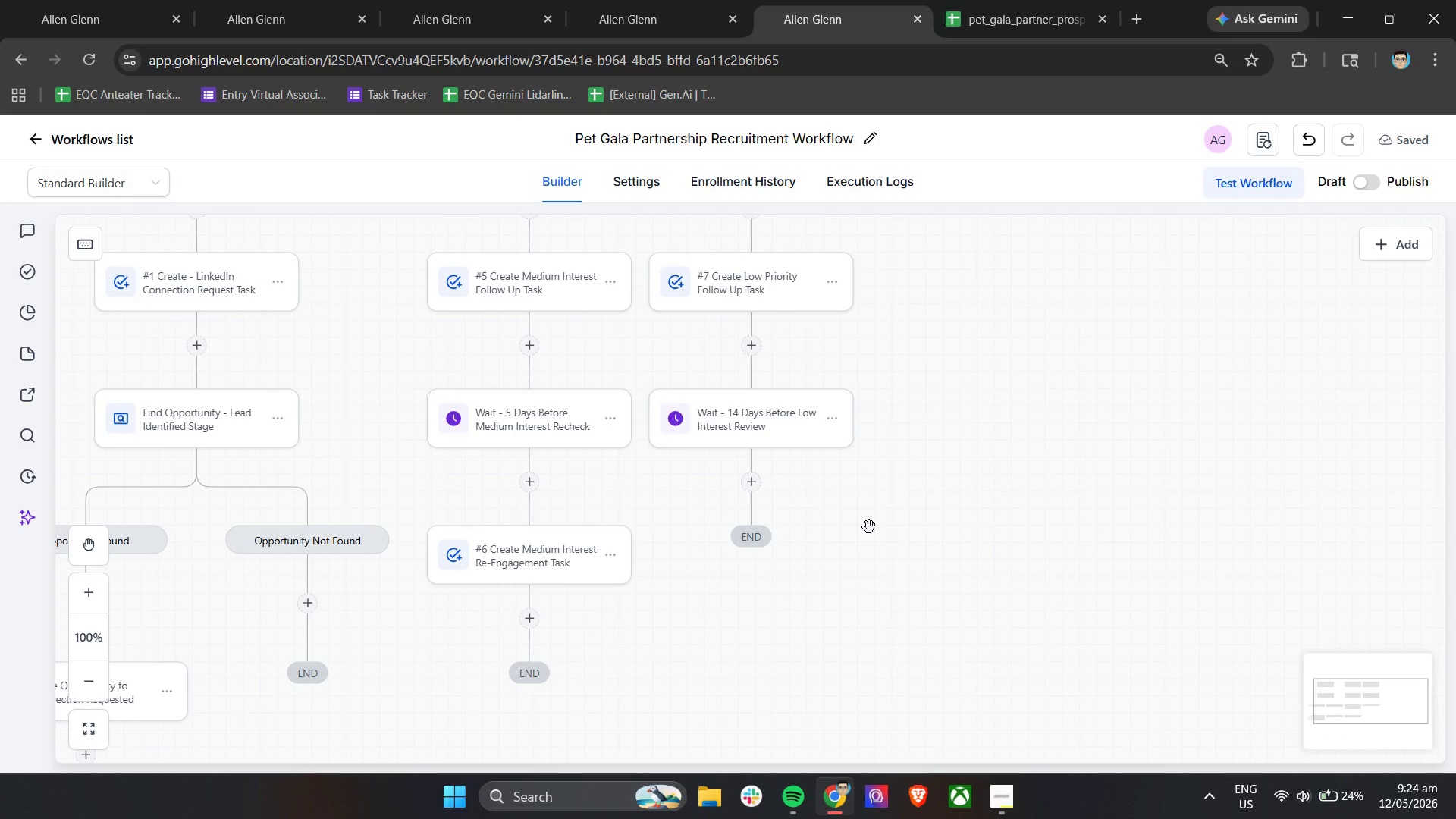 
mouse_move([704, 372])
 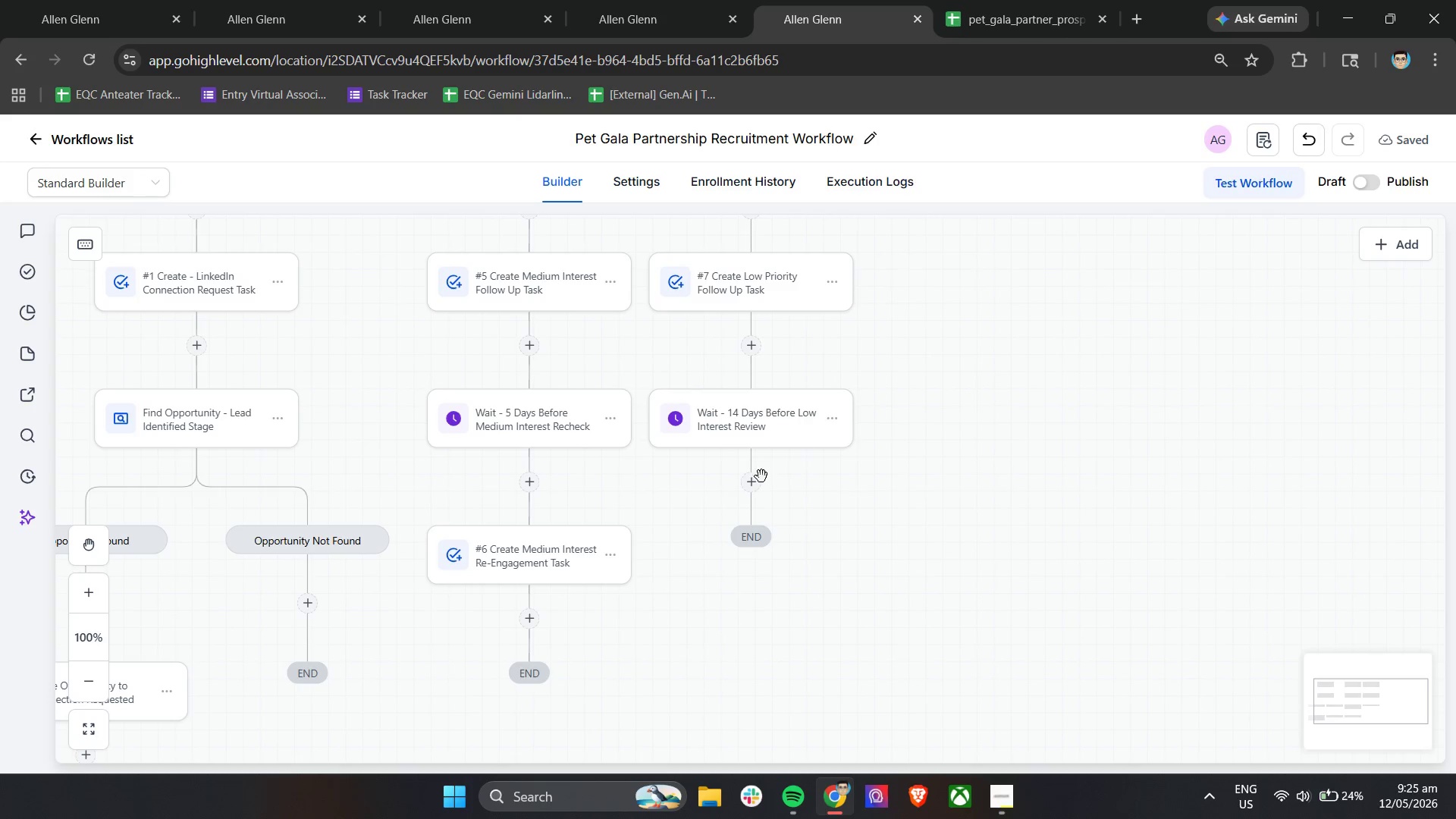 
left_click([755, 478])
 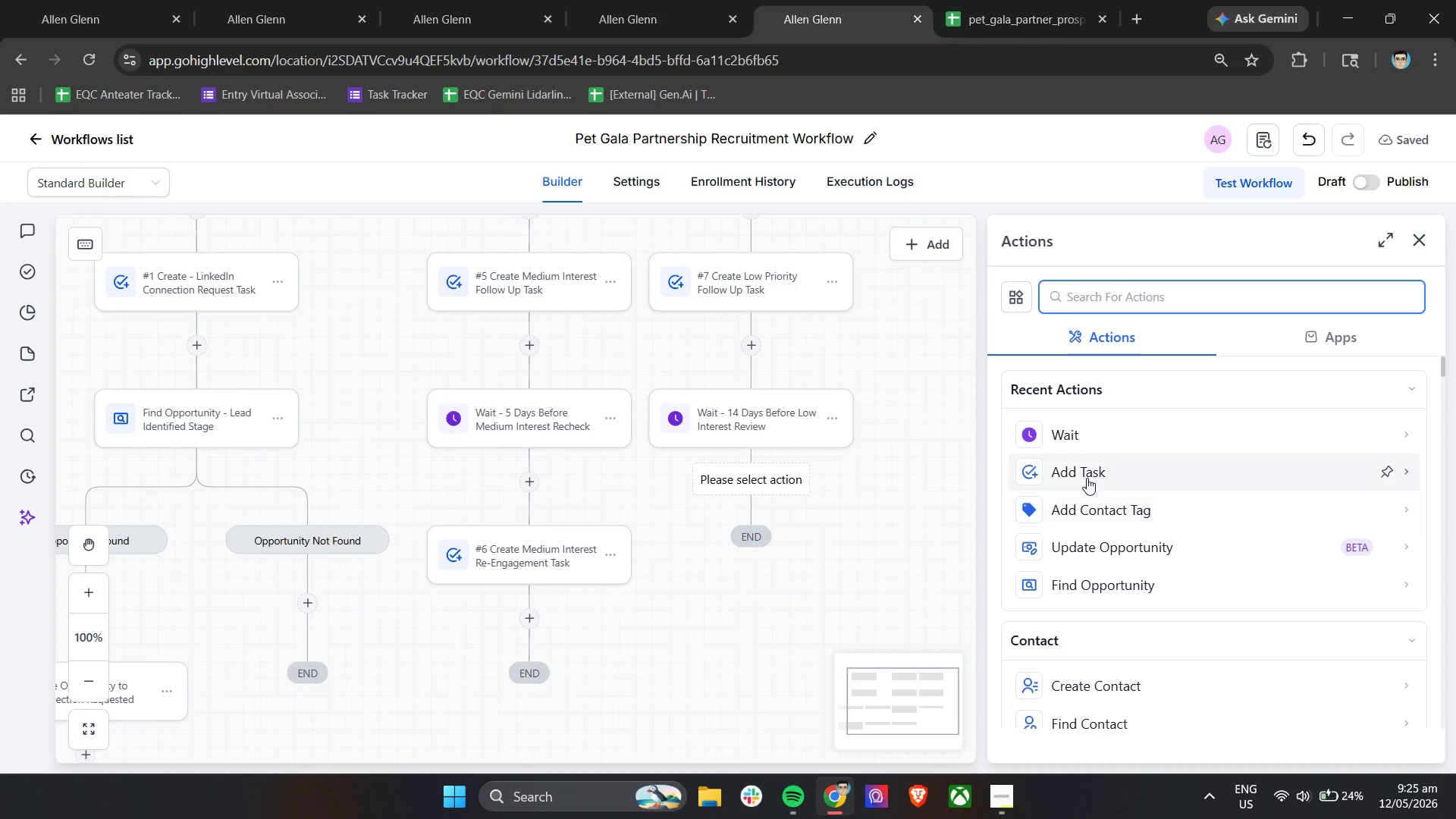 
left_click([1094, 481])
 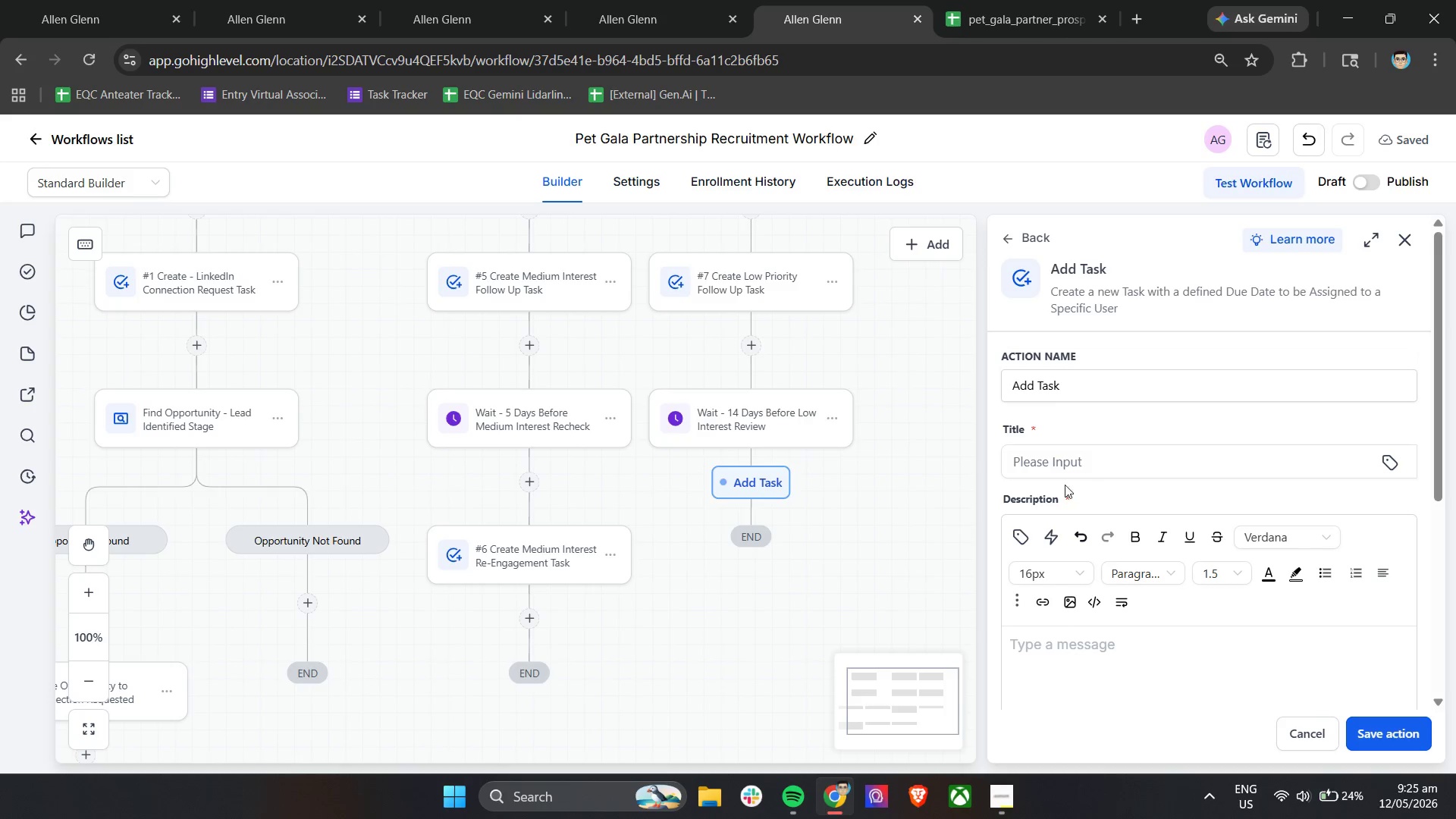 
double_click([1084, 390])
 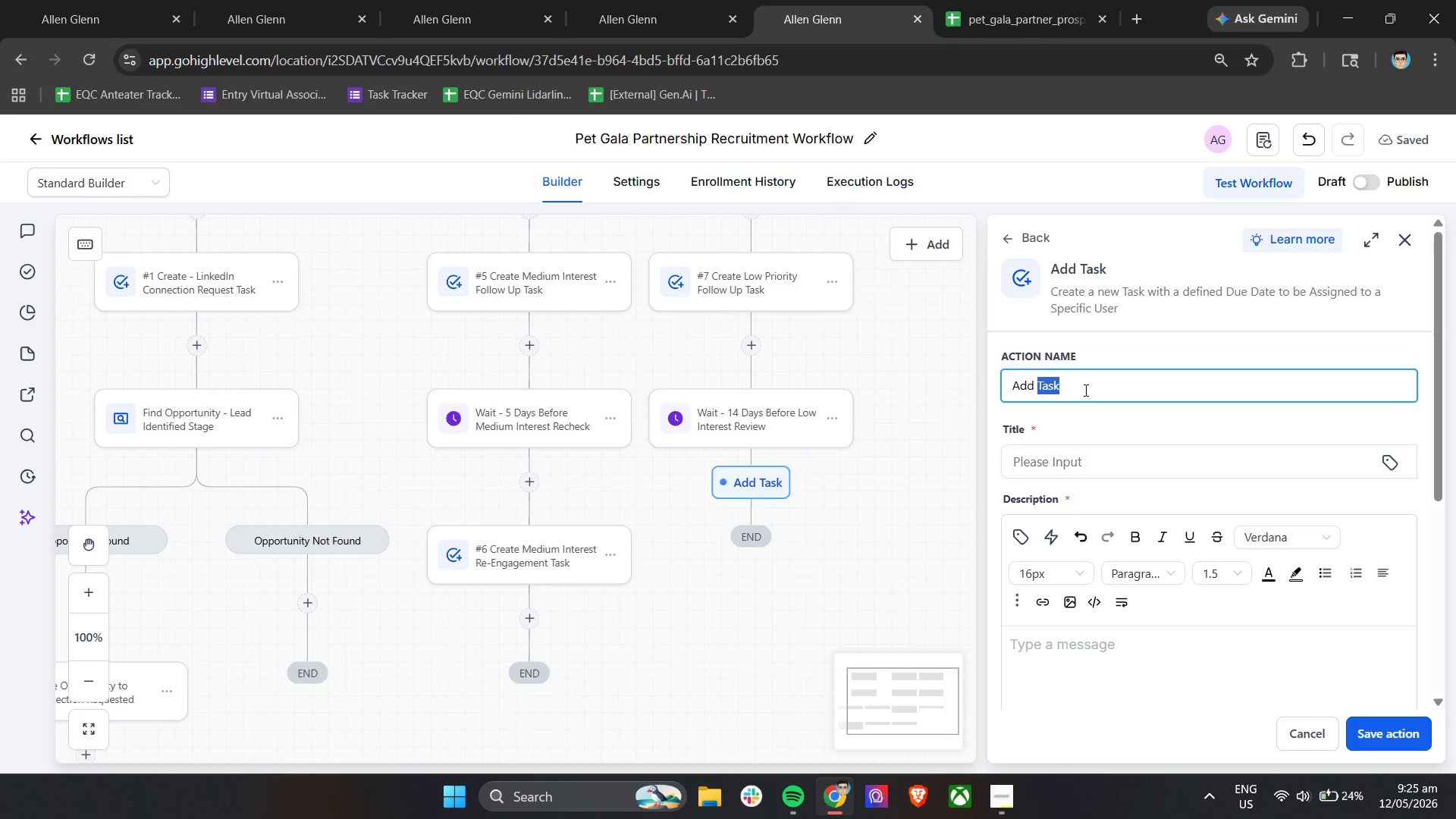 
triple_click([1084, 390])
 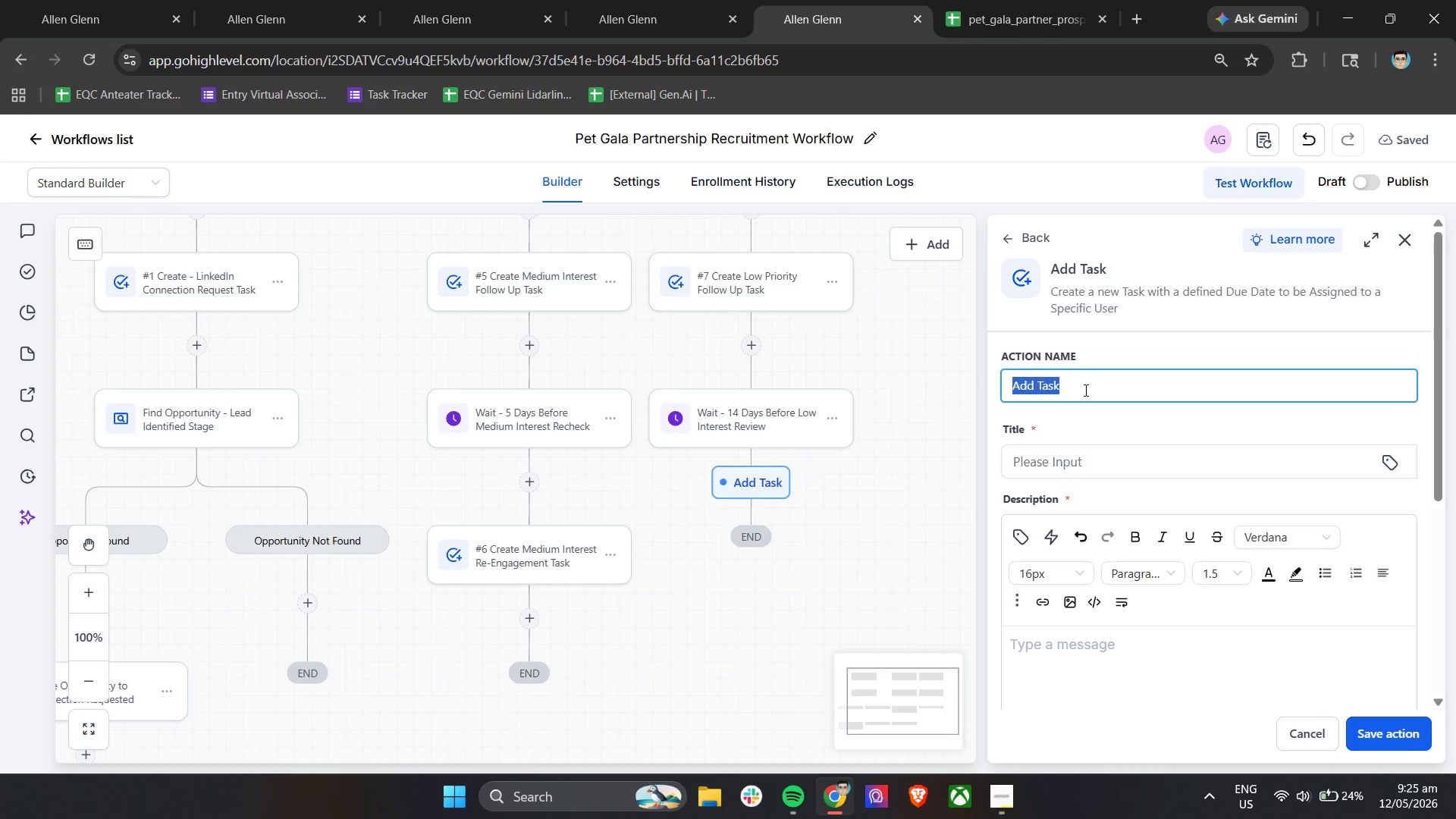 
triple_click([1084, 390])
 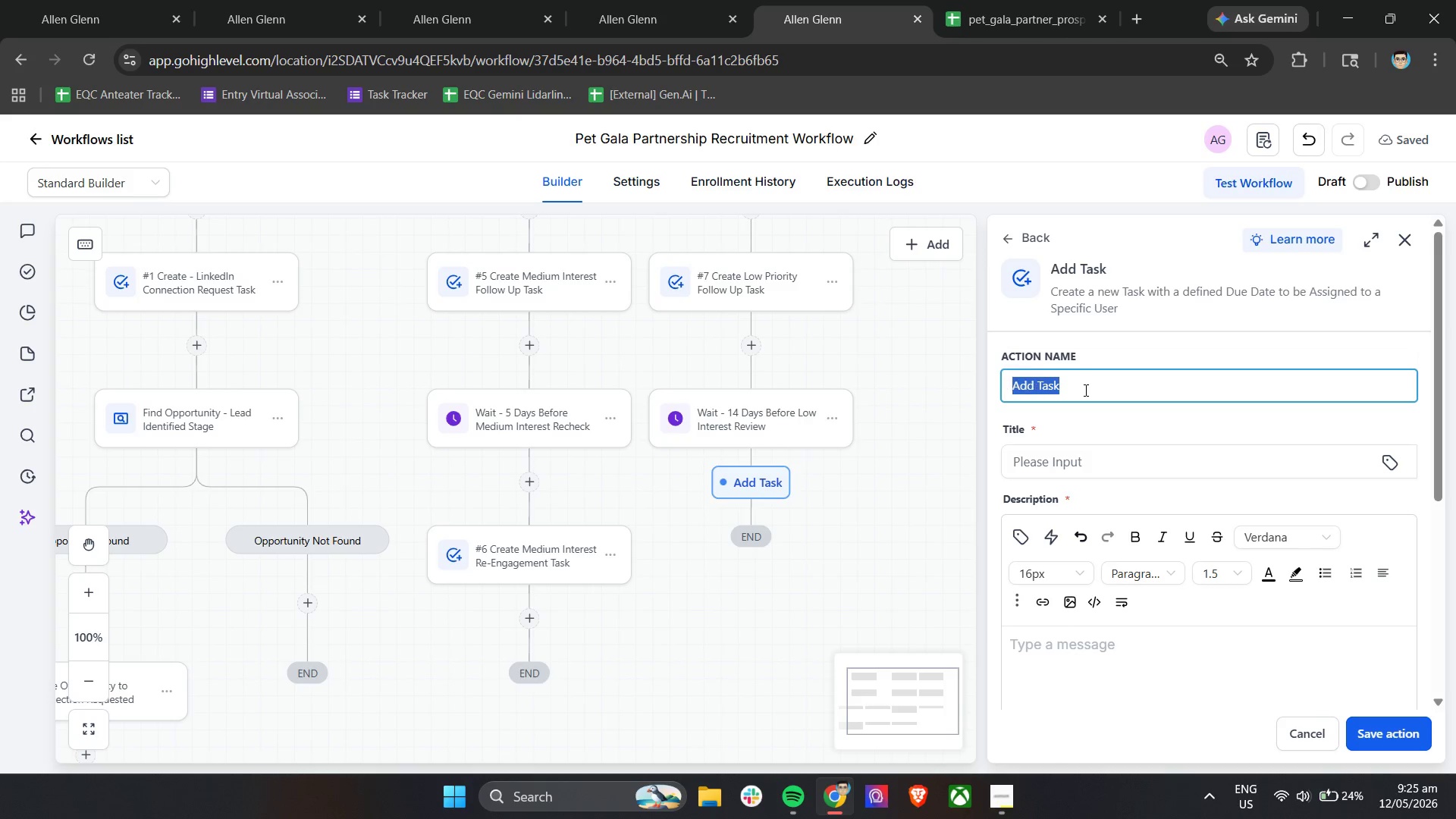 
type(Create low )
key(Backspace)
key(Backspace)
key(Backspace)
key(Backspace)
type(Low Interes)
key(Backspace)
key(Backspace)
key(Backspace)
key(Backspace)
key(Backspace)
key(Backspace)
key(Backspace)
type(Interest Relast)
key(Backspace)
key(Backspace)
type(tionship Check Task)
 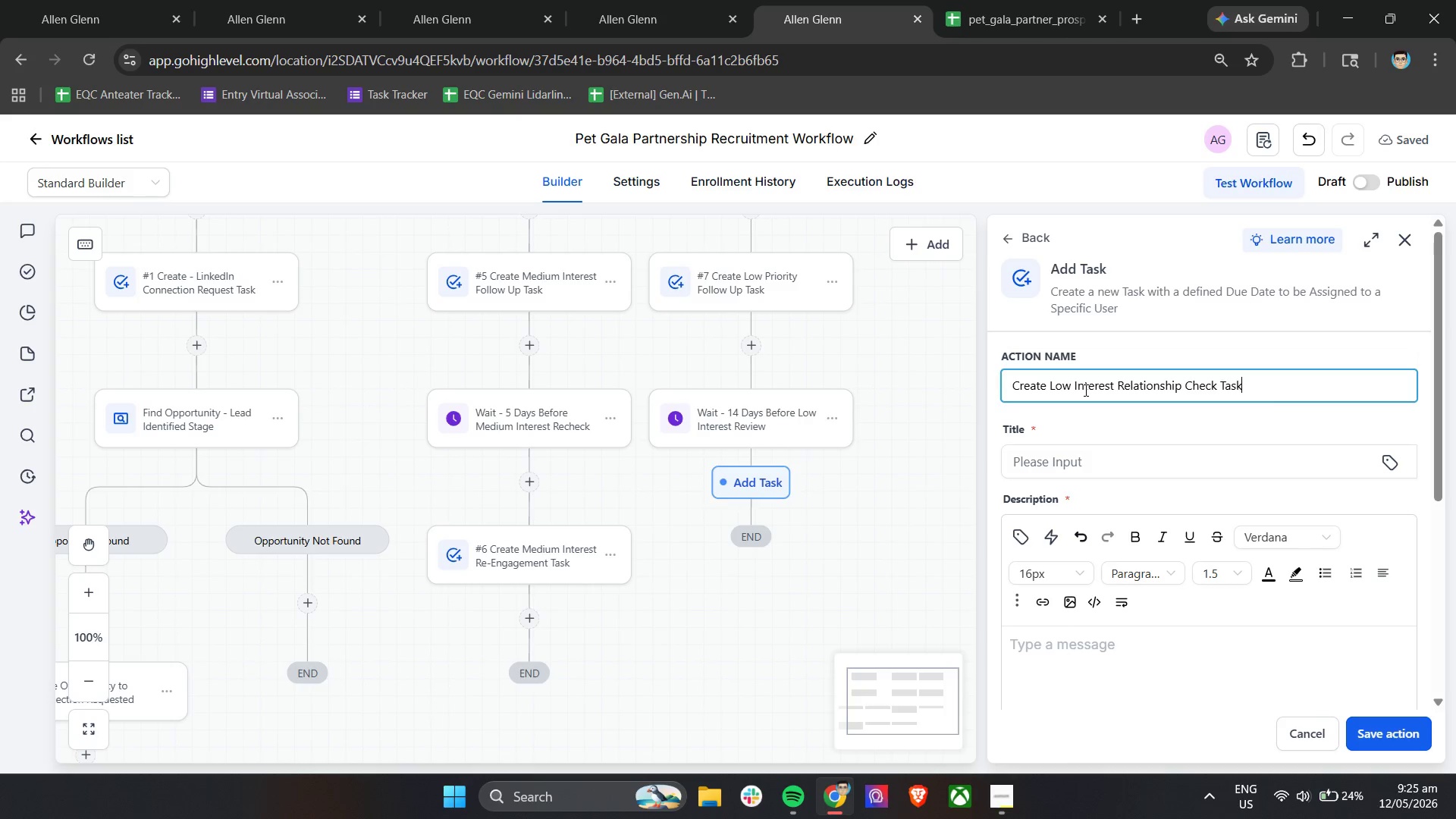 
left_click([1088, 460])
 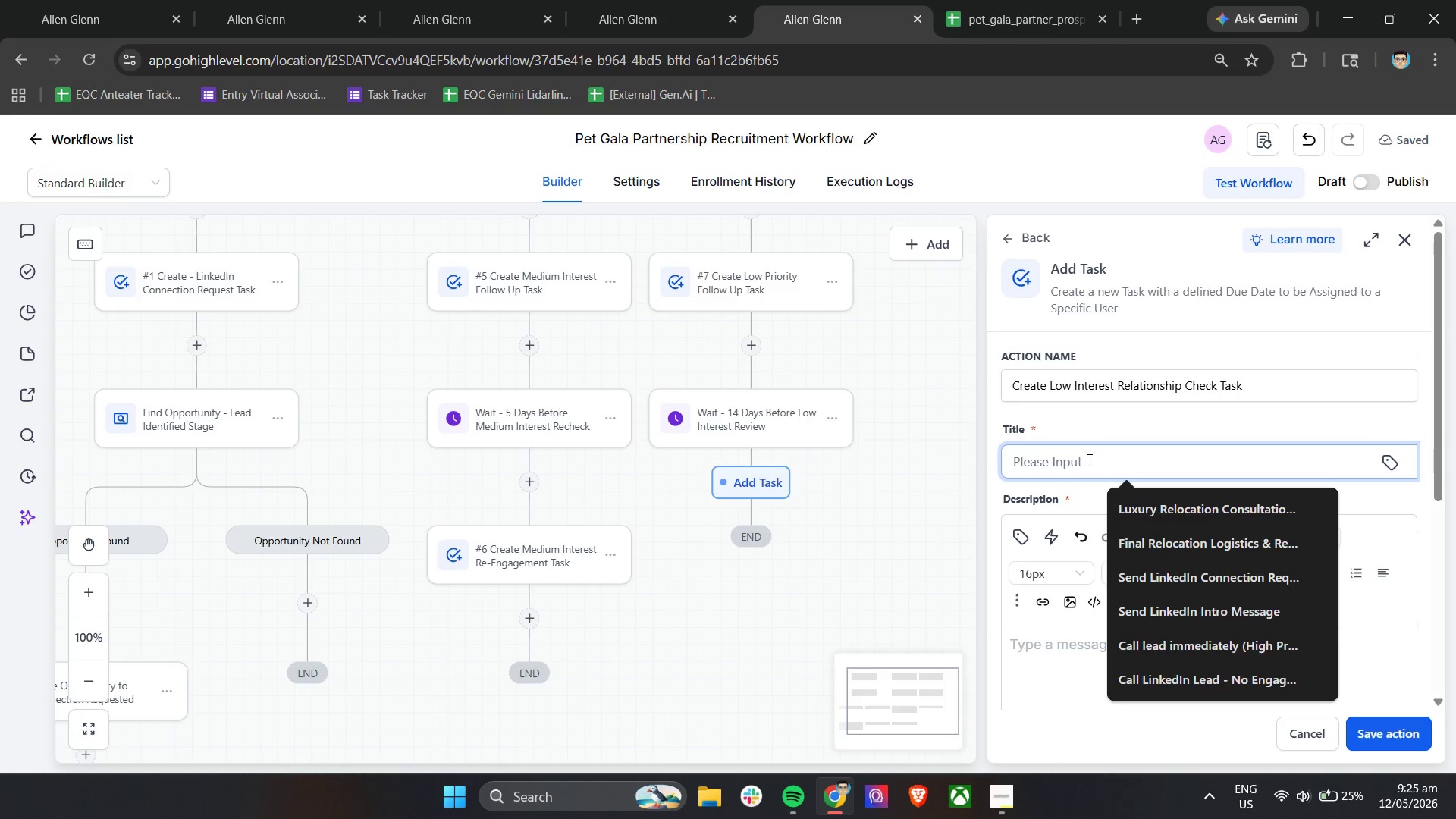 
wait(6.95)
 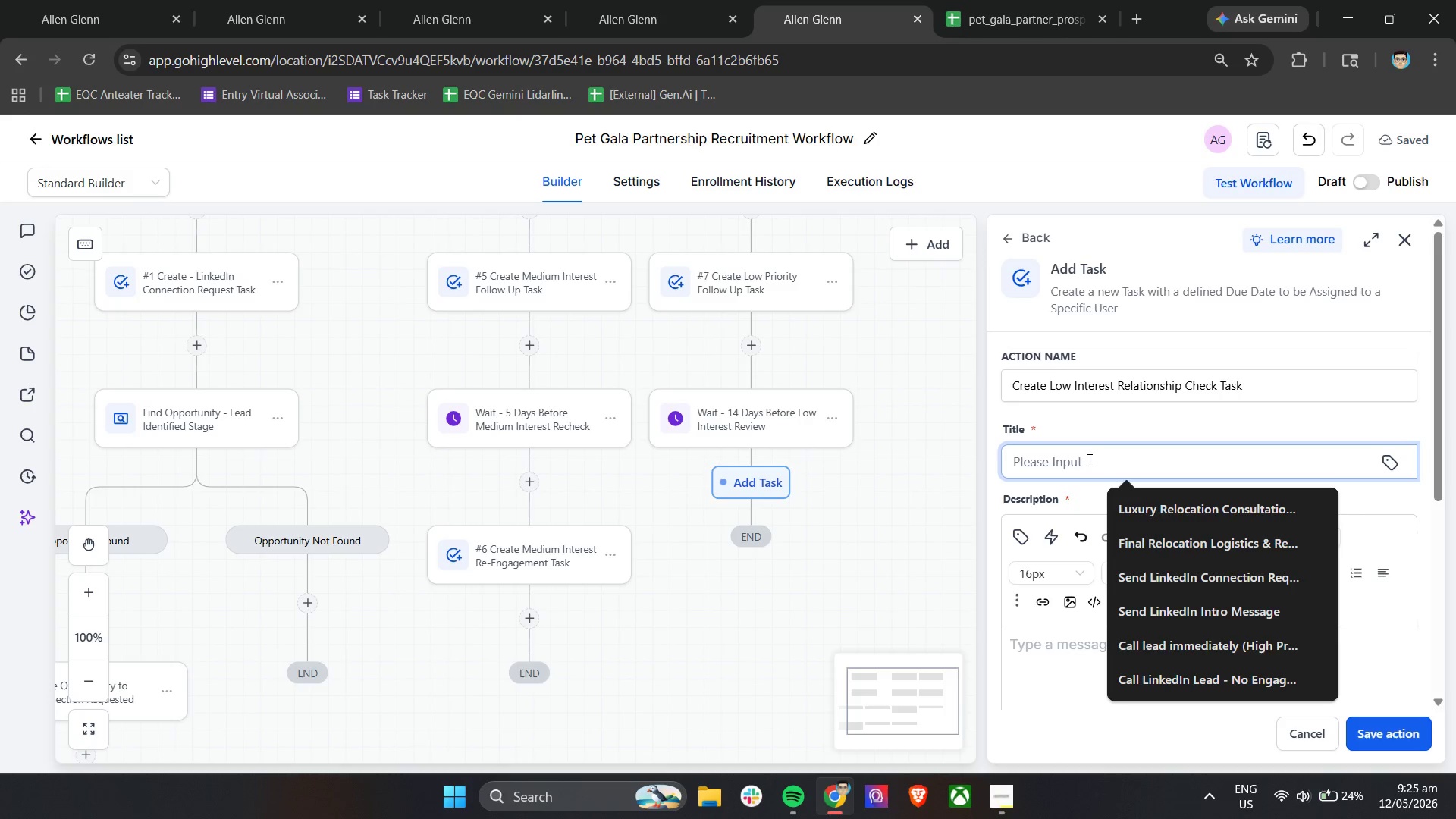 
type(Review Low Interest Oartner Statu)
 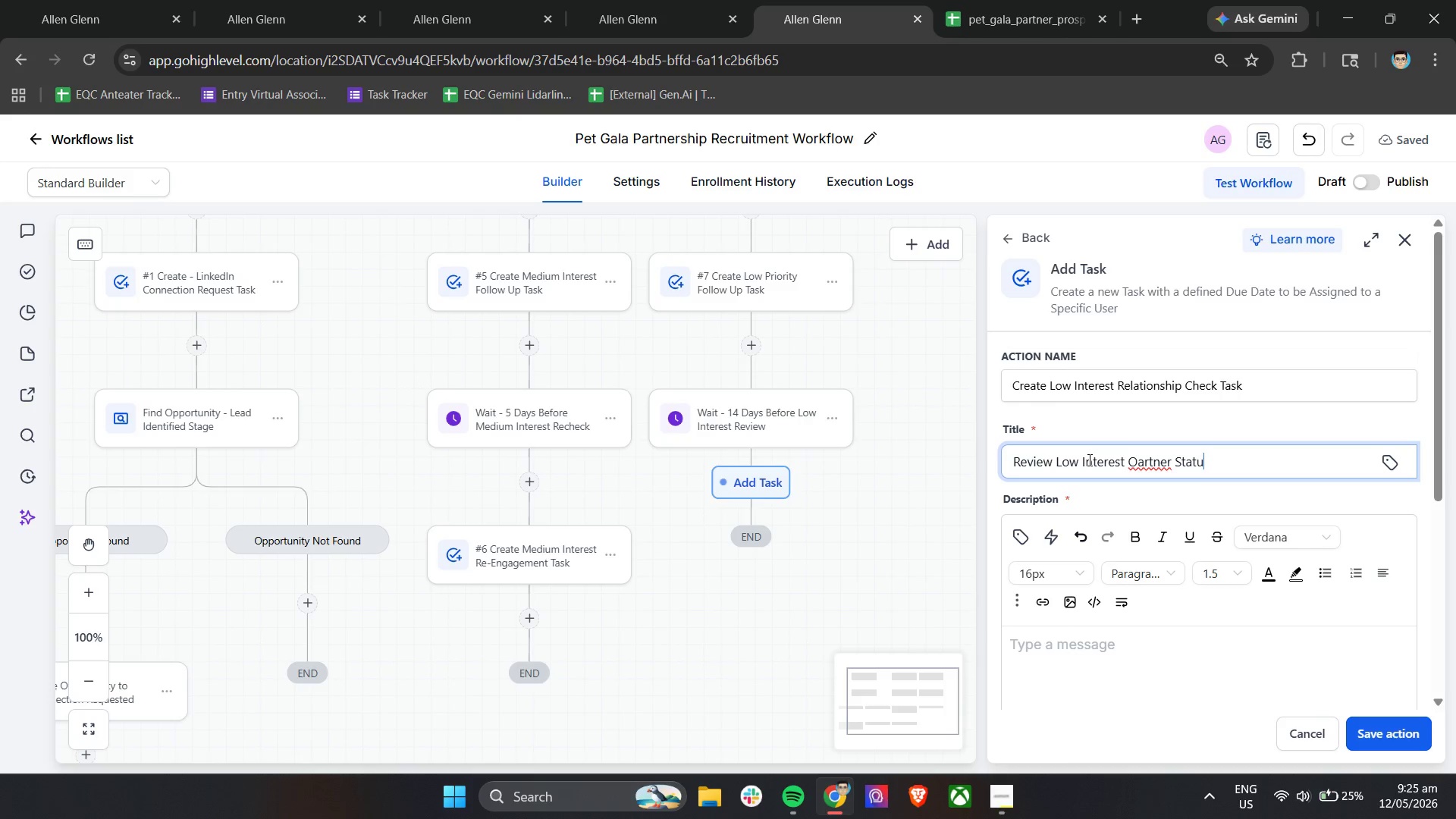 
hold_key(key=ArrowLeft, duration=0.8)
 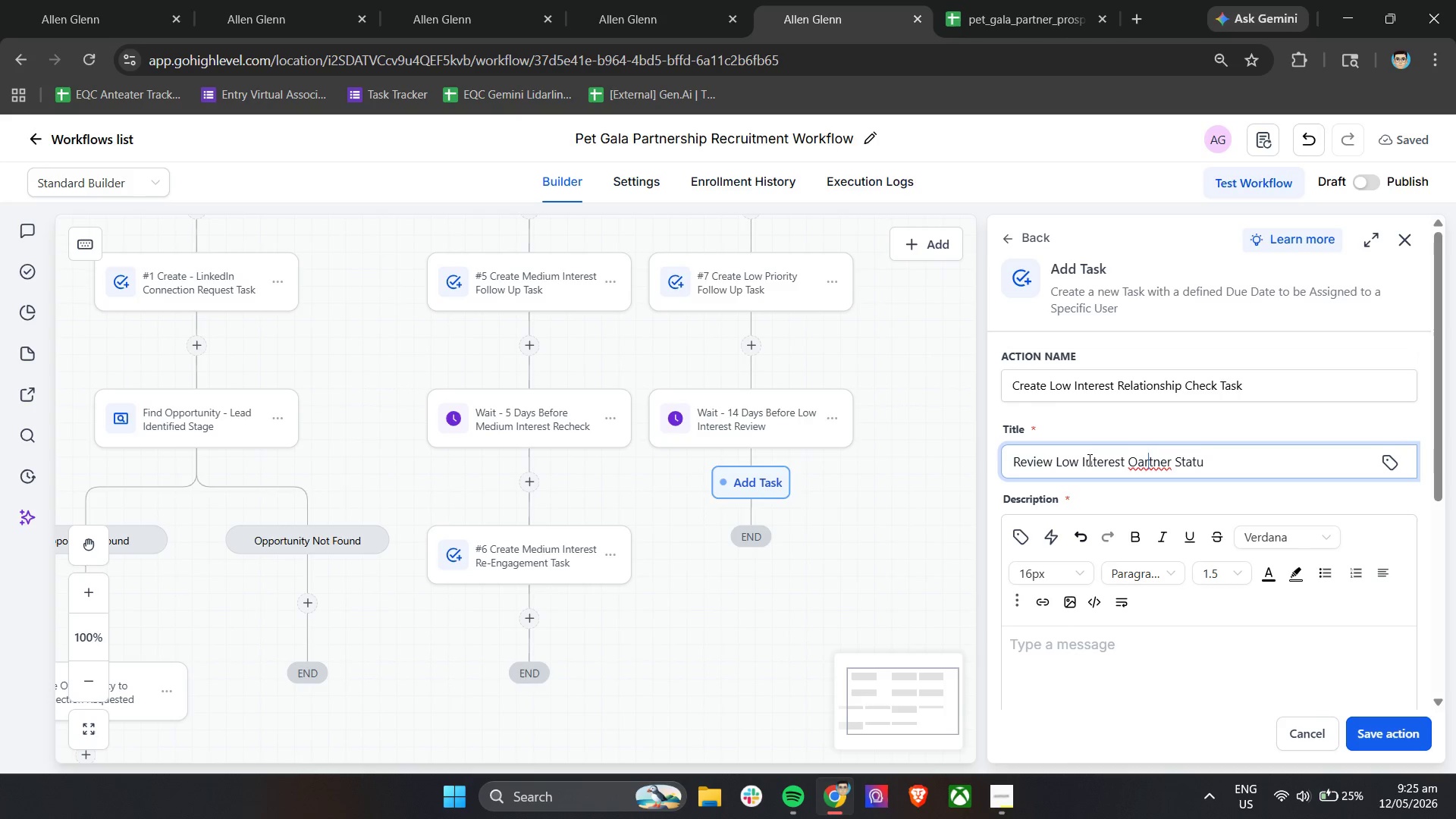 
key(ArrowLeft)
 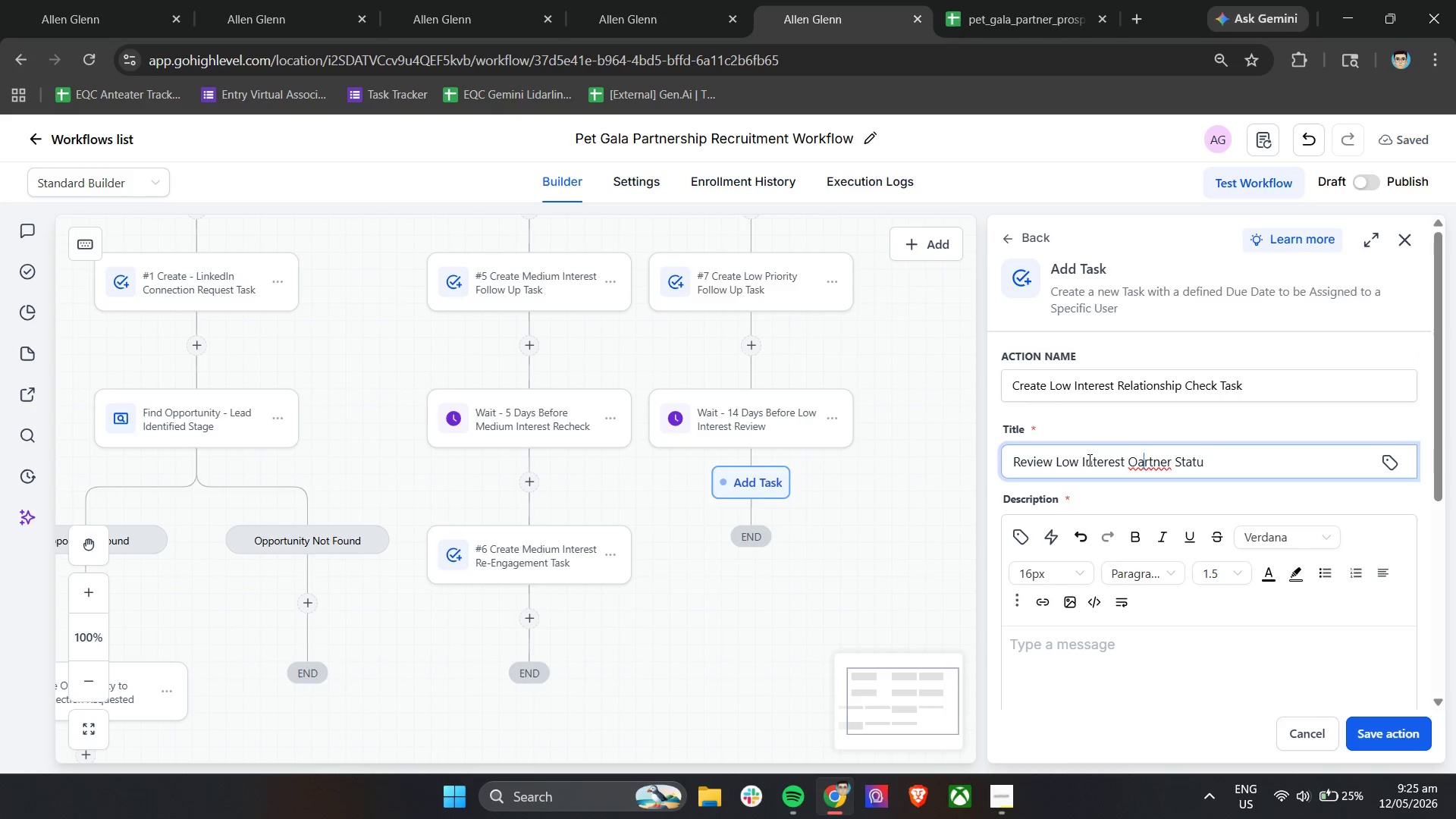 
key(ArrowLeft)
 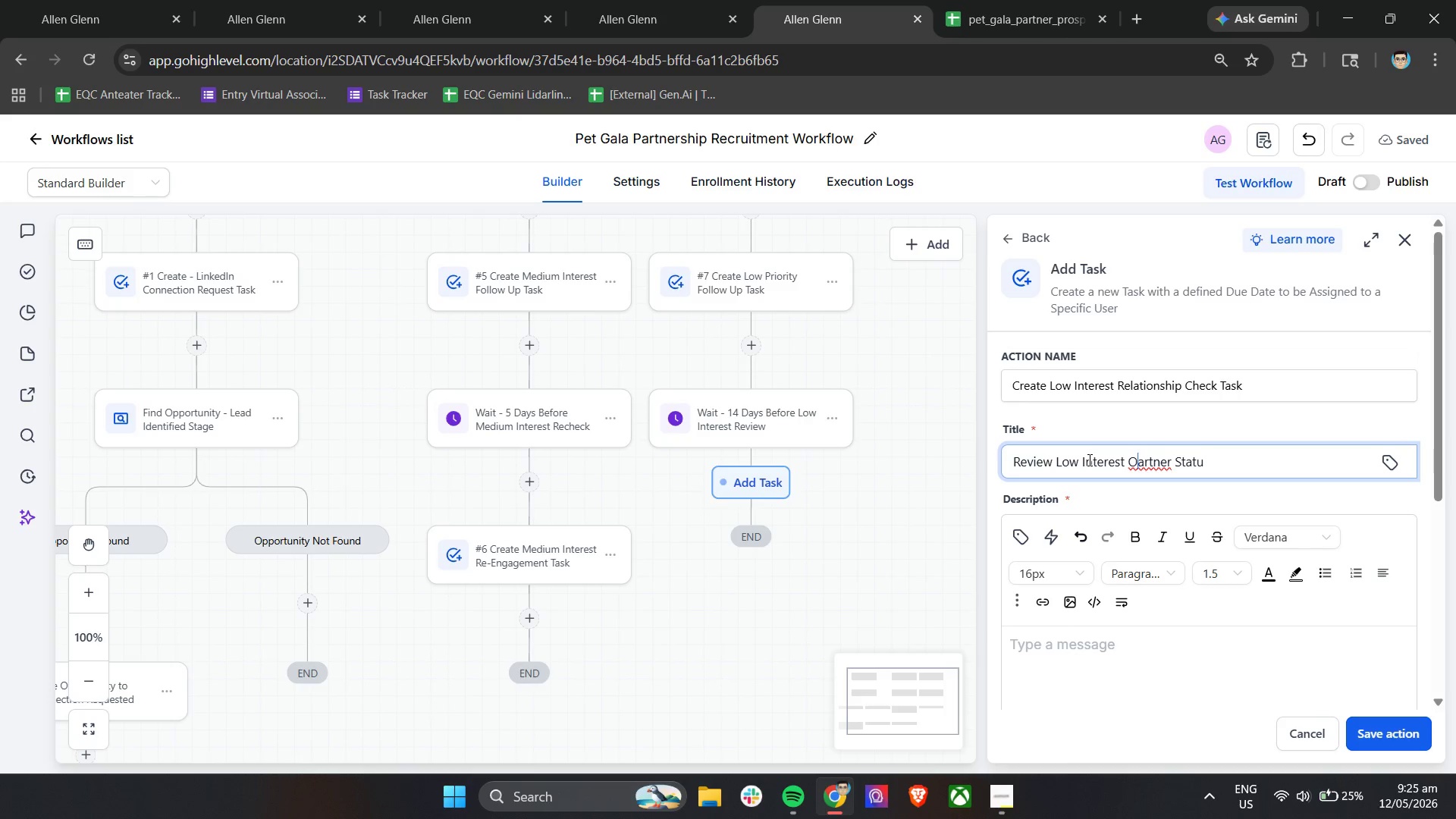 
key(Backspace)
 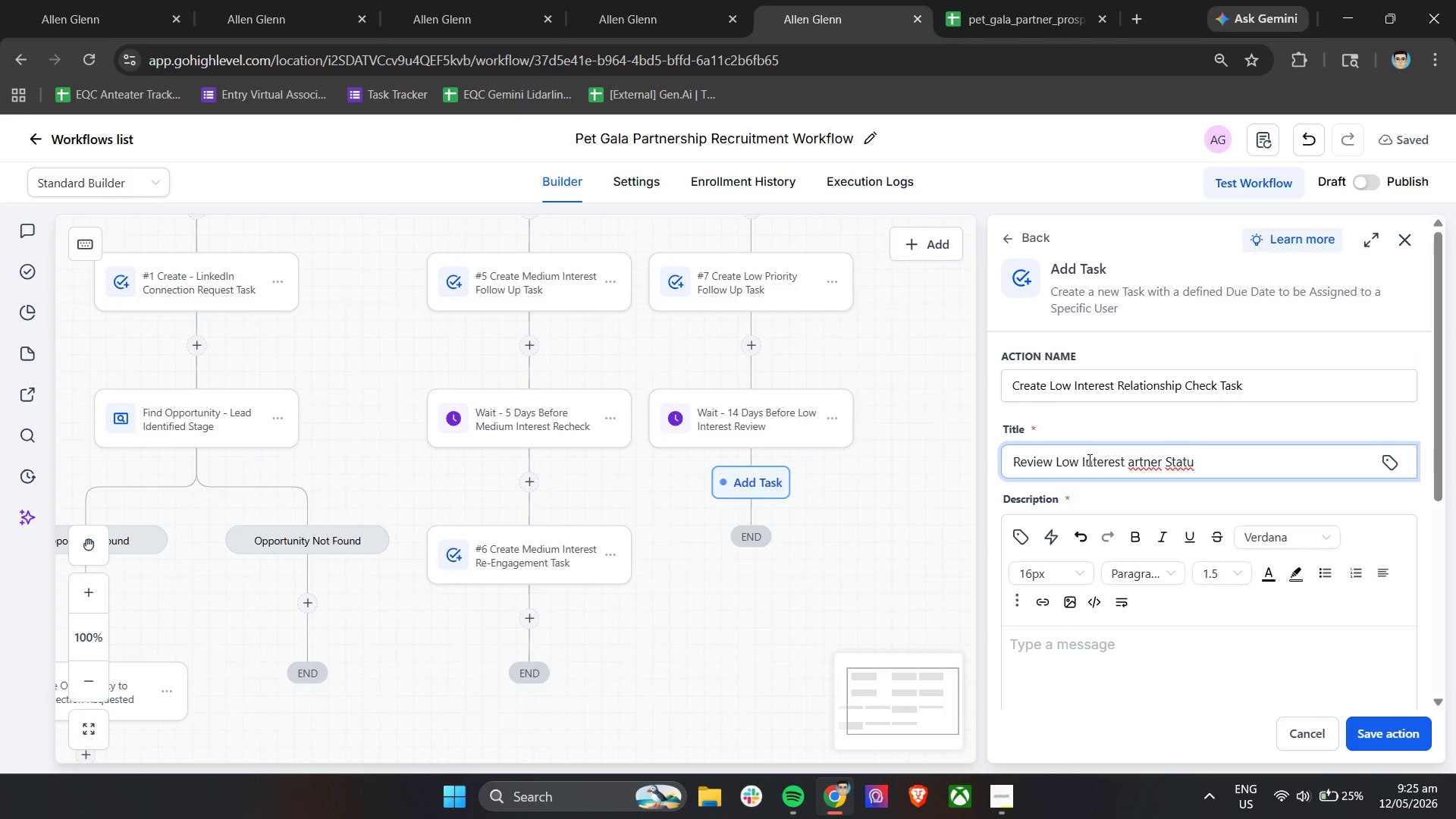 
key(Shift+P)
 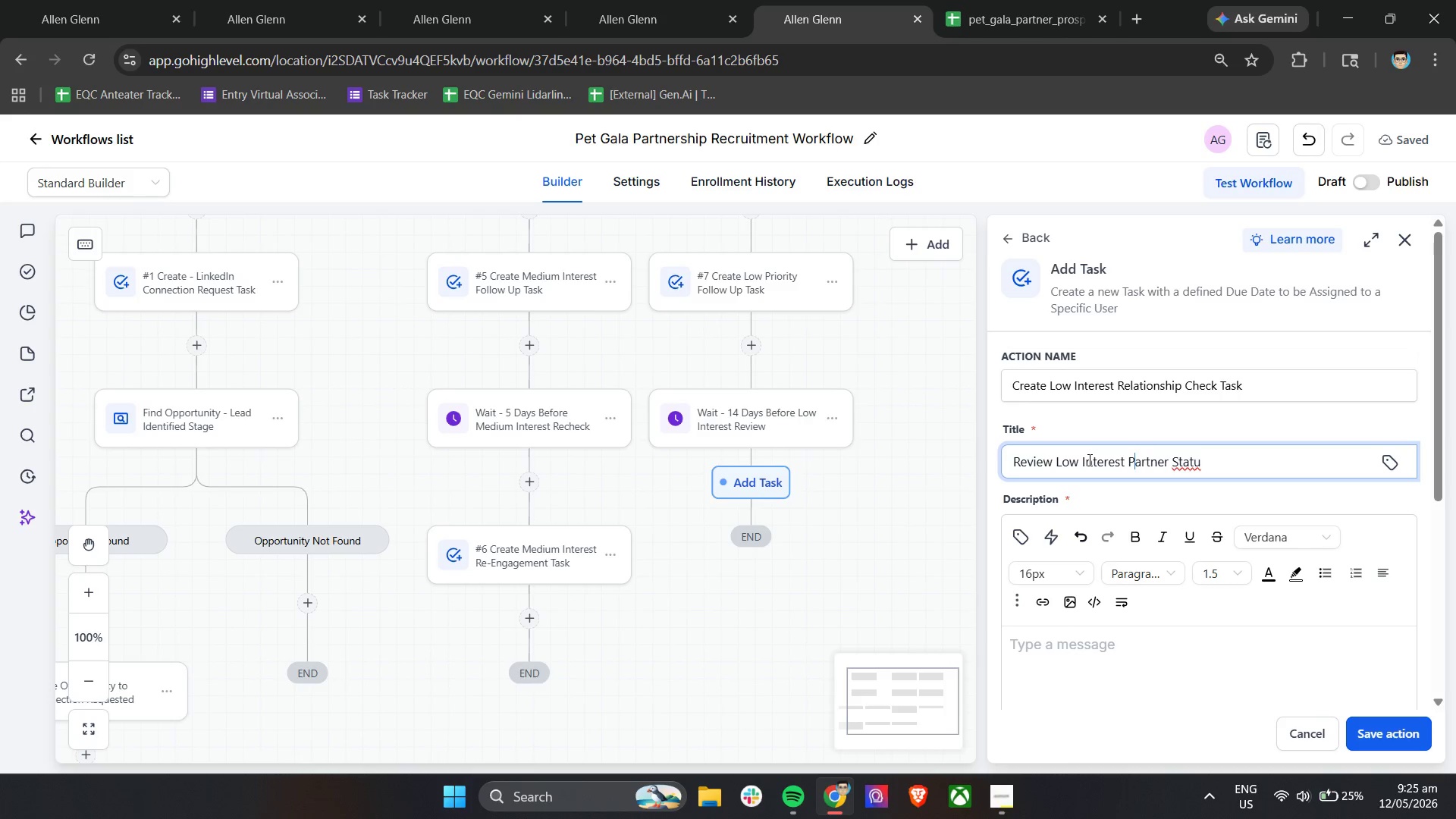 
key(ArrowDown)
 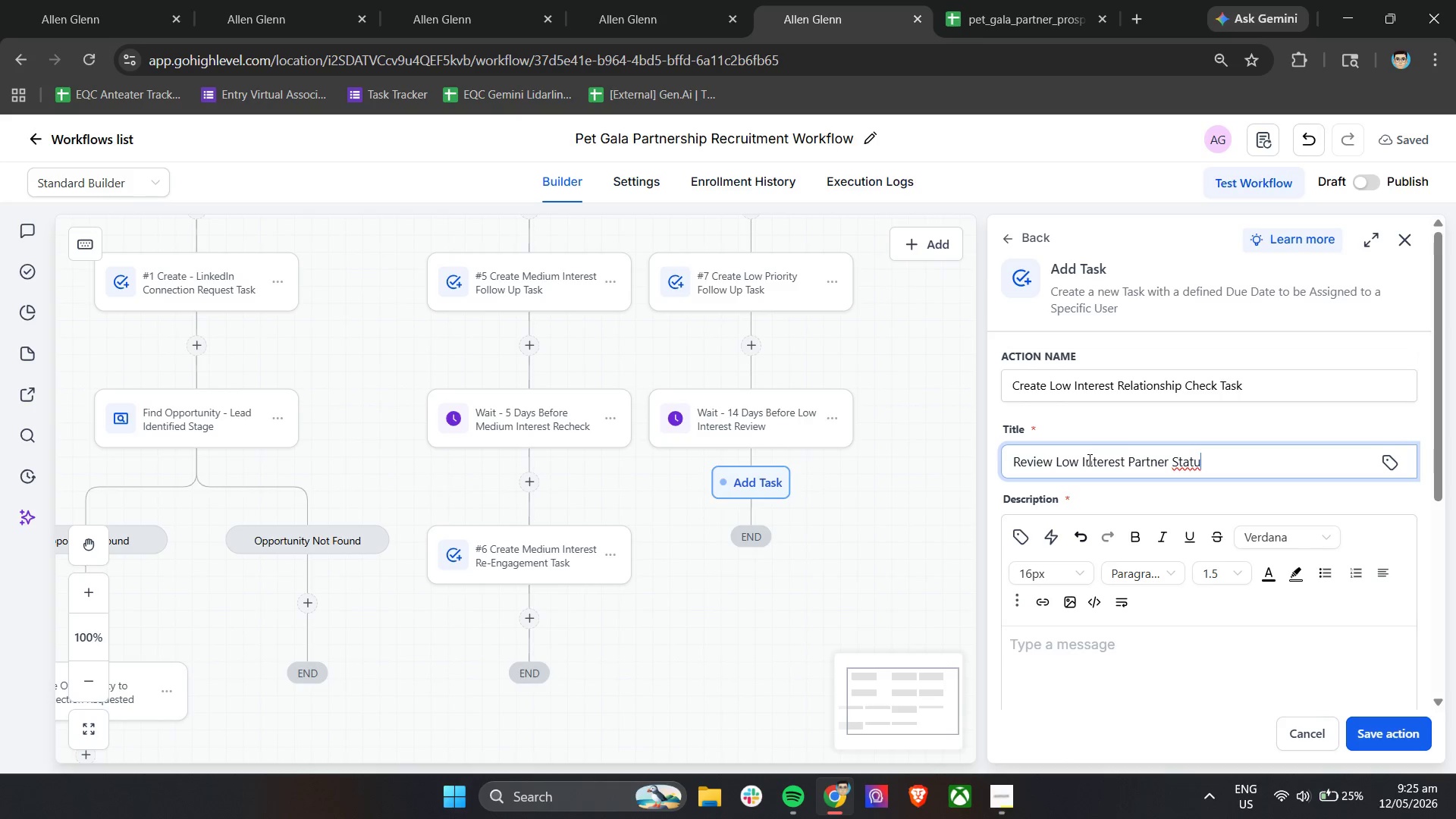 
key(S)
 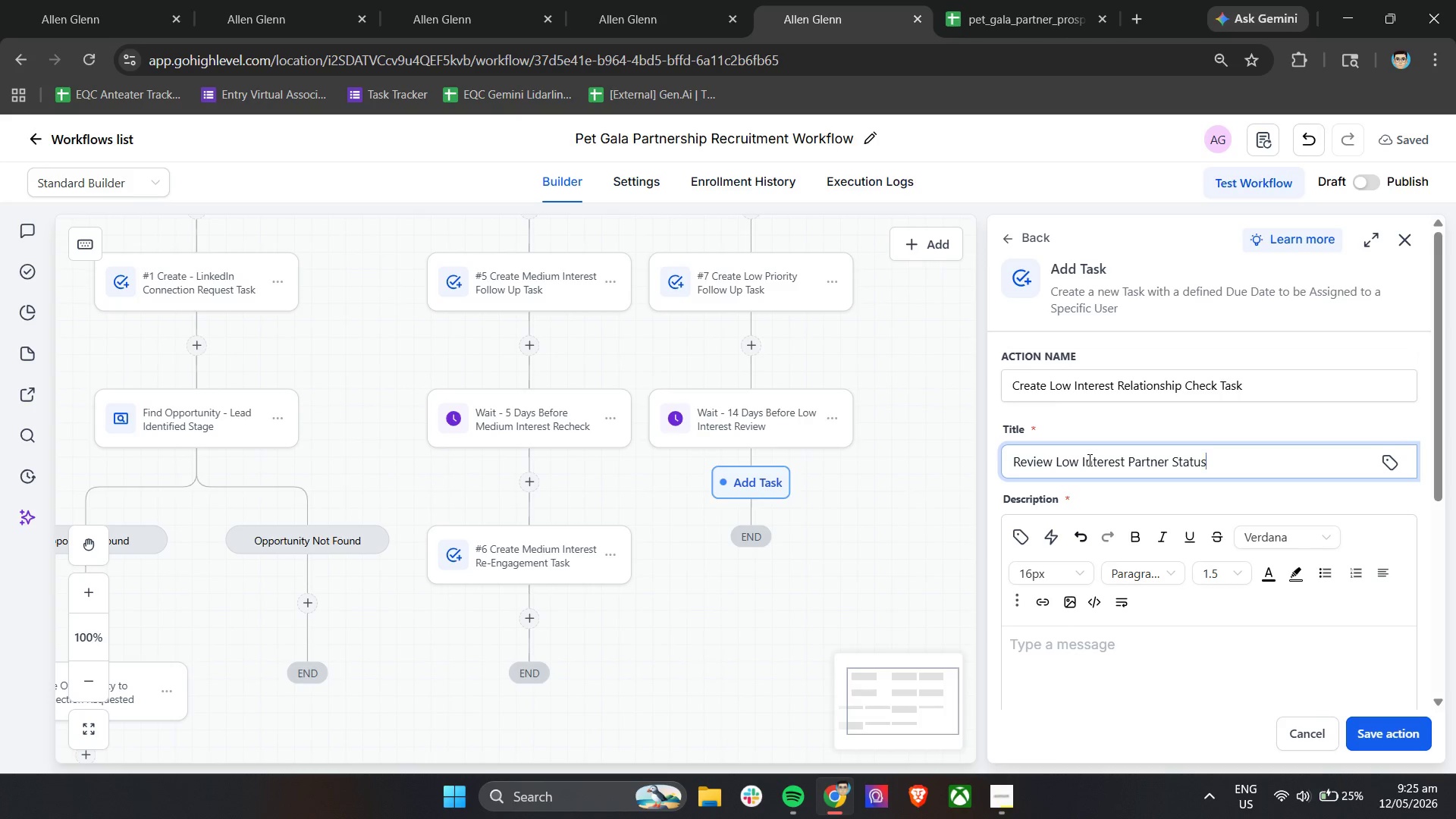 
scroll: coordinate [1150, 306], scroll_direction: down, amount: 2.0
 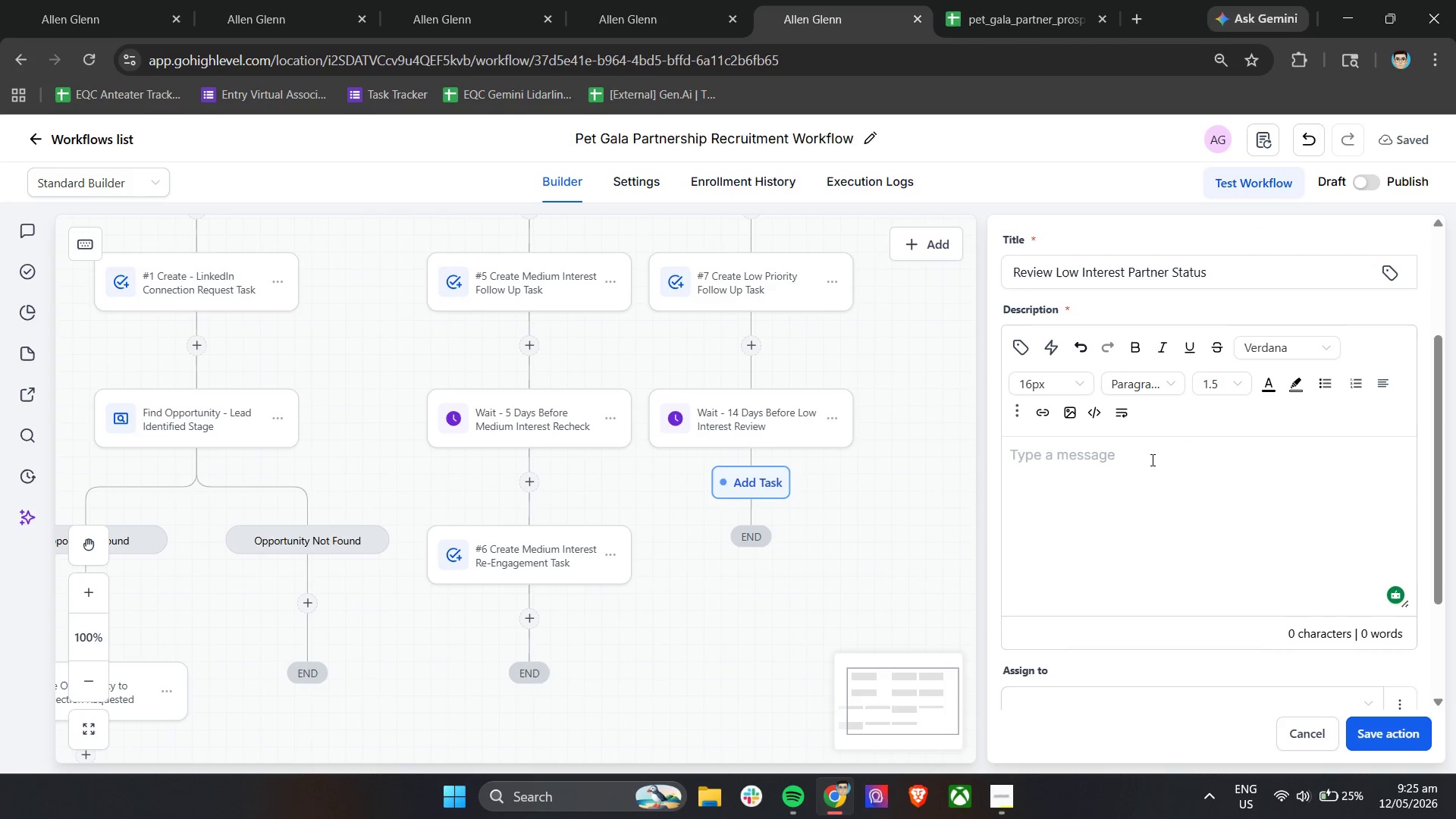 
type(Monitor wheter)
key(Backspace)
key(Backspace)
type(her the por)
key(Backspace)
key(Backspace)
type(rs)
key(Backspace)
type(ospect has shown any new signs of enageme)
key(Backspace)
key(Backspace)
key(Backspace)
key(Backspace)
key(Backspace)
type(gagement or interest in local partnership opportunites)
key(Backspace)
key(Backspace)
type(ies.)
 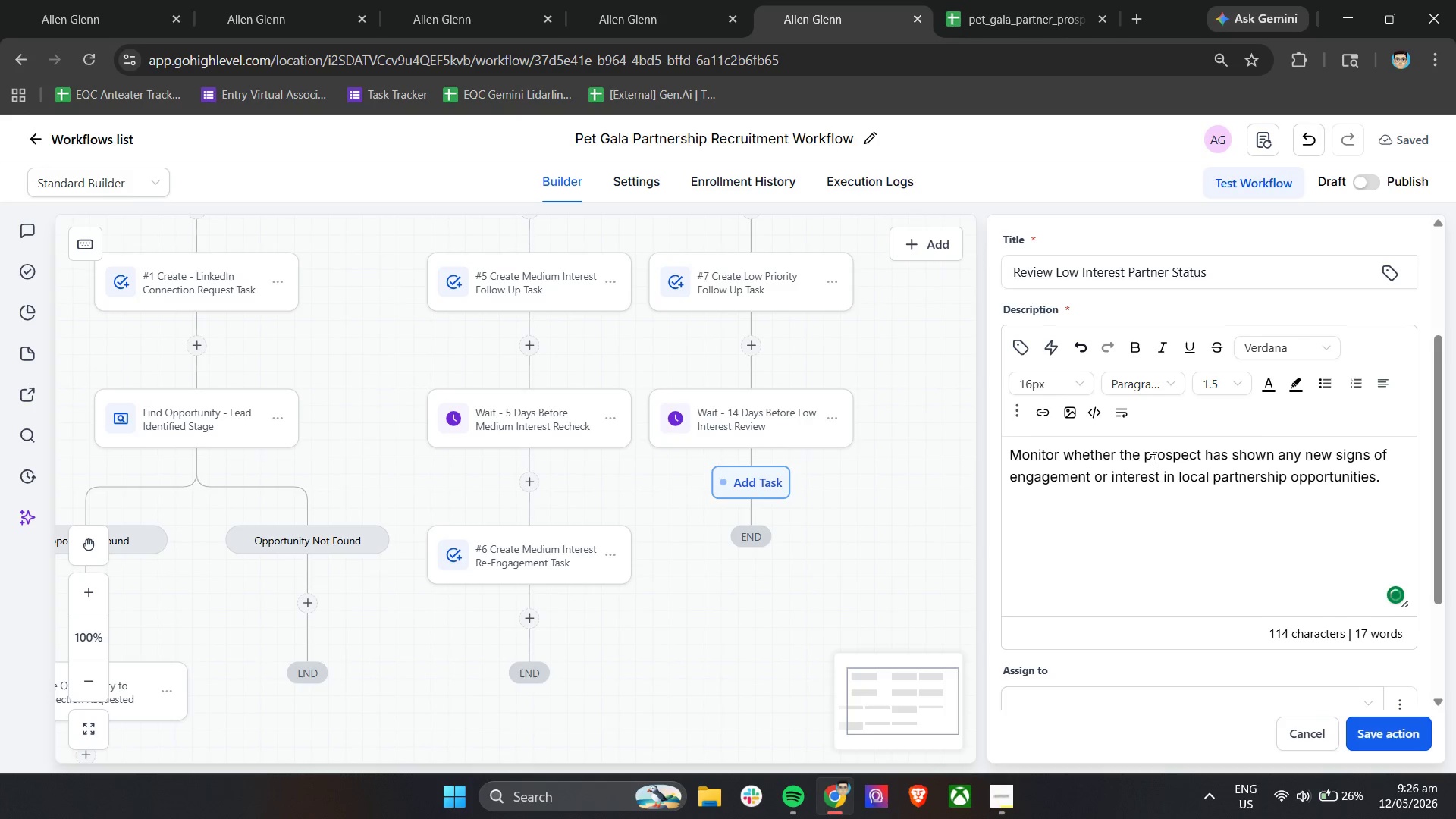 
key(Enter)
 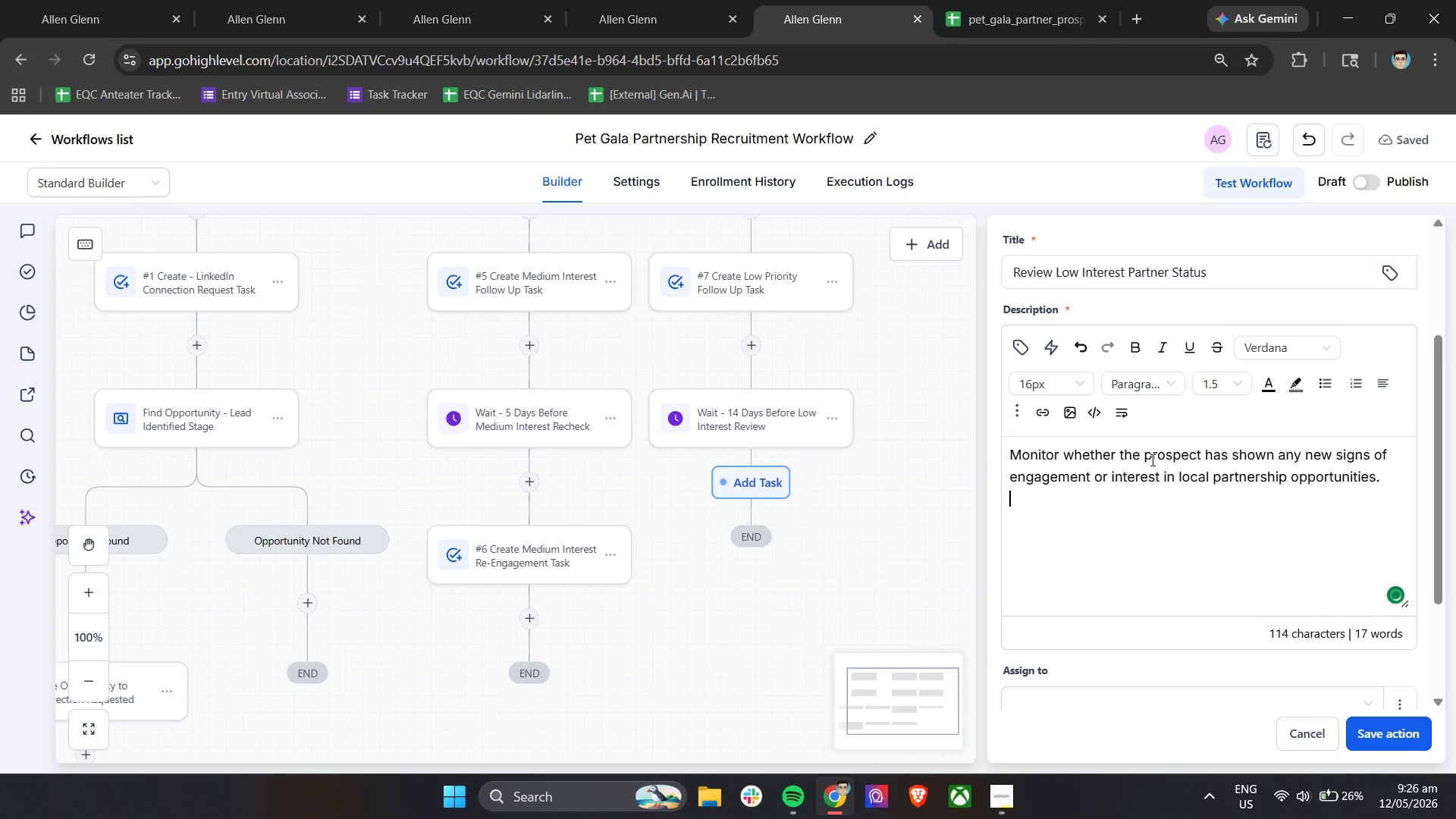 
key(Enter)
 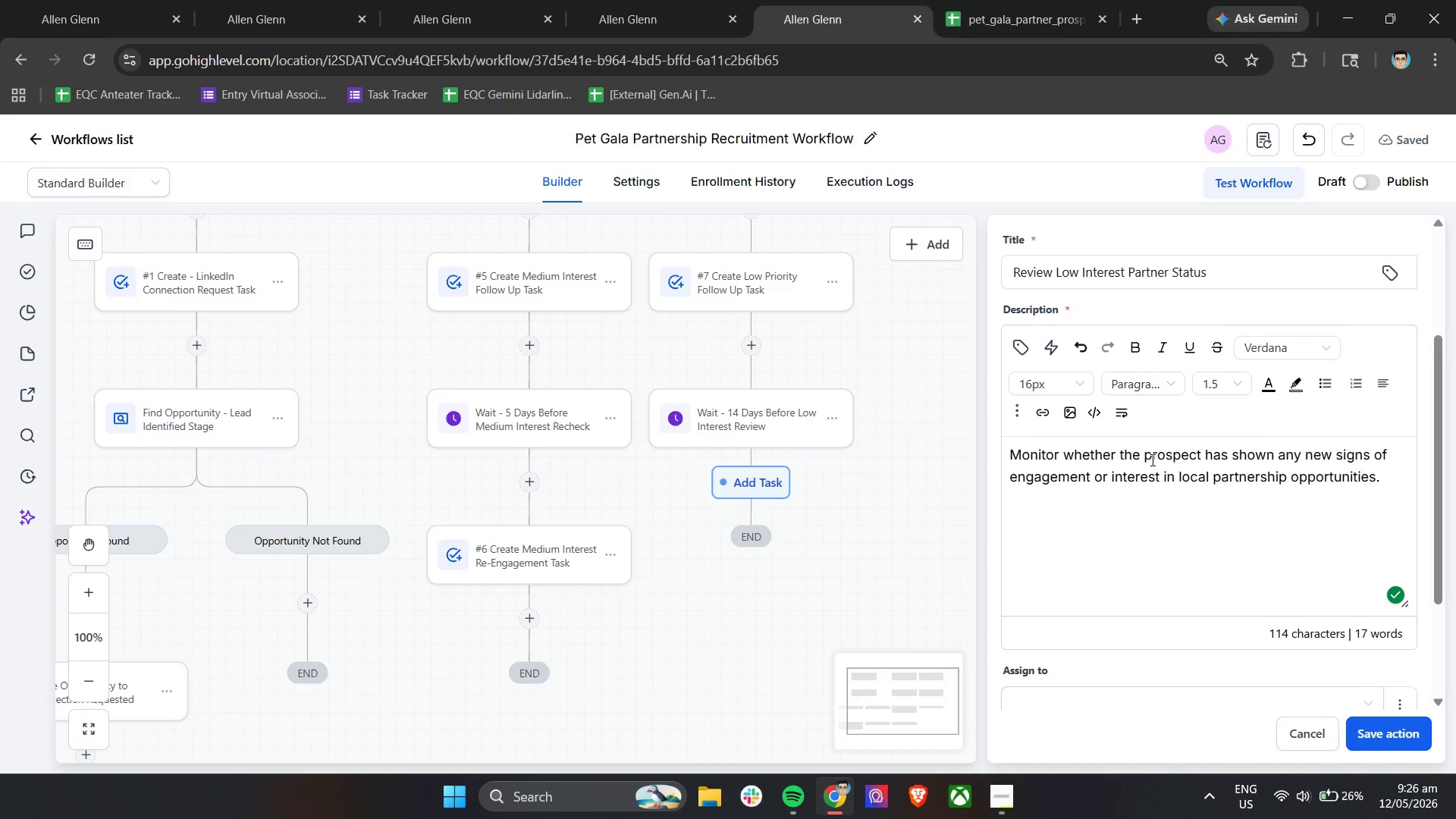 
type(If engagement improves:)
 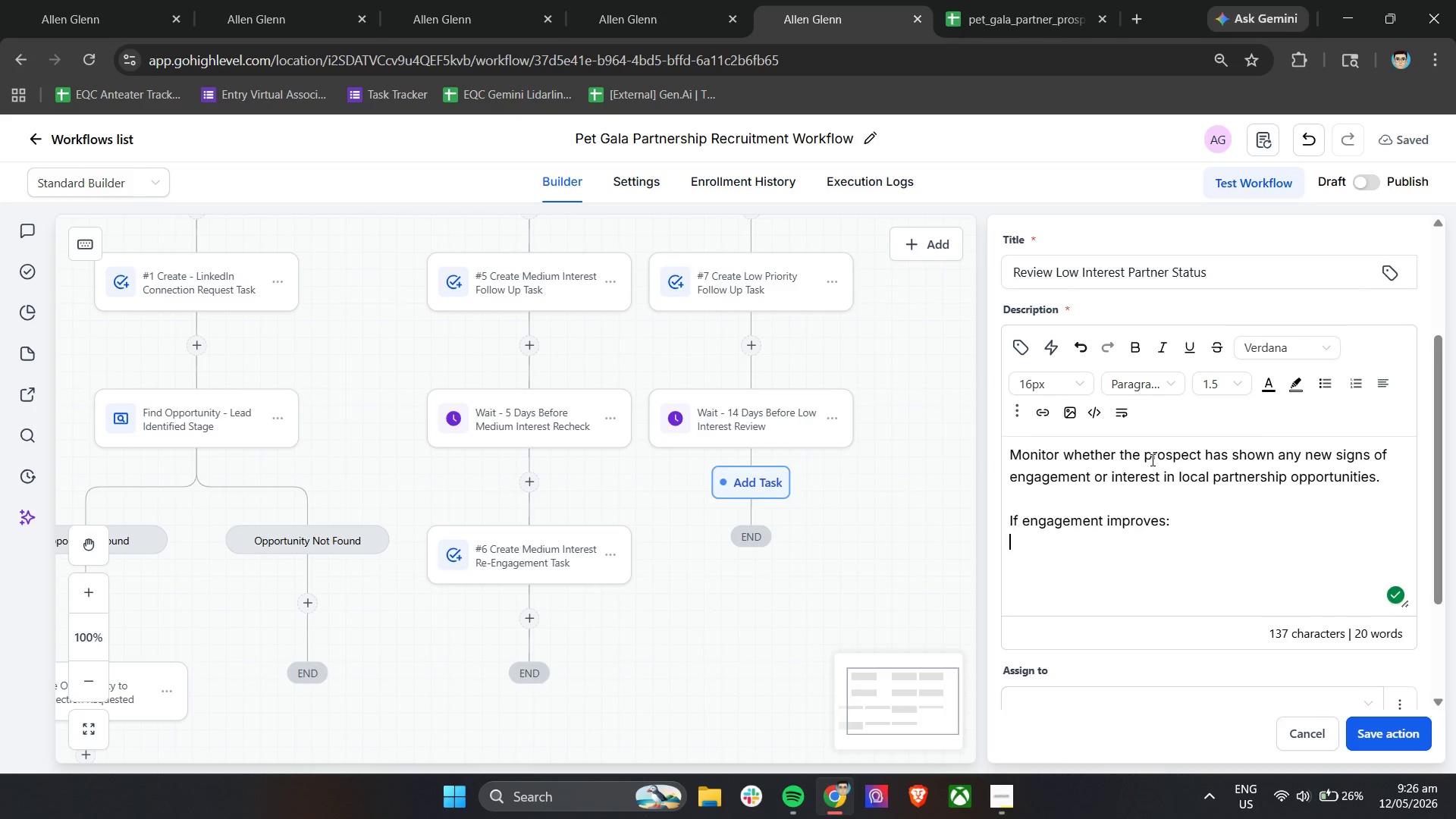 
 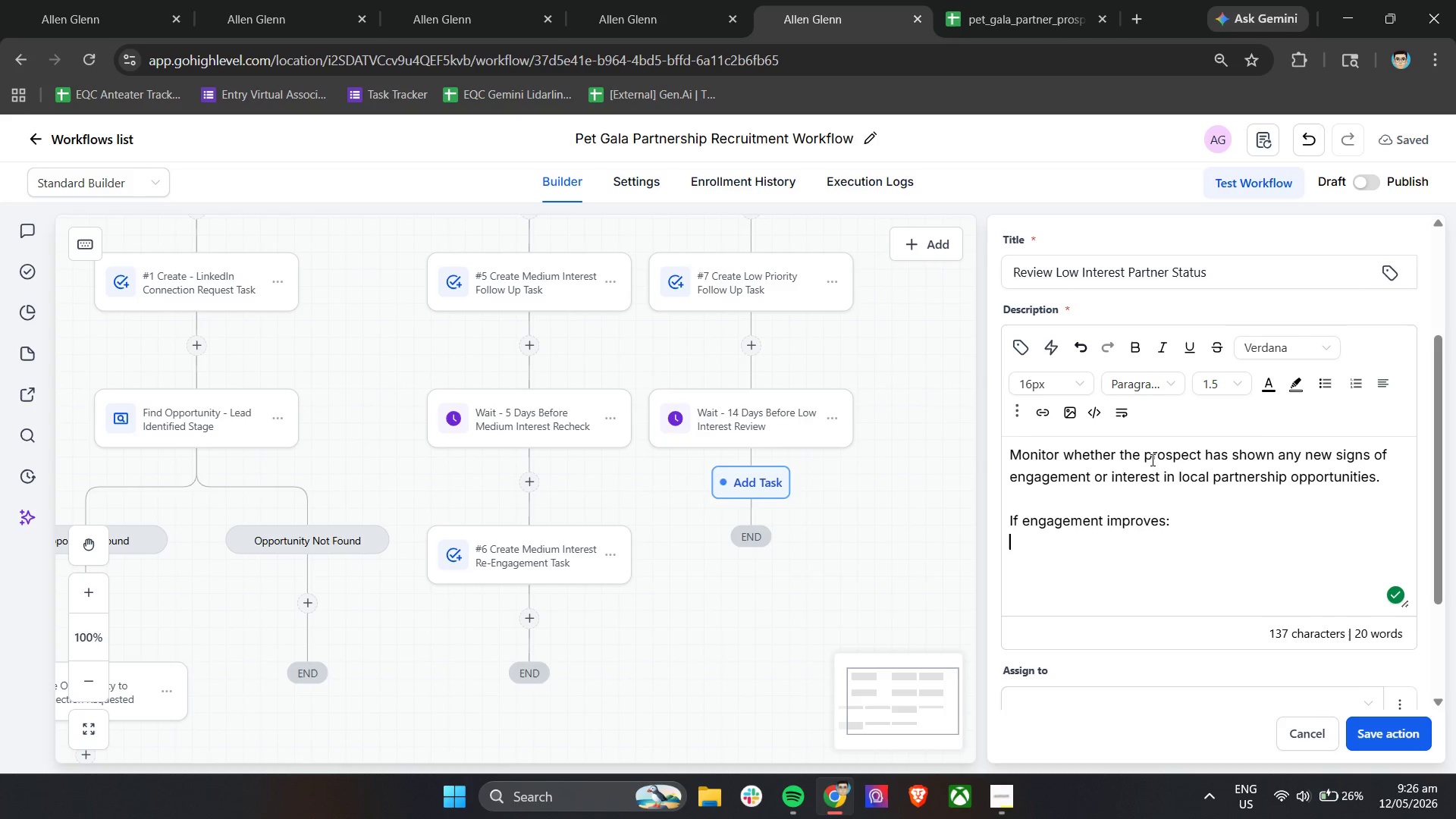 
key(Enter)
 